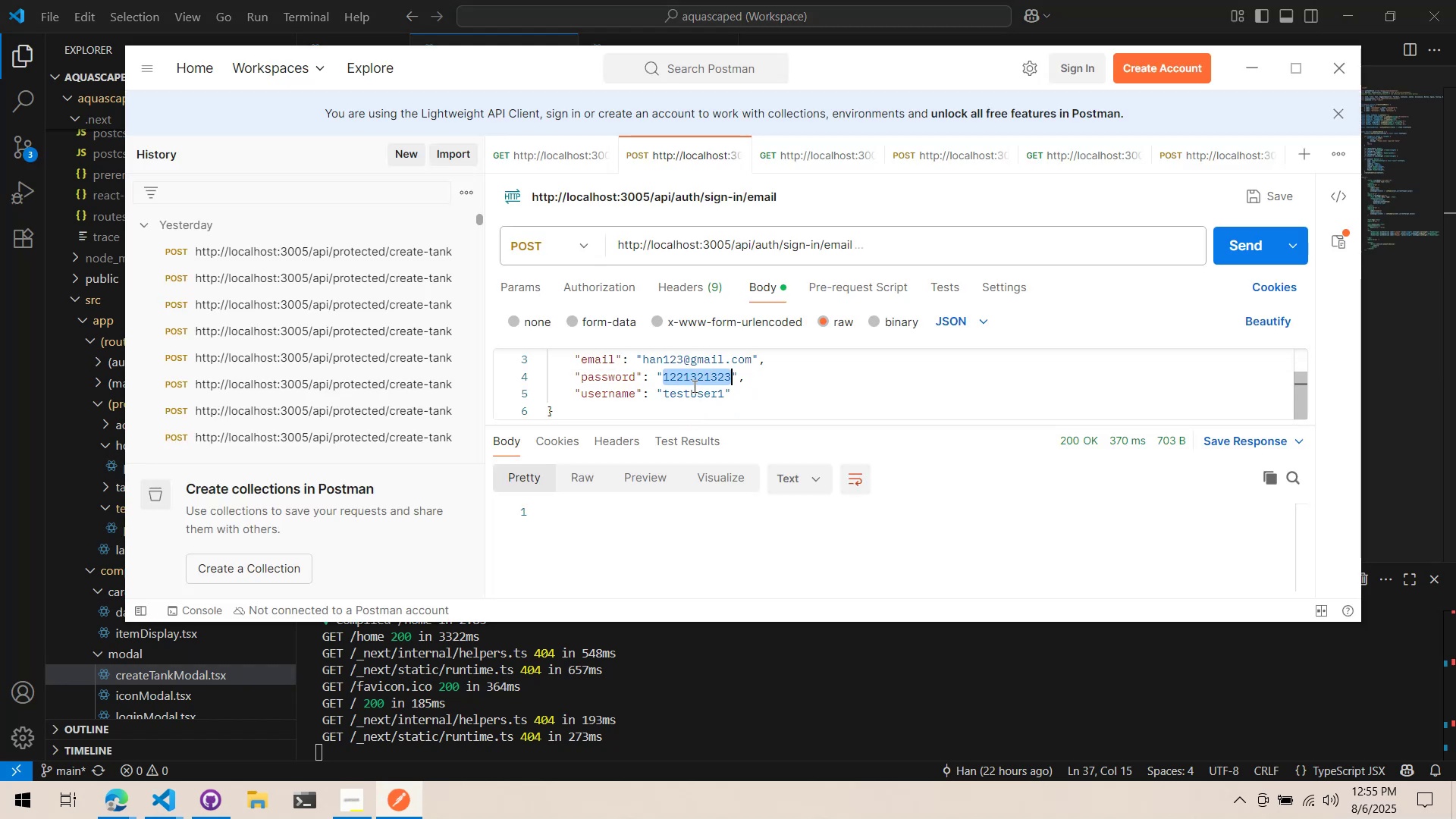 
key(Control+ControlLeft)
 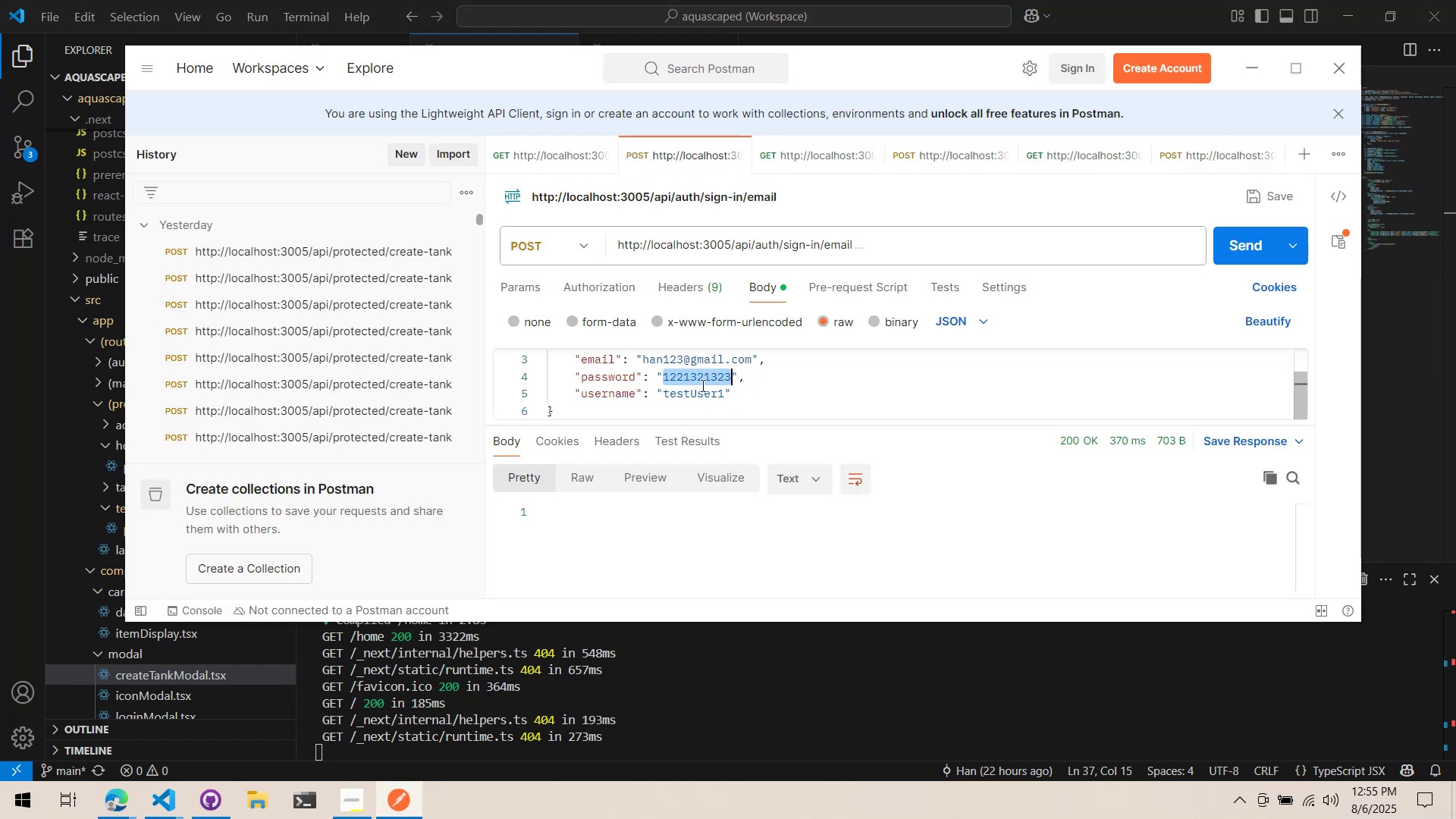 
key(Control+C)
 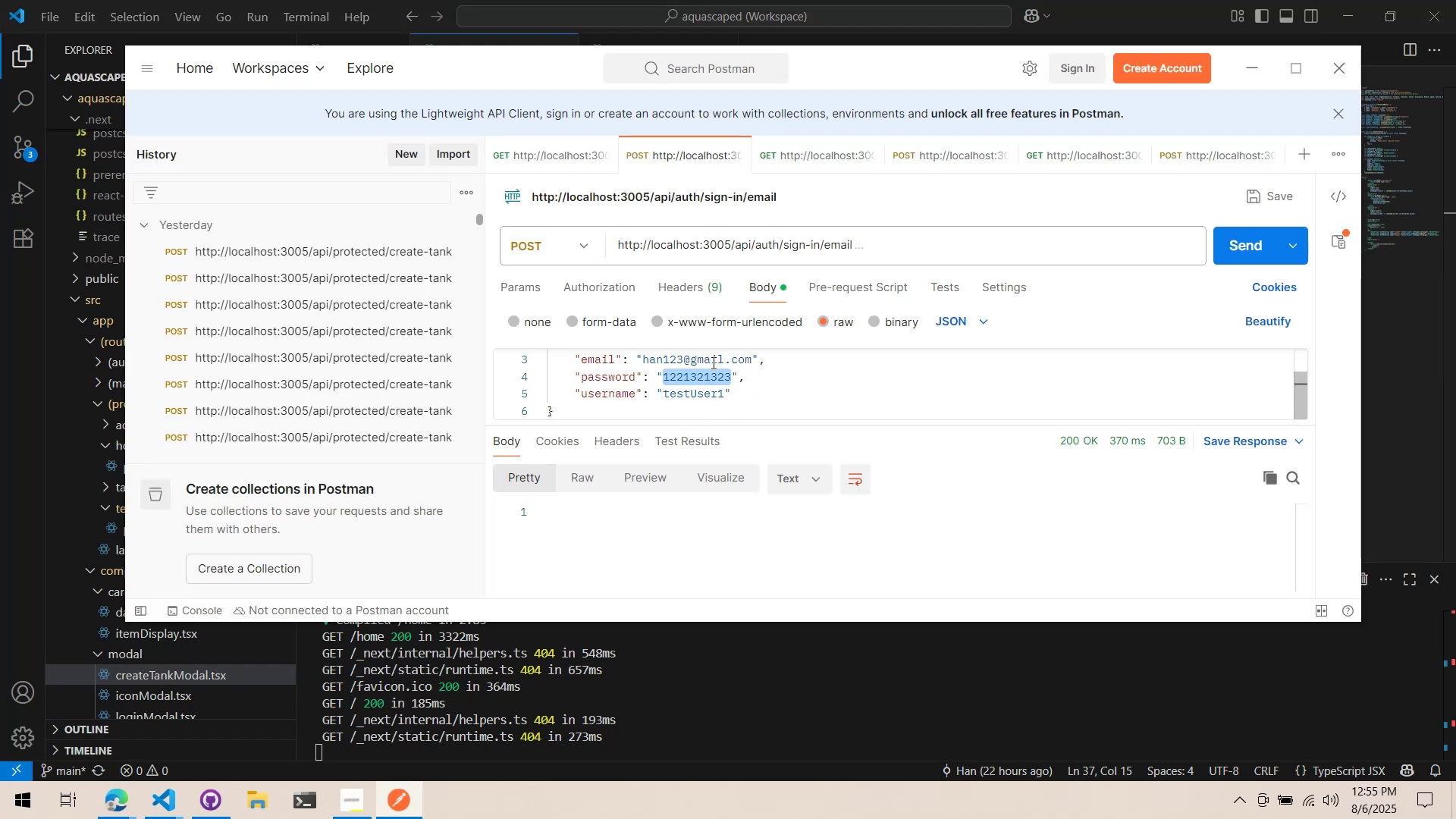 
key(Alt+AltLeft)
 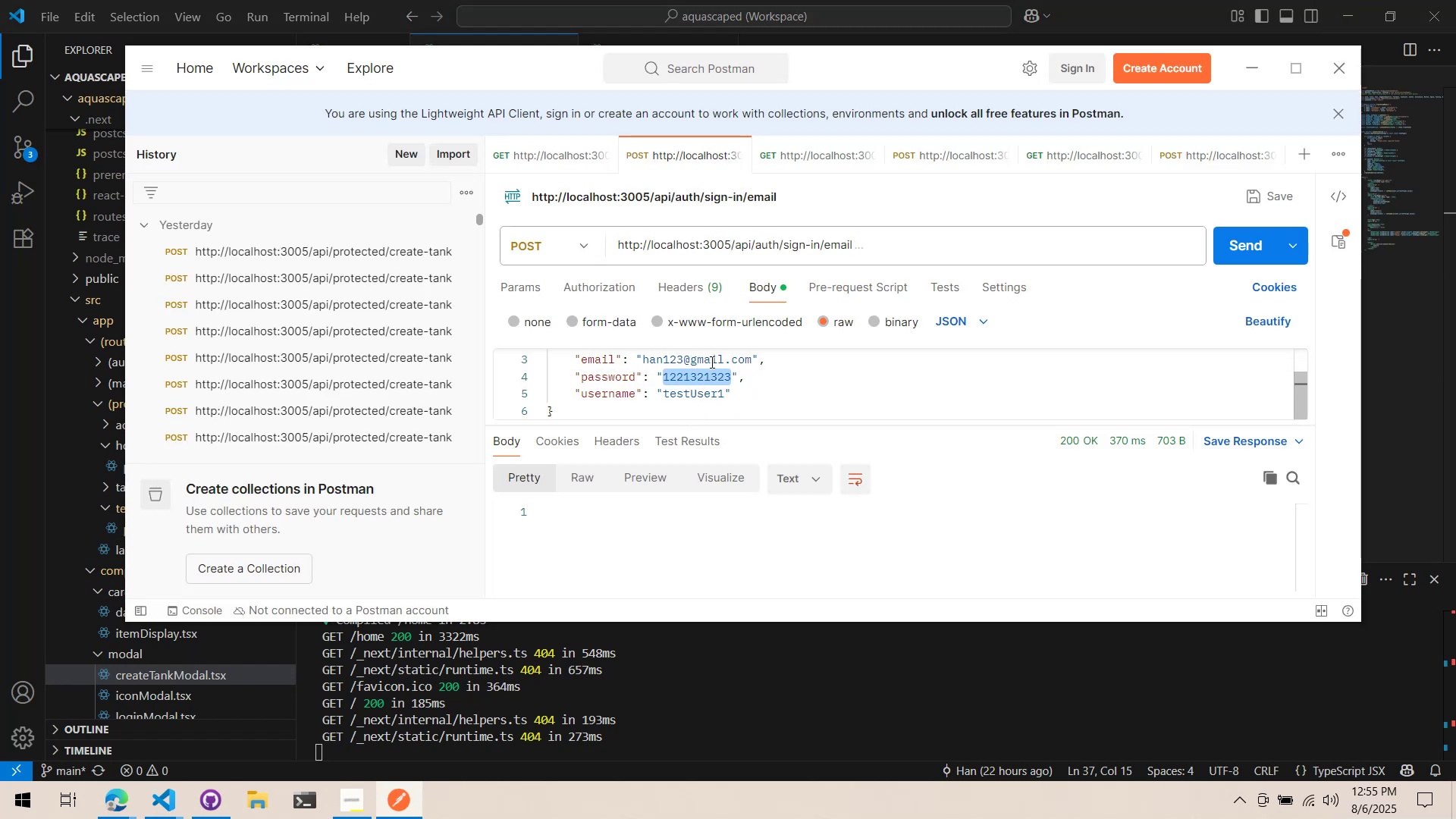 
key(Alt+Tab)
 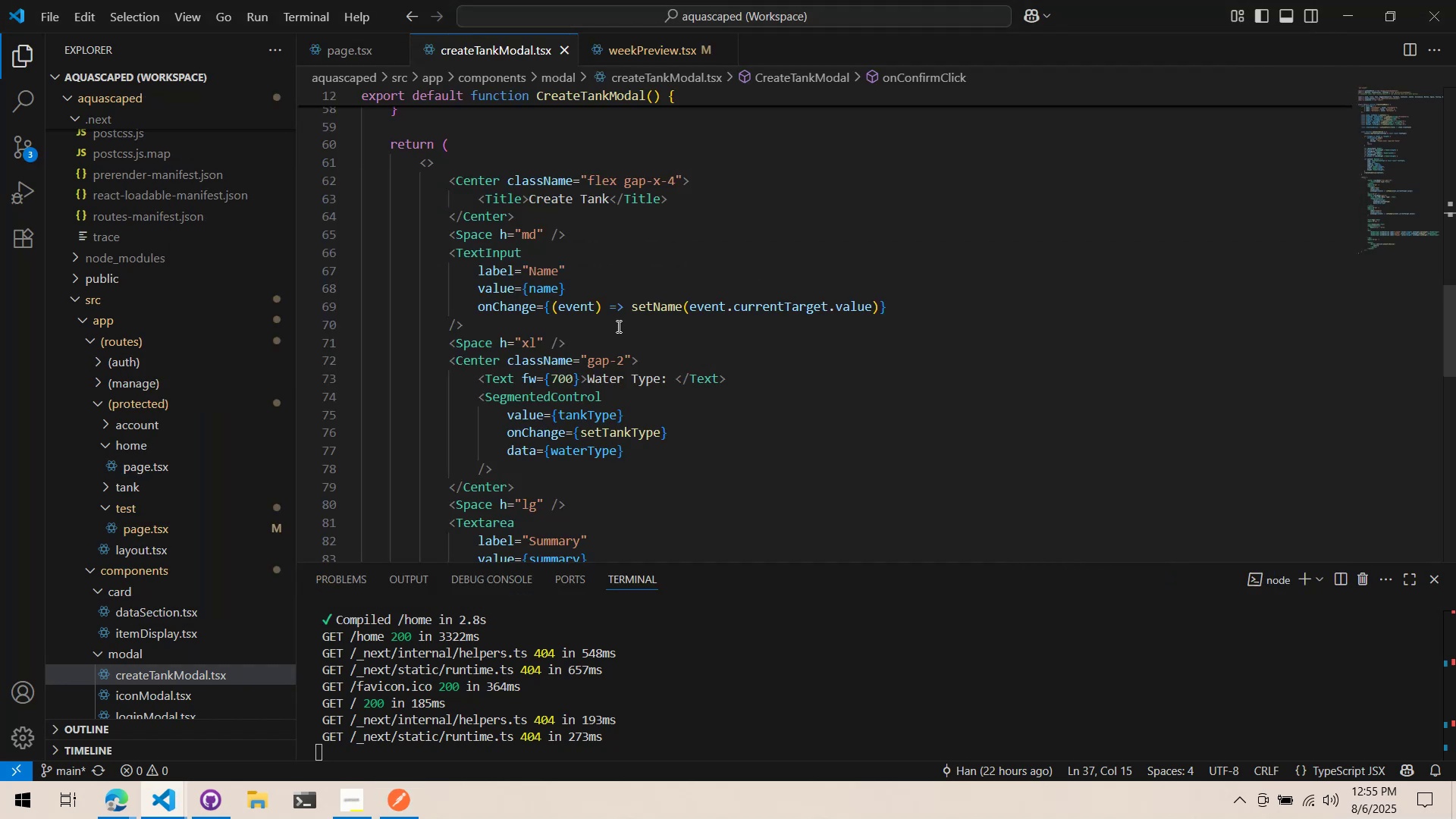 
key(Alt+Tab)
 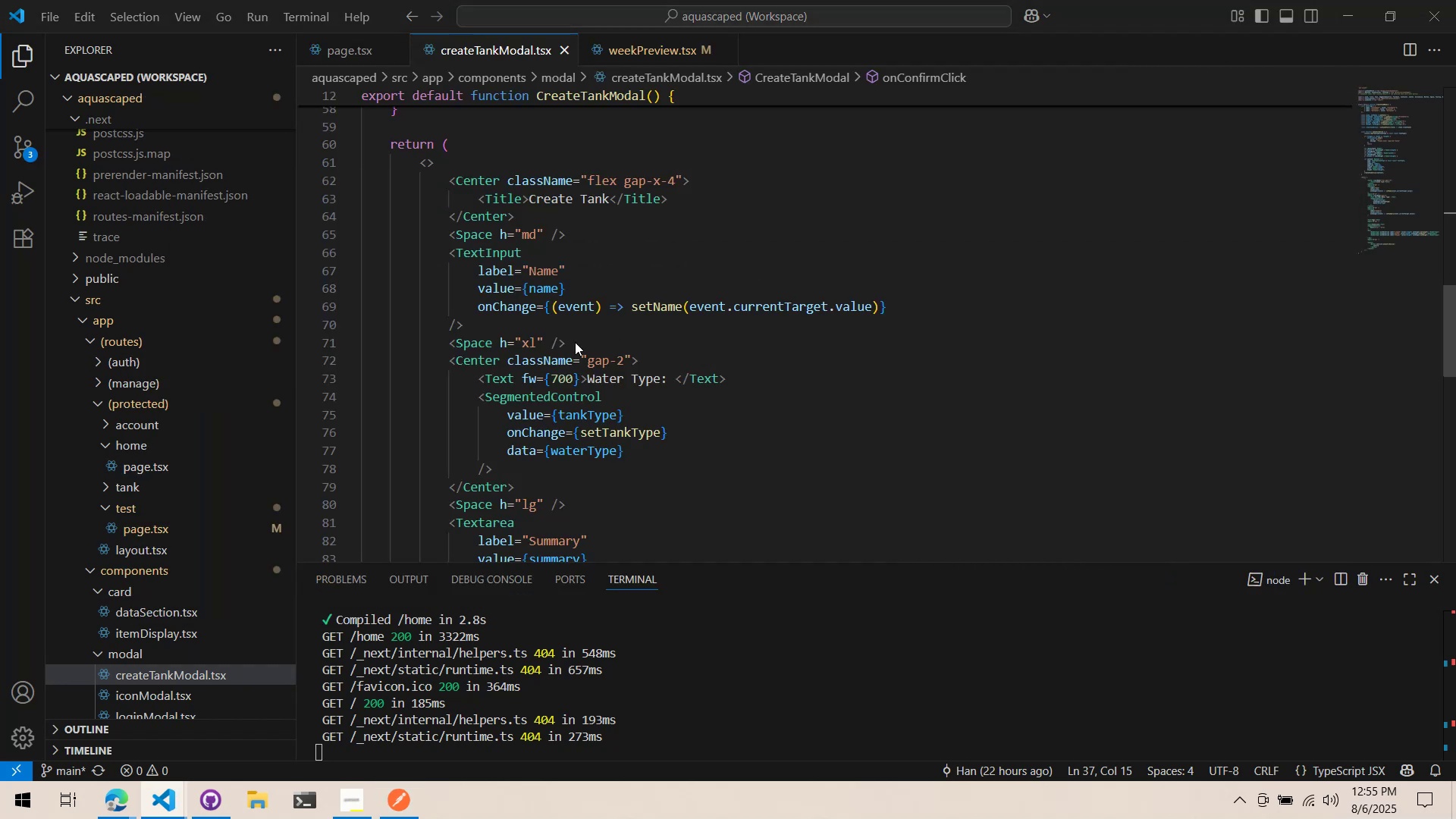 
key(Alt+Tab)
 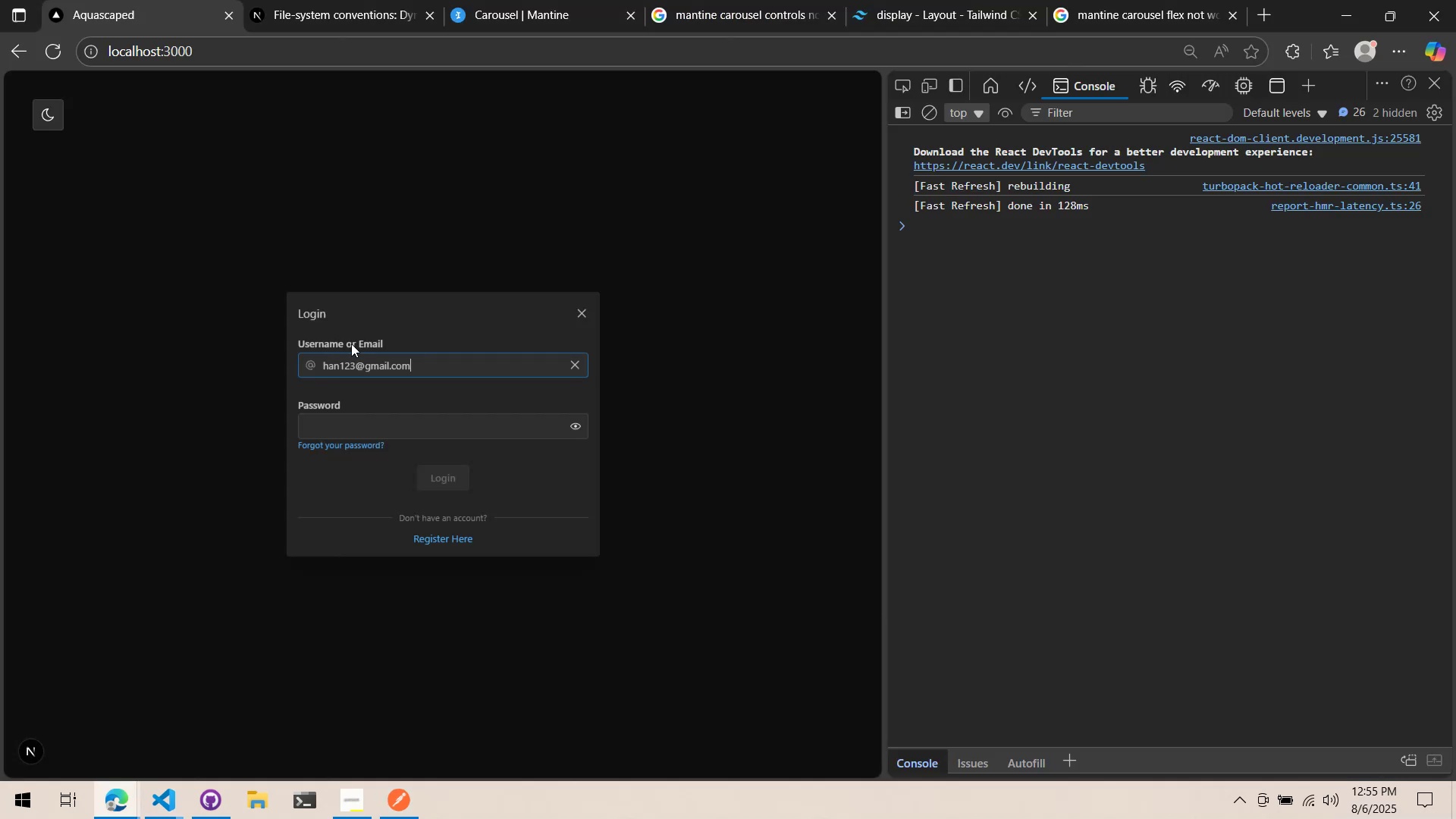 
left_click([381, 421])
 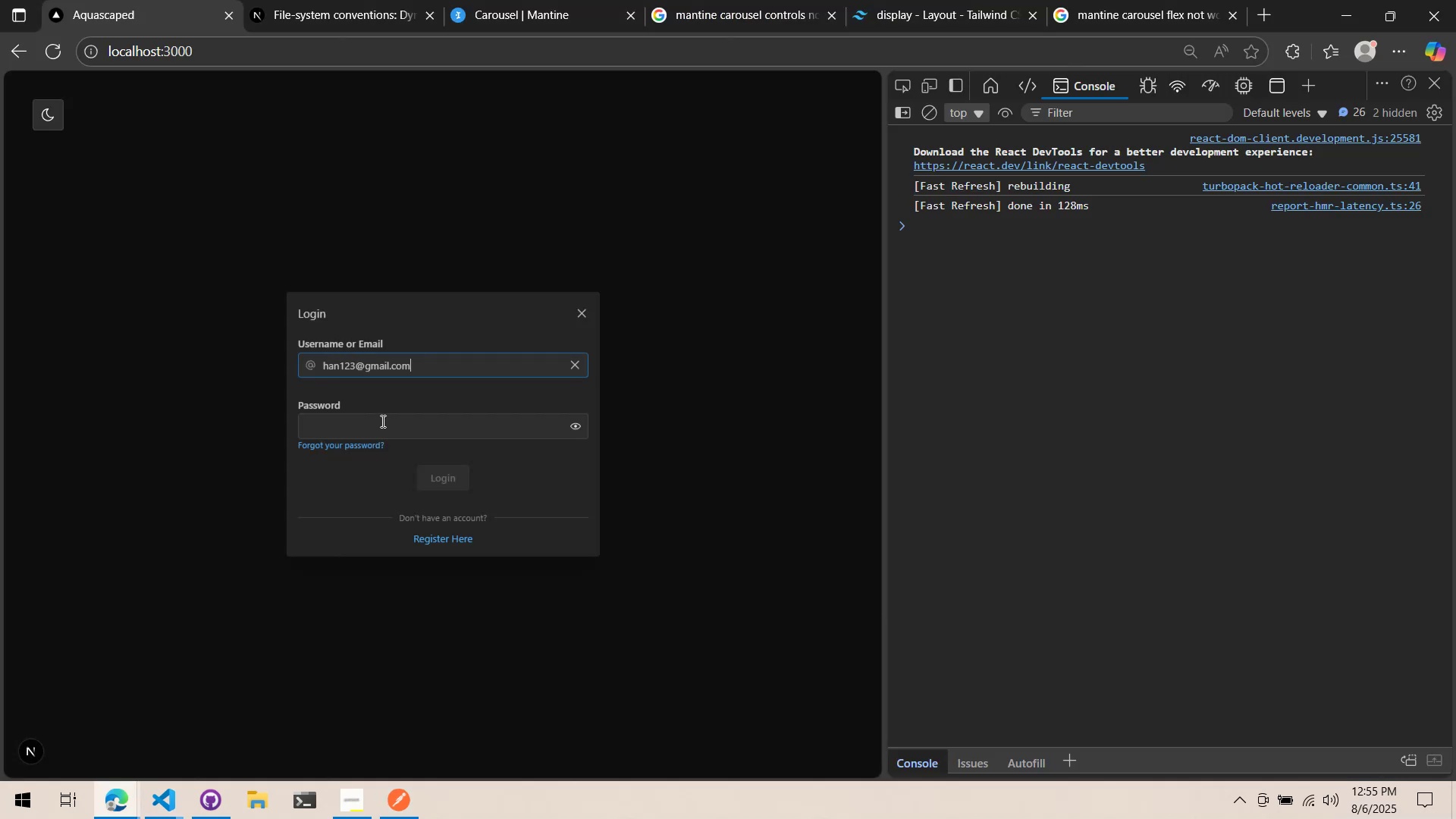 
key(Control+ControlLeft)
 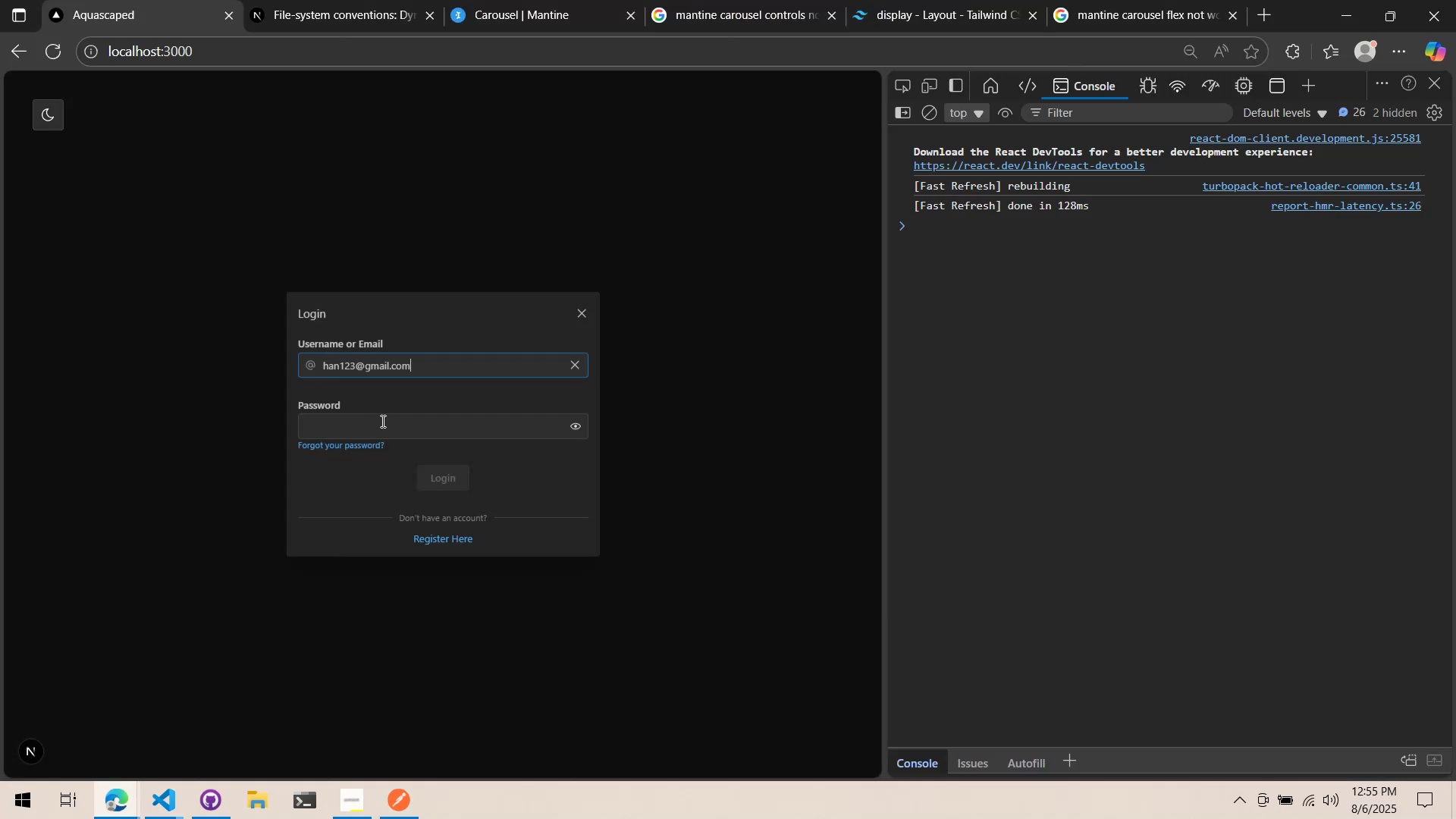 
key(Control+V)
 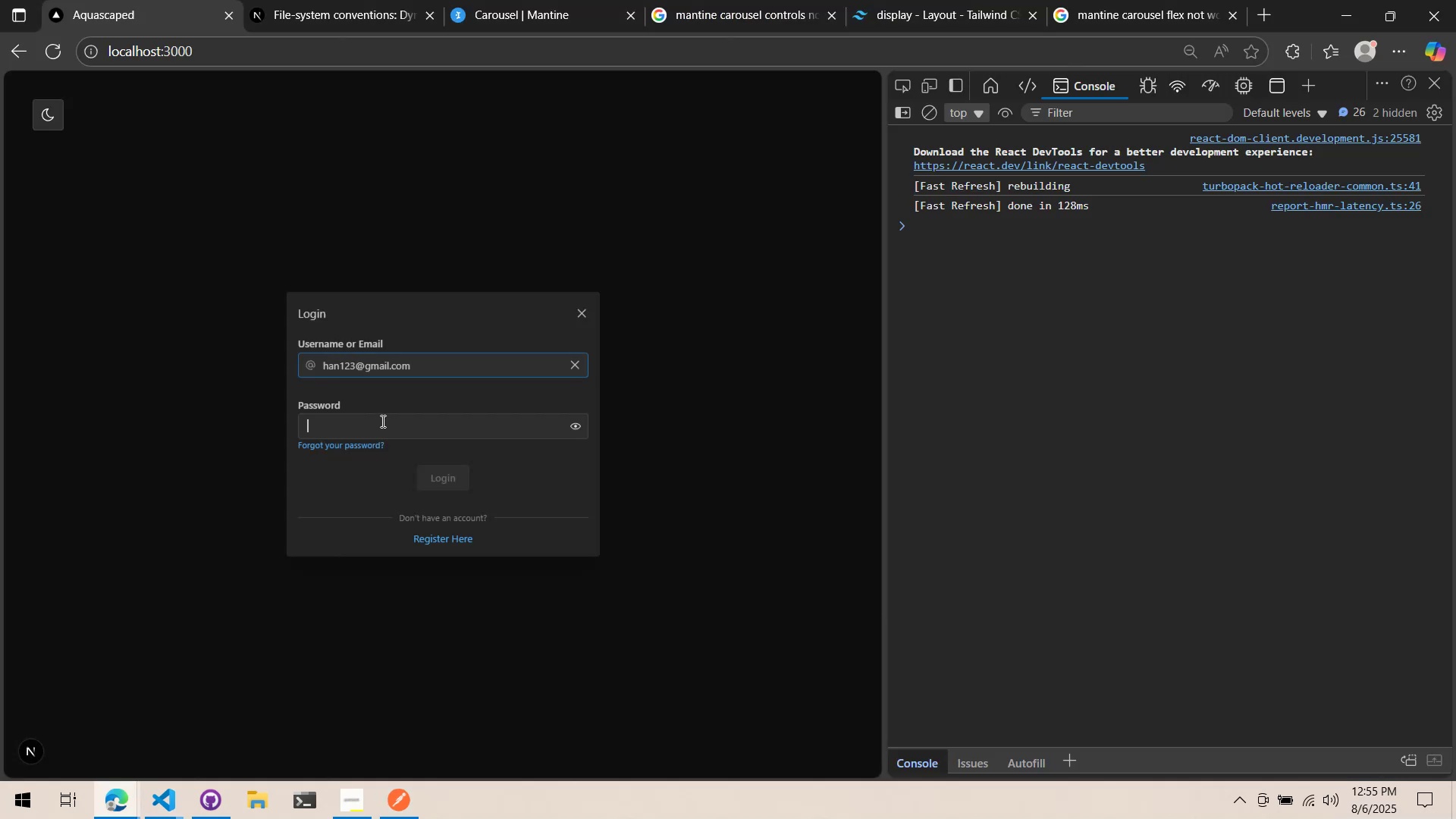 
left_click([444, 479])
 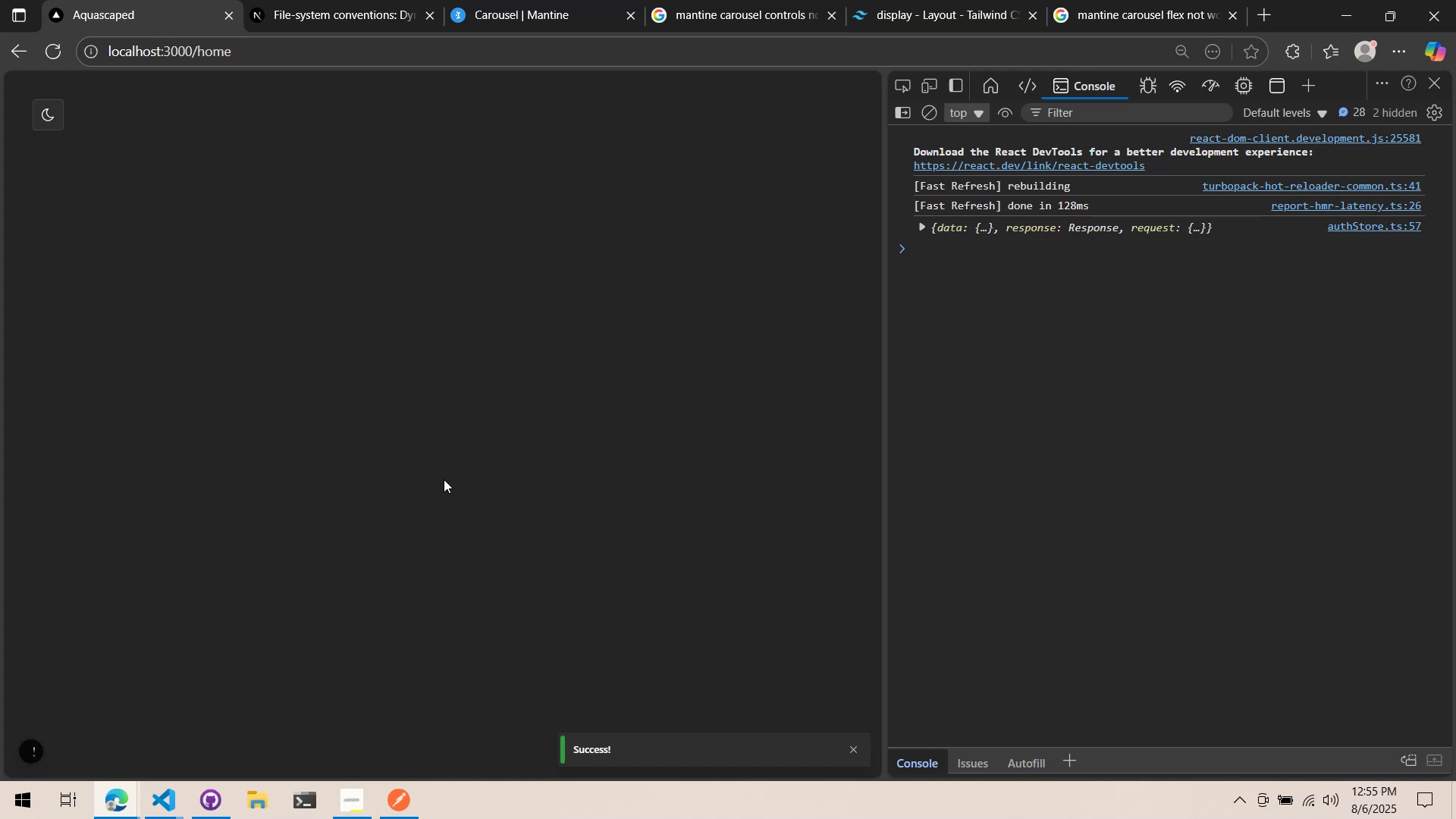 
wait(6.15)
 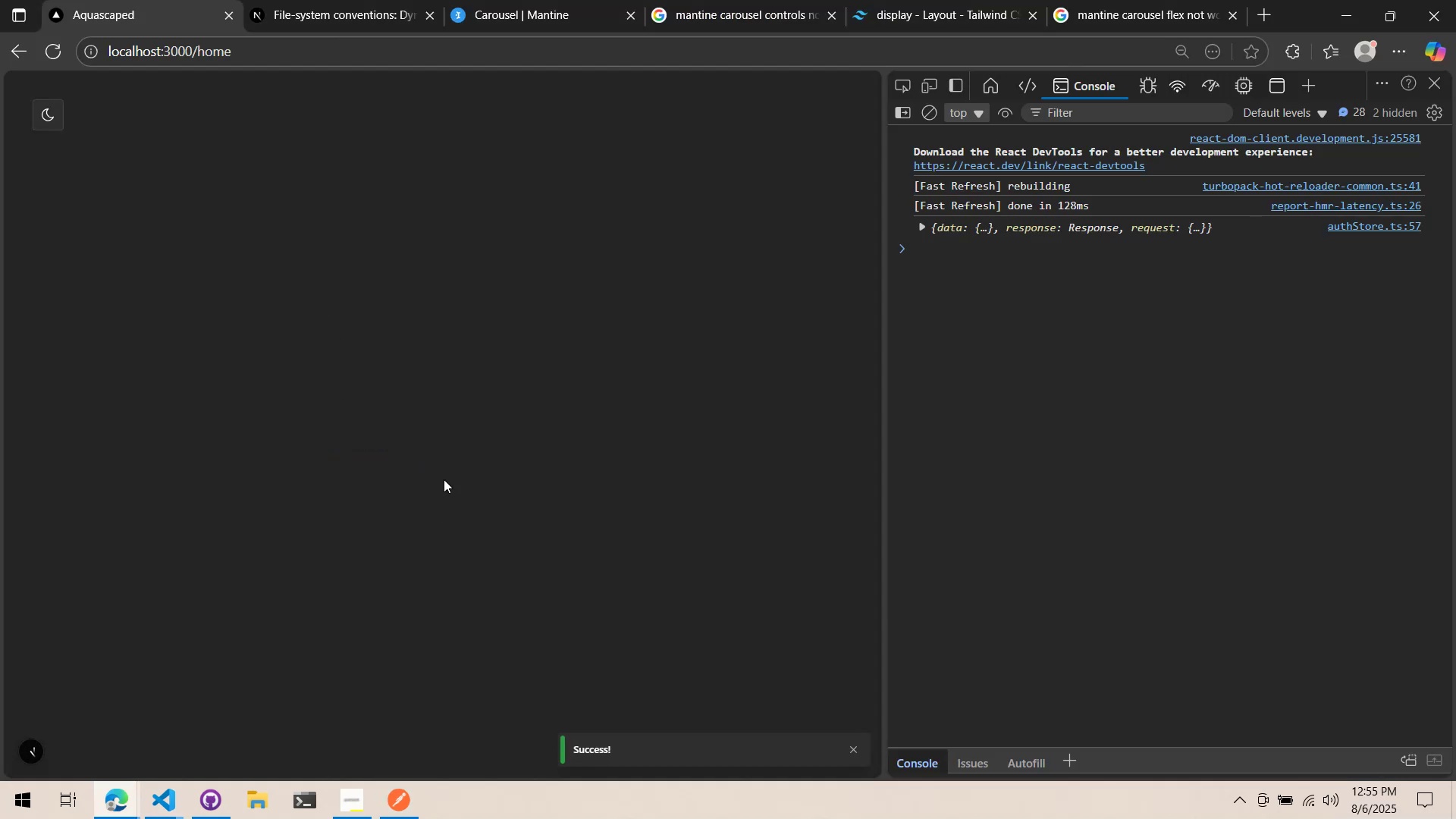 
scroll: coordinate [81, 479], scroll_direction: down, amount: 16.0
 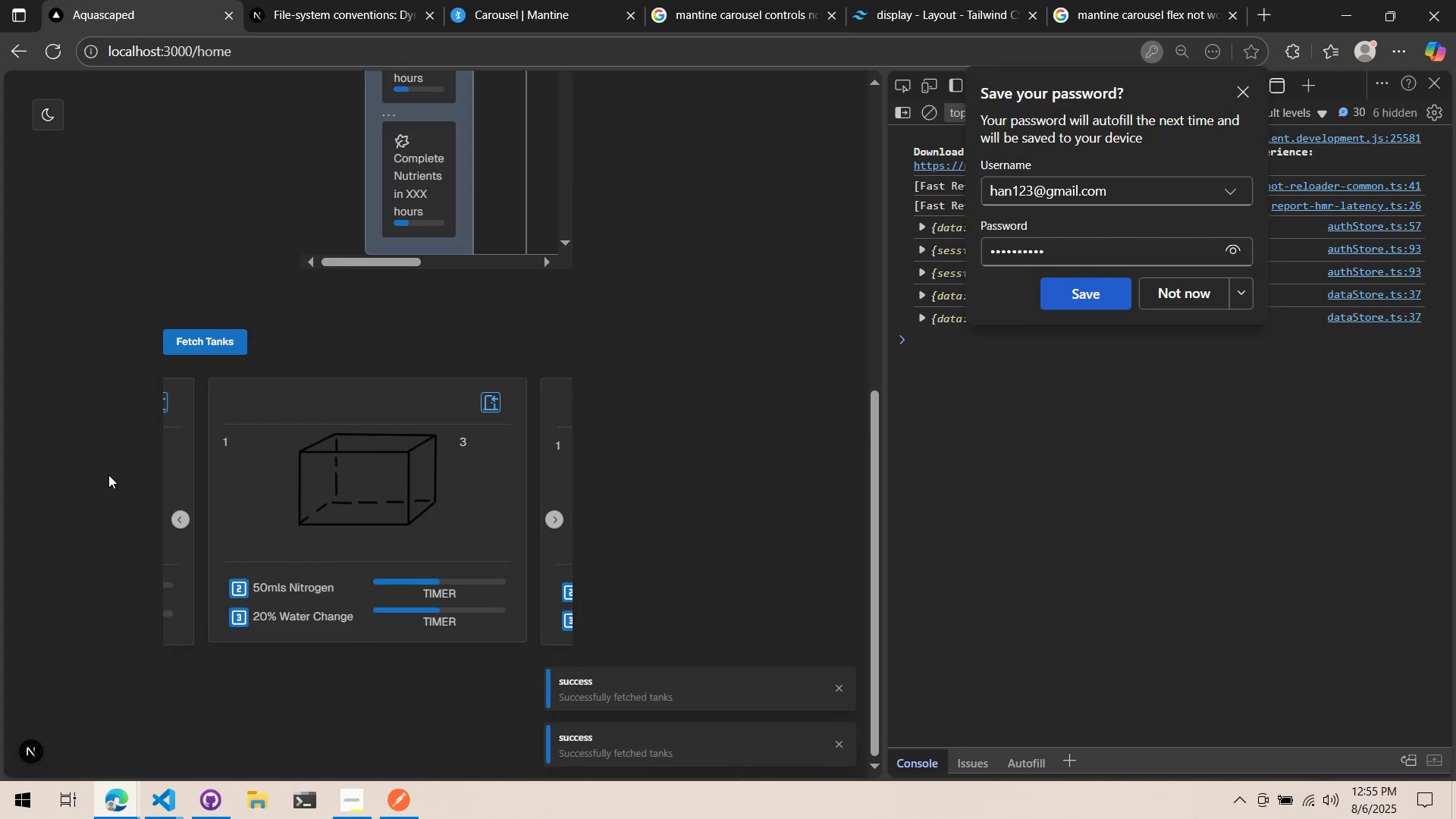 
double_click([560, 520])
 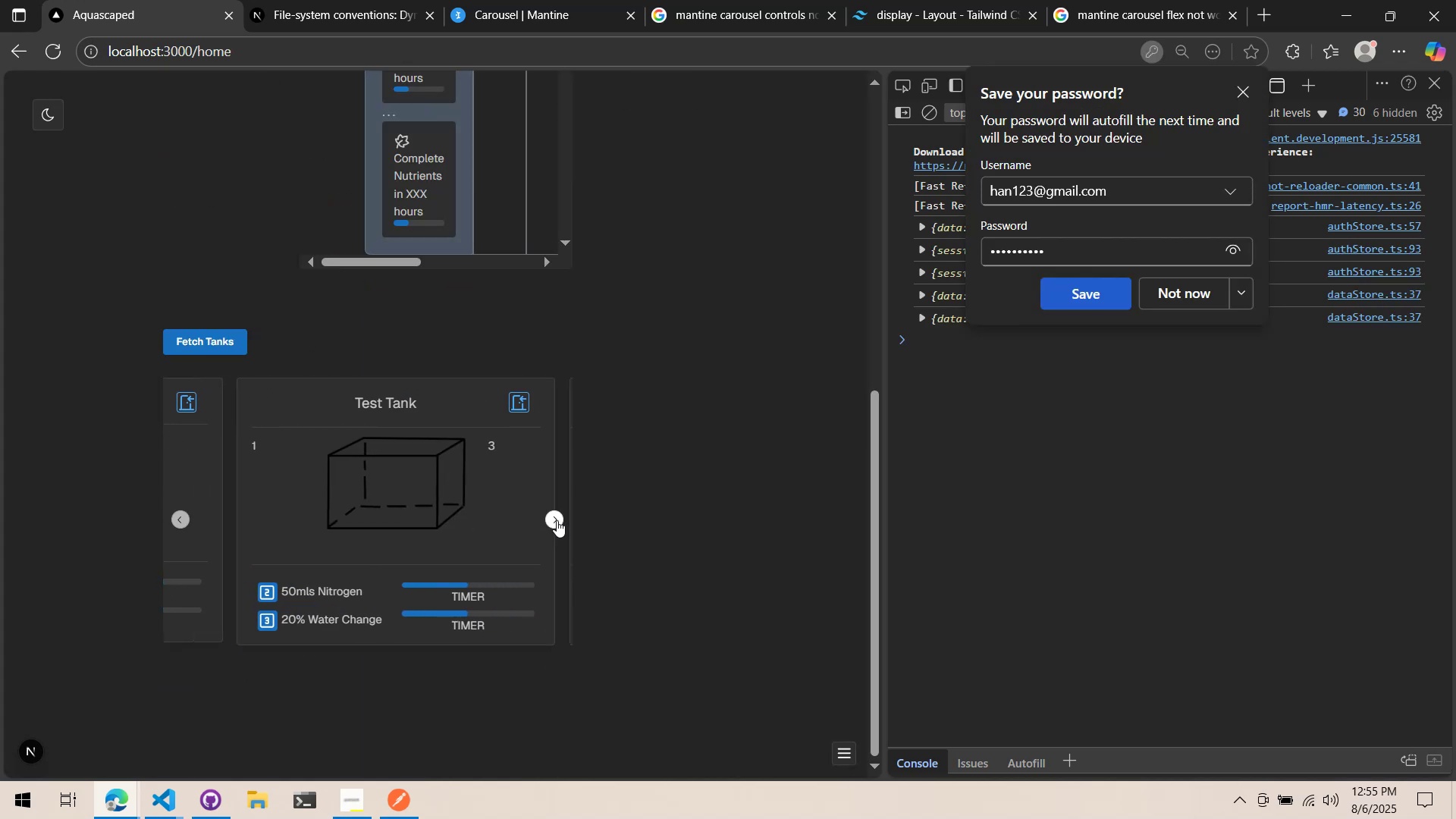 
left_click([557, 520])
 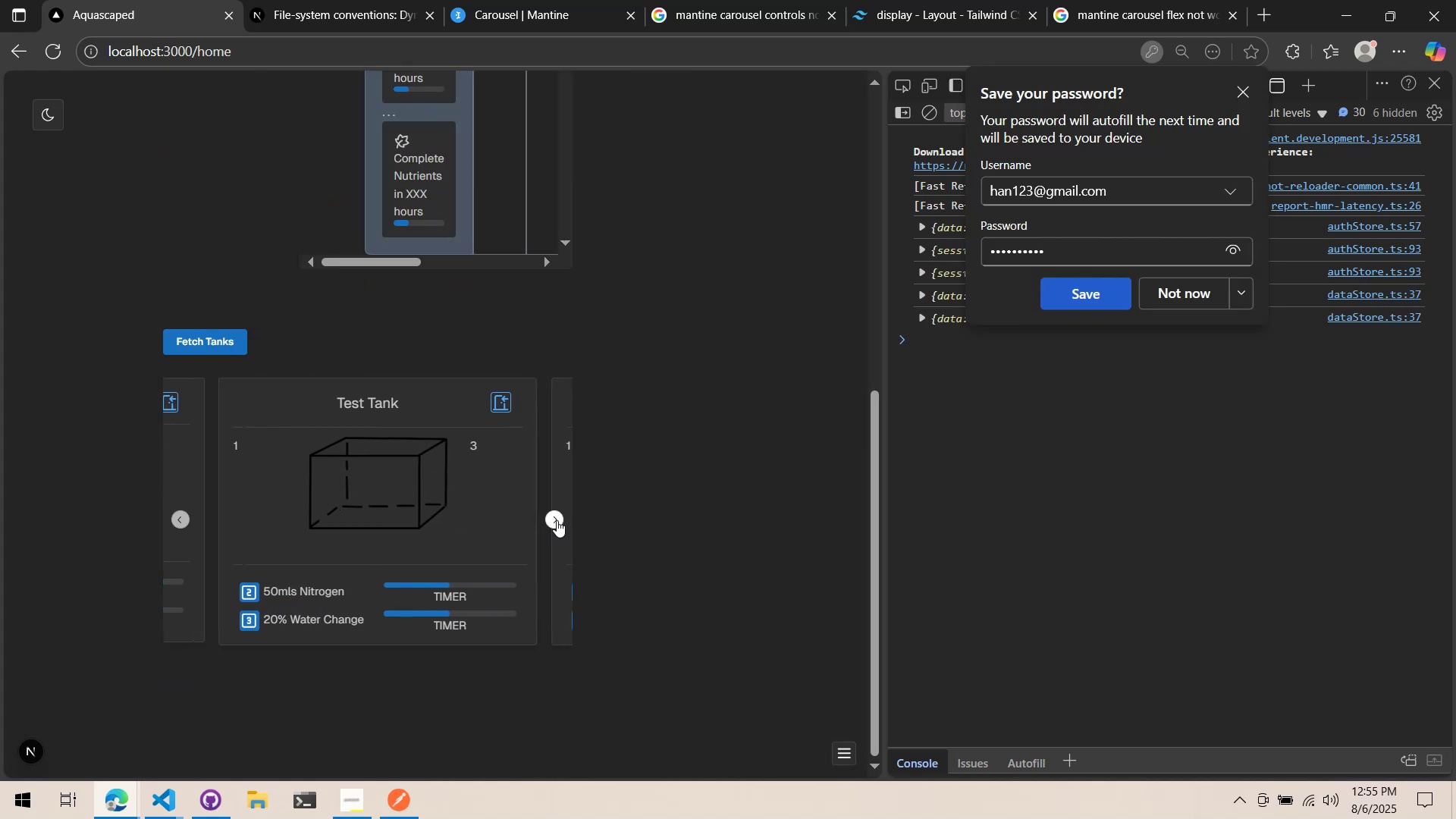 
left_click([555, 517])
 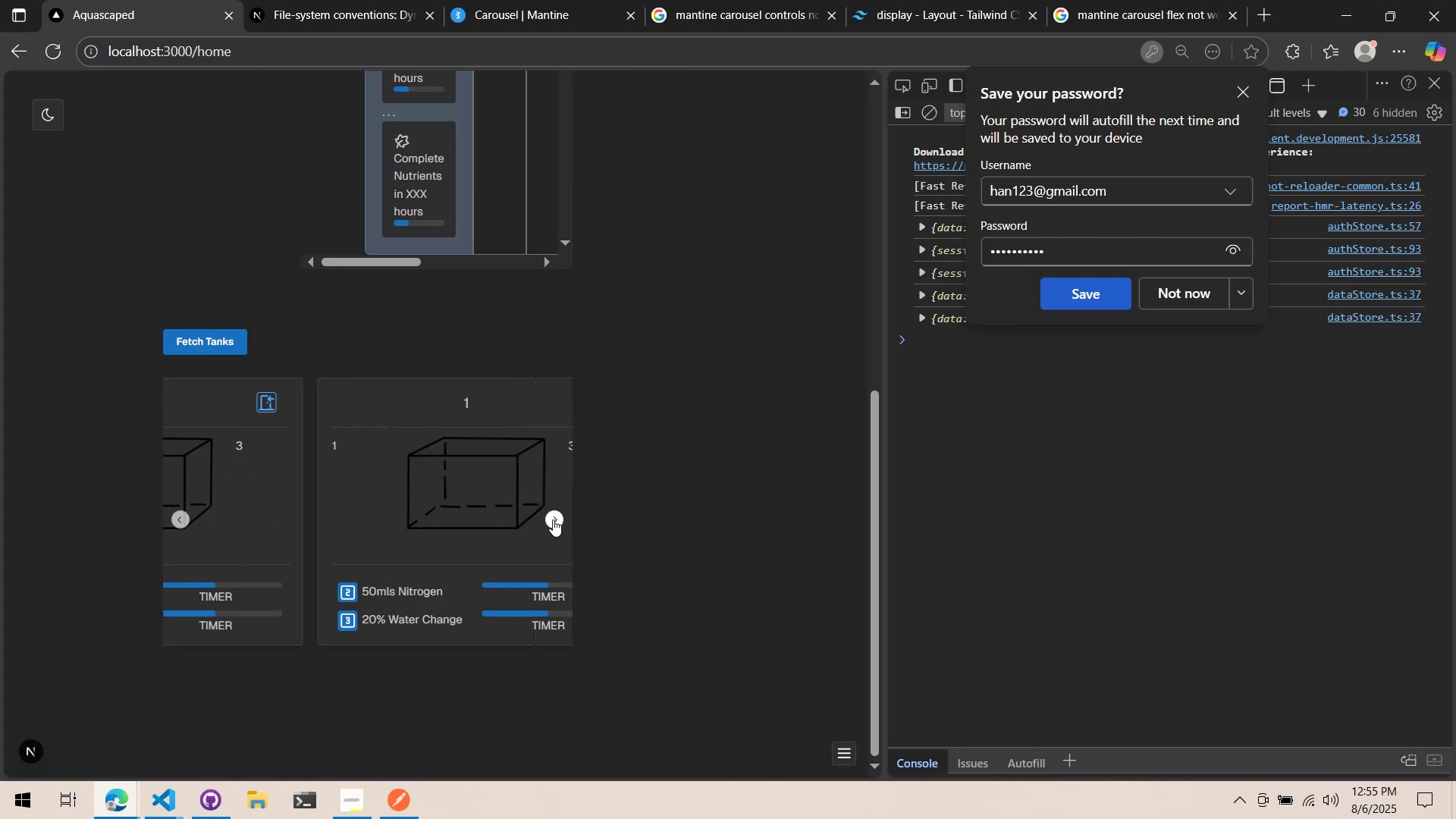 
left_click([549, 513])
 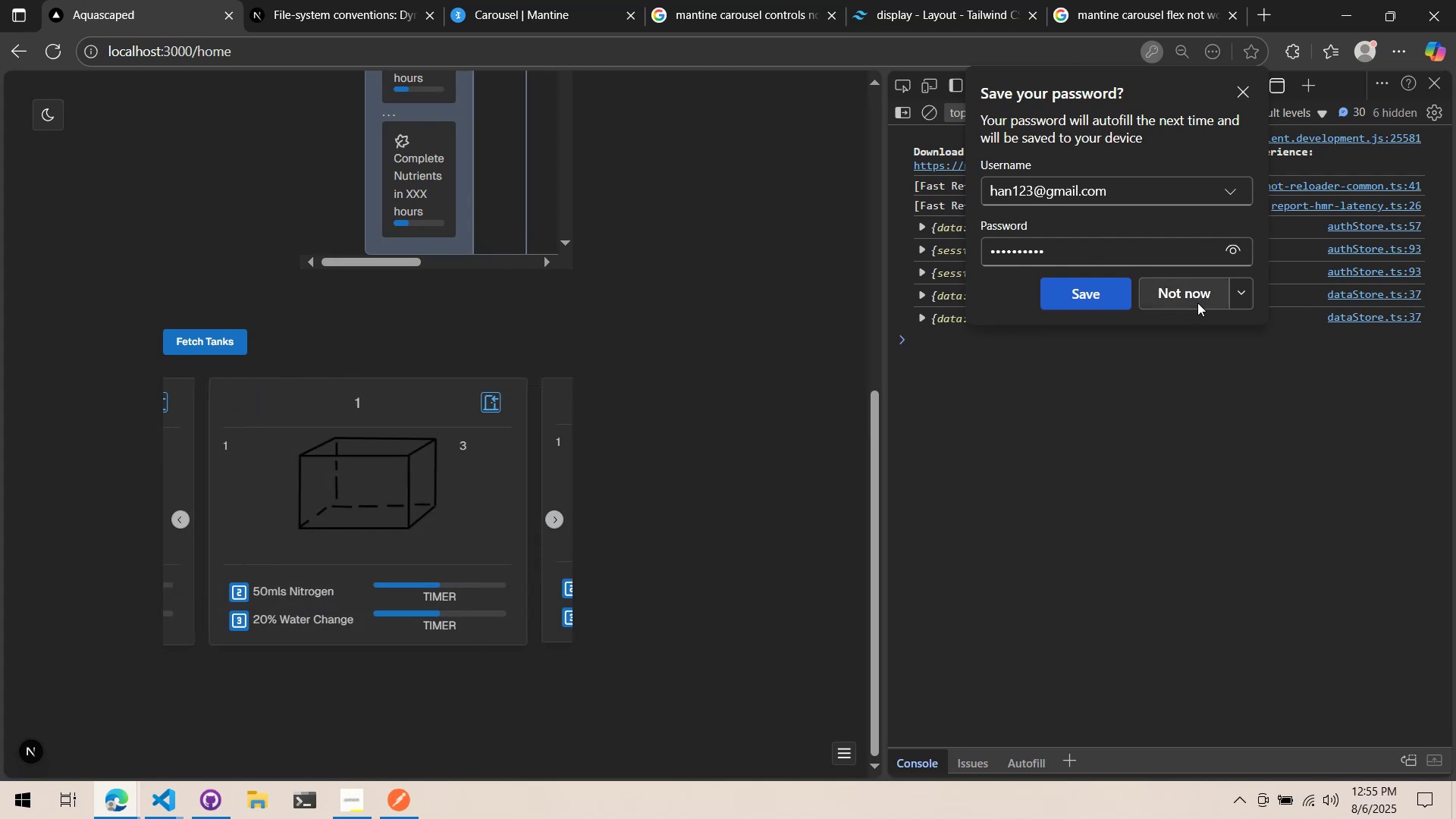 
scroll: coordinate [571, 363], scroll_direction: down, amount: 4.0
 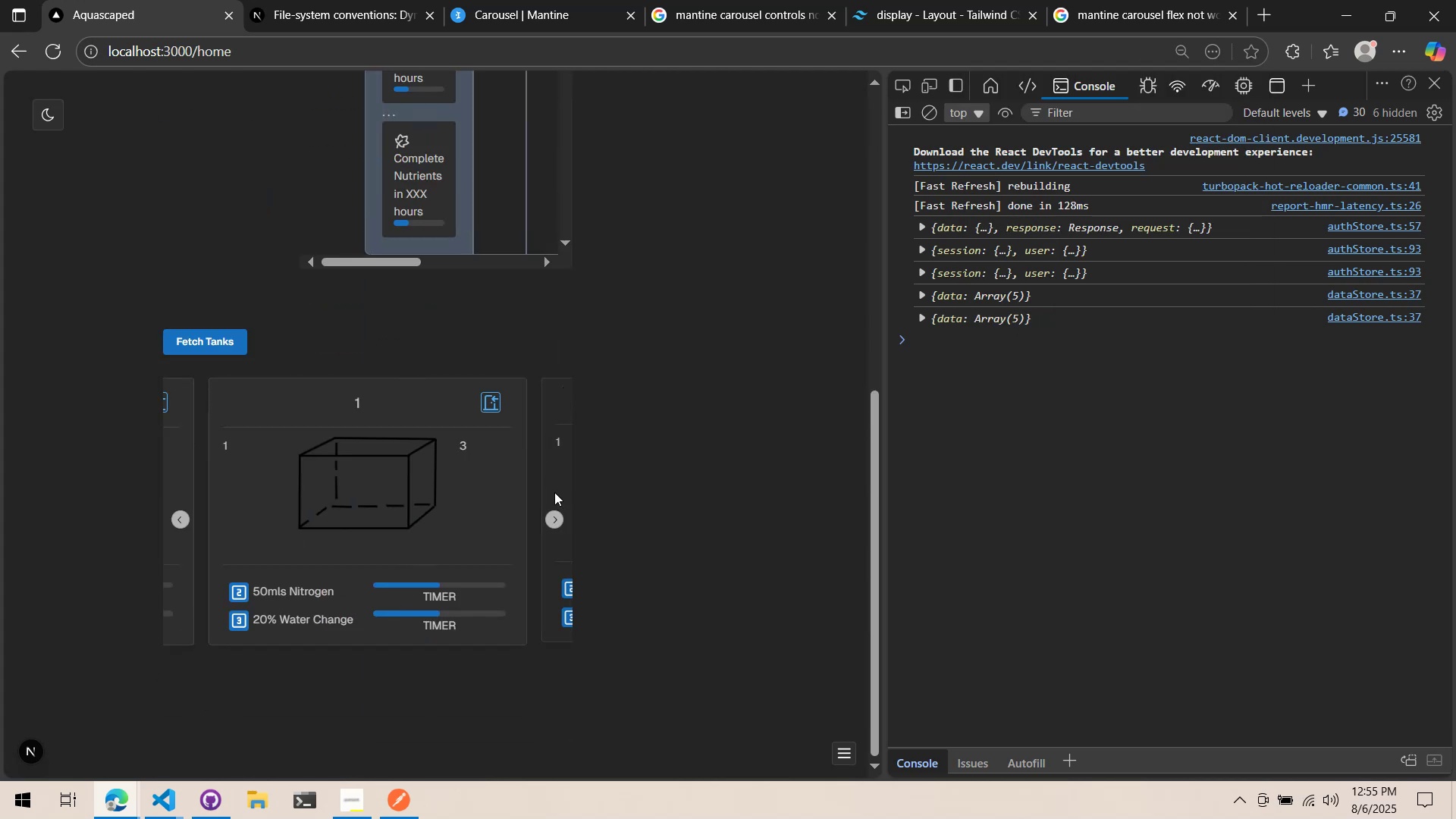 
left_click_drag(start_coordinate=[552, 535], to_coordinate=[552, 529])
 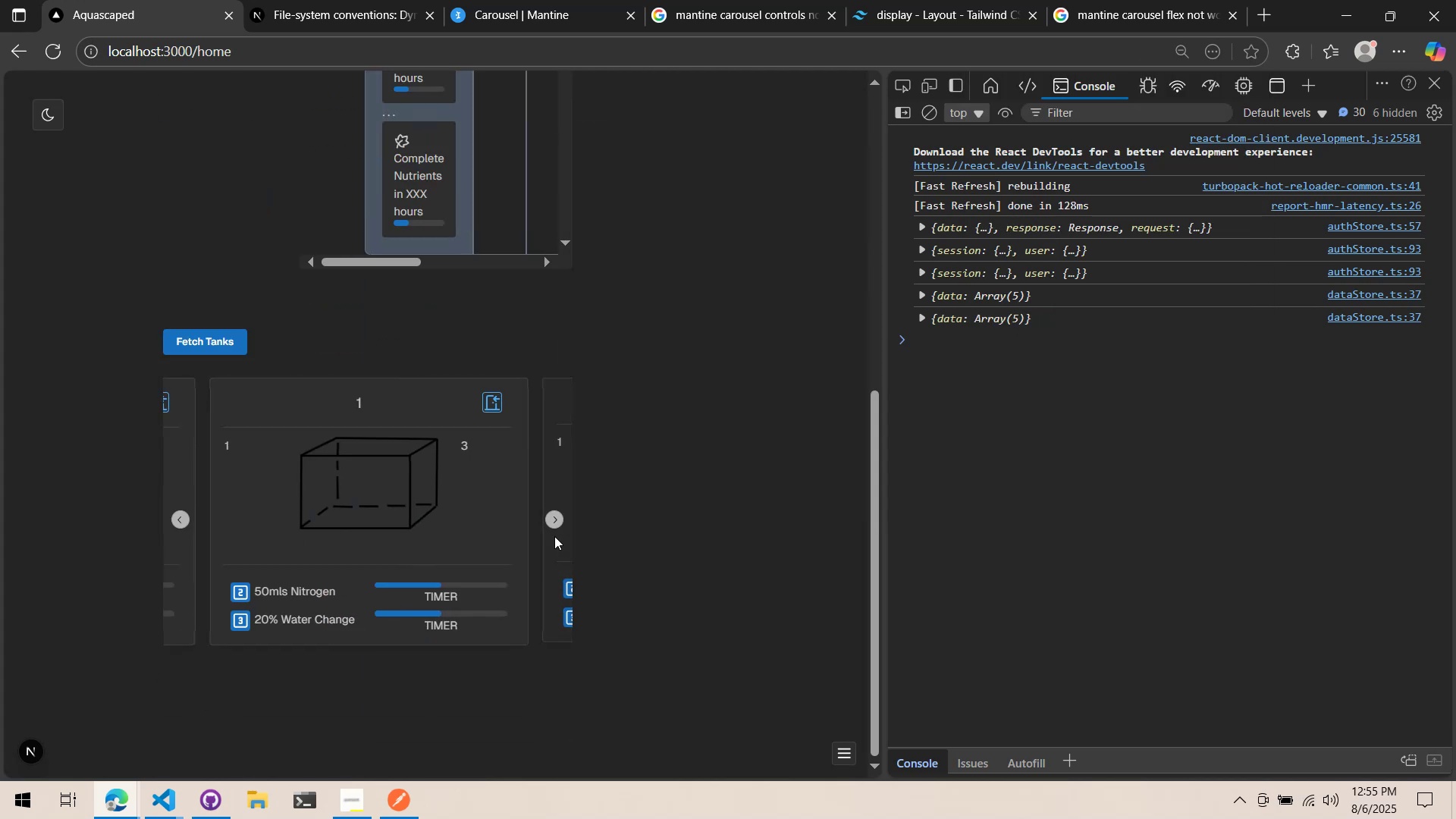 
double_click([553, 529])
 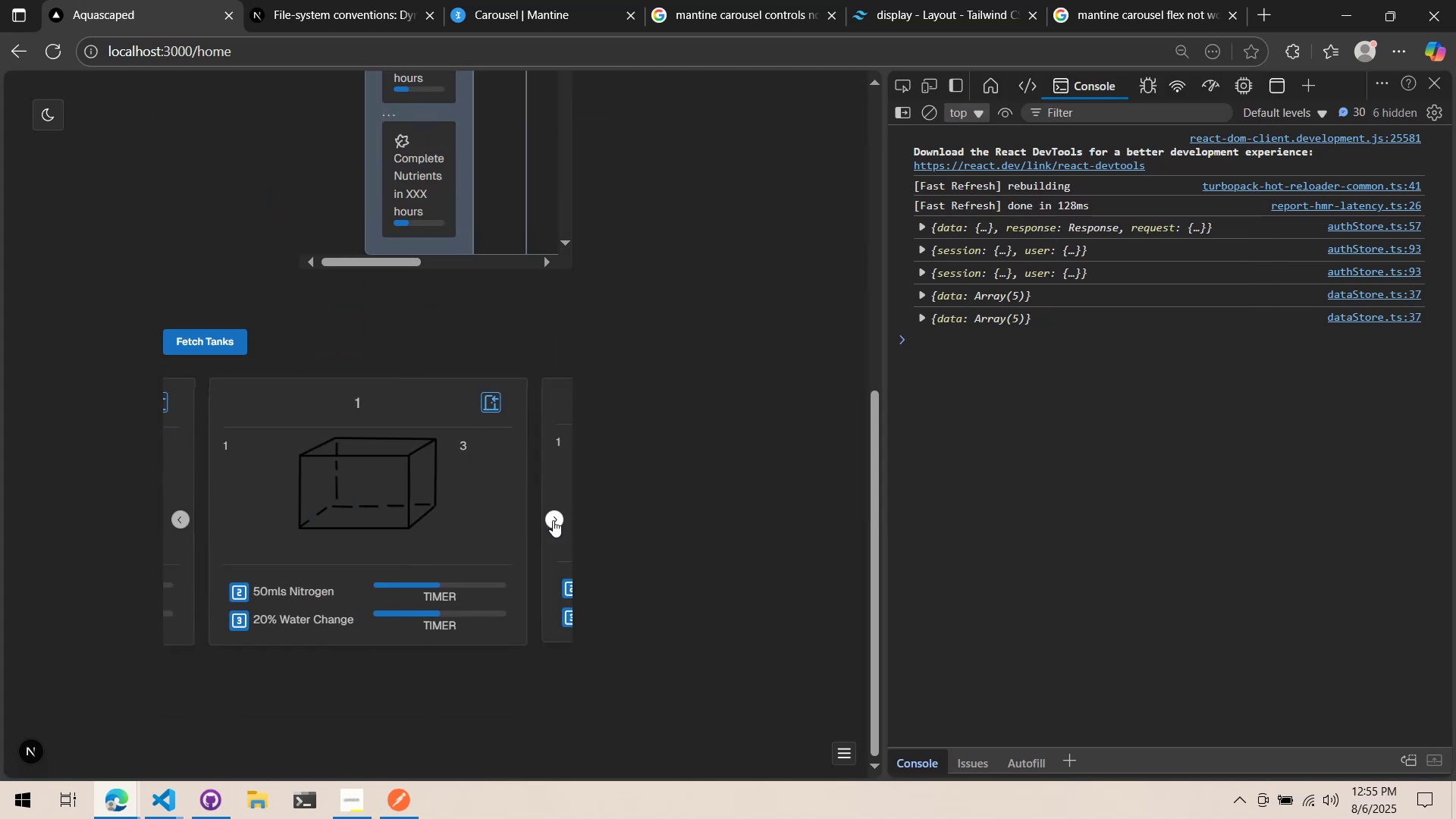 
triple_click([553, 519])
 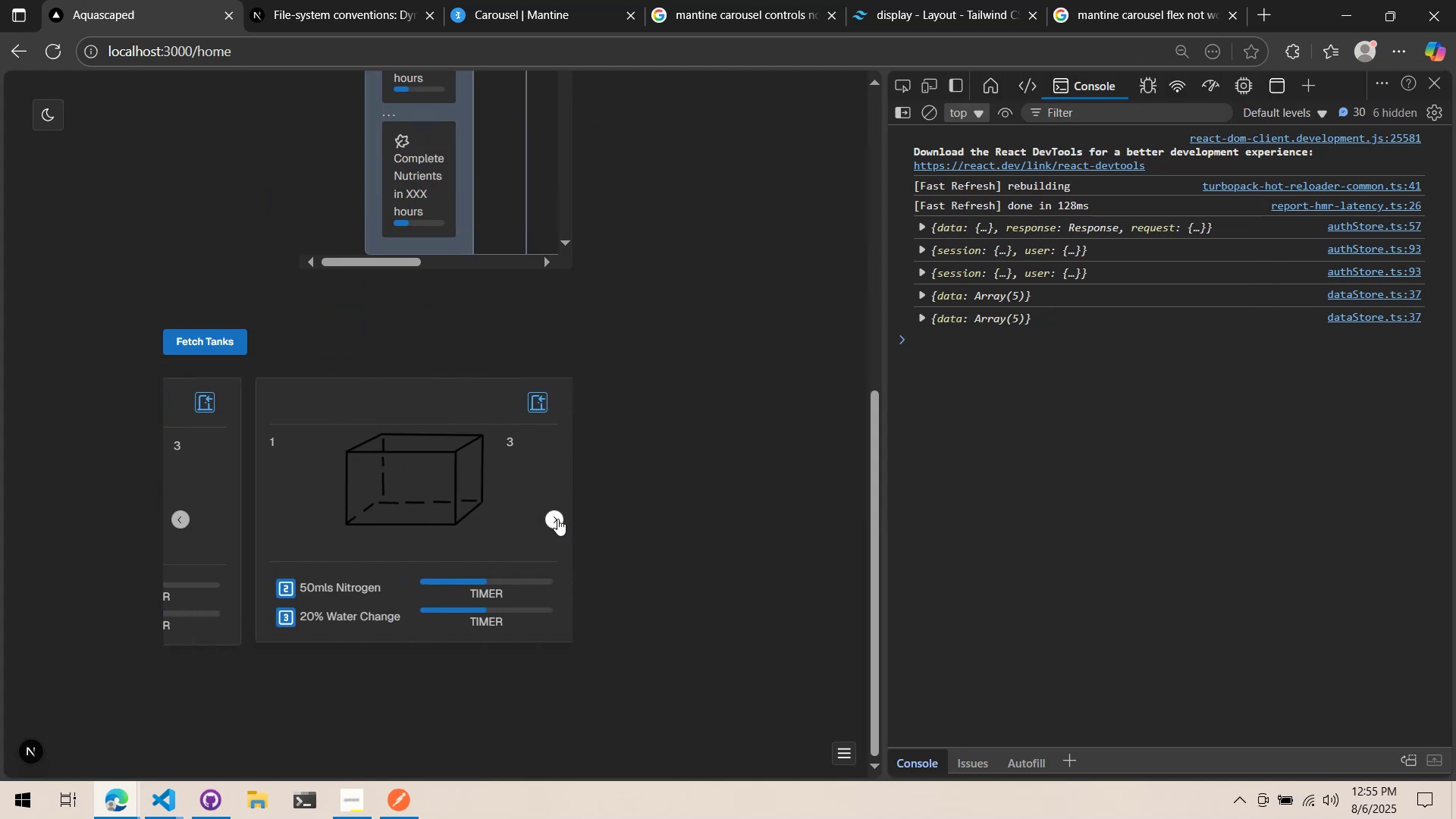 
triple_click([557, 519])
 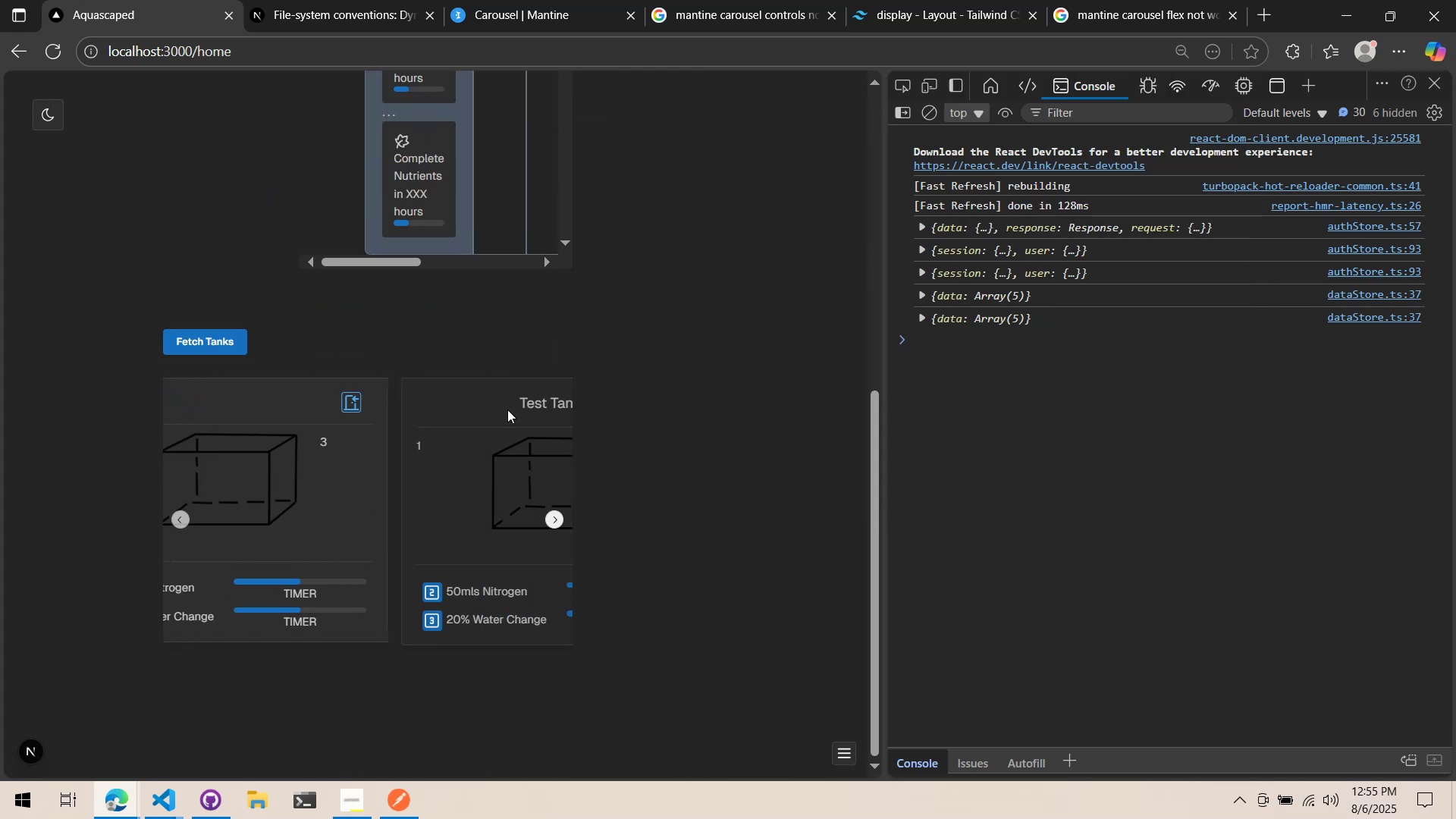 
scroll: coordinate [620, 209], scroll_direction: up, amount: 5.0
 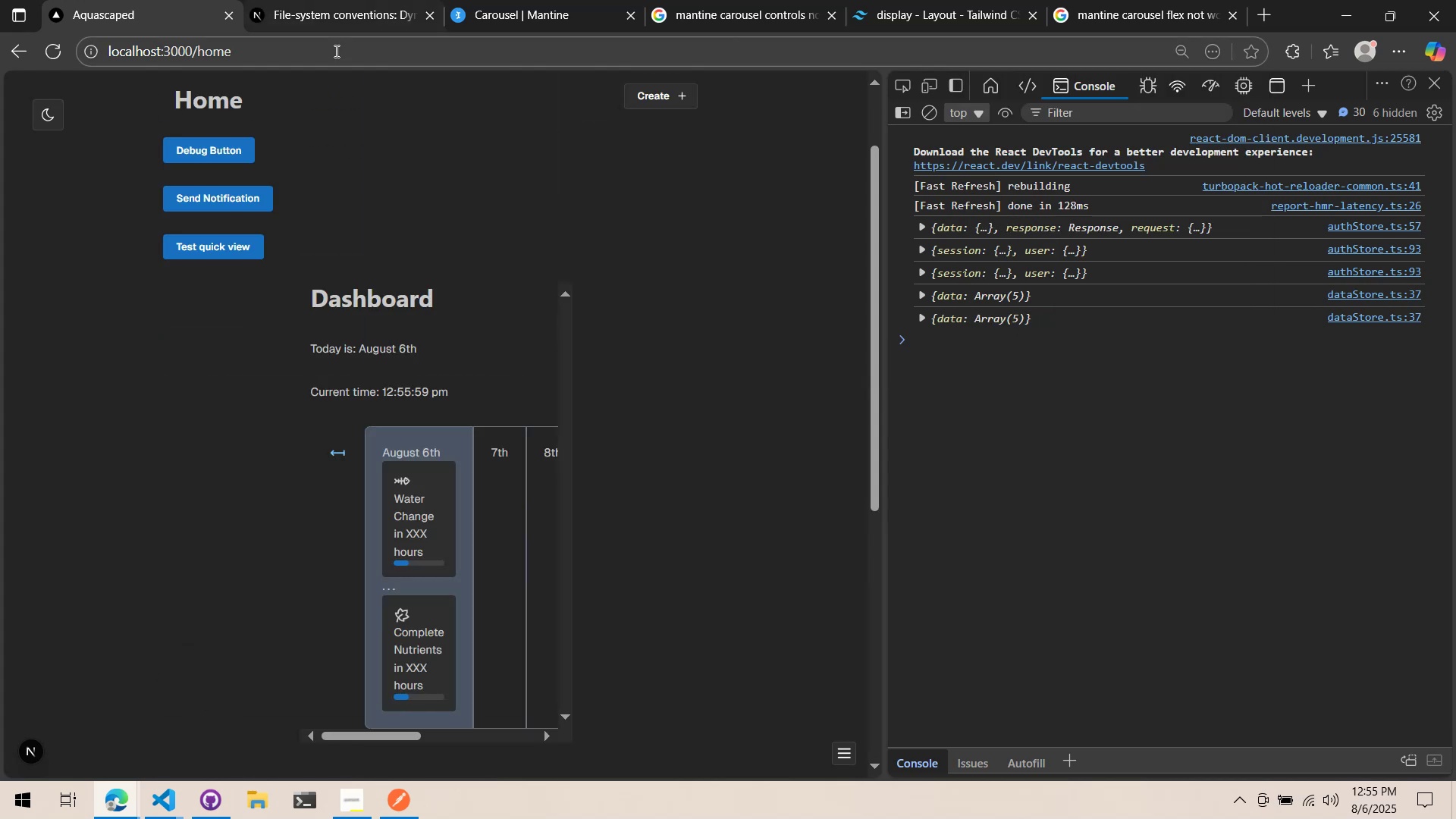 
double_click([320, 55])
 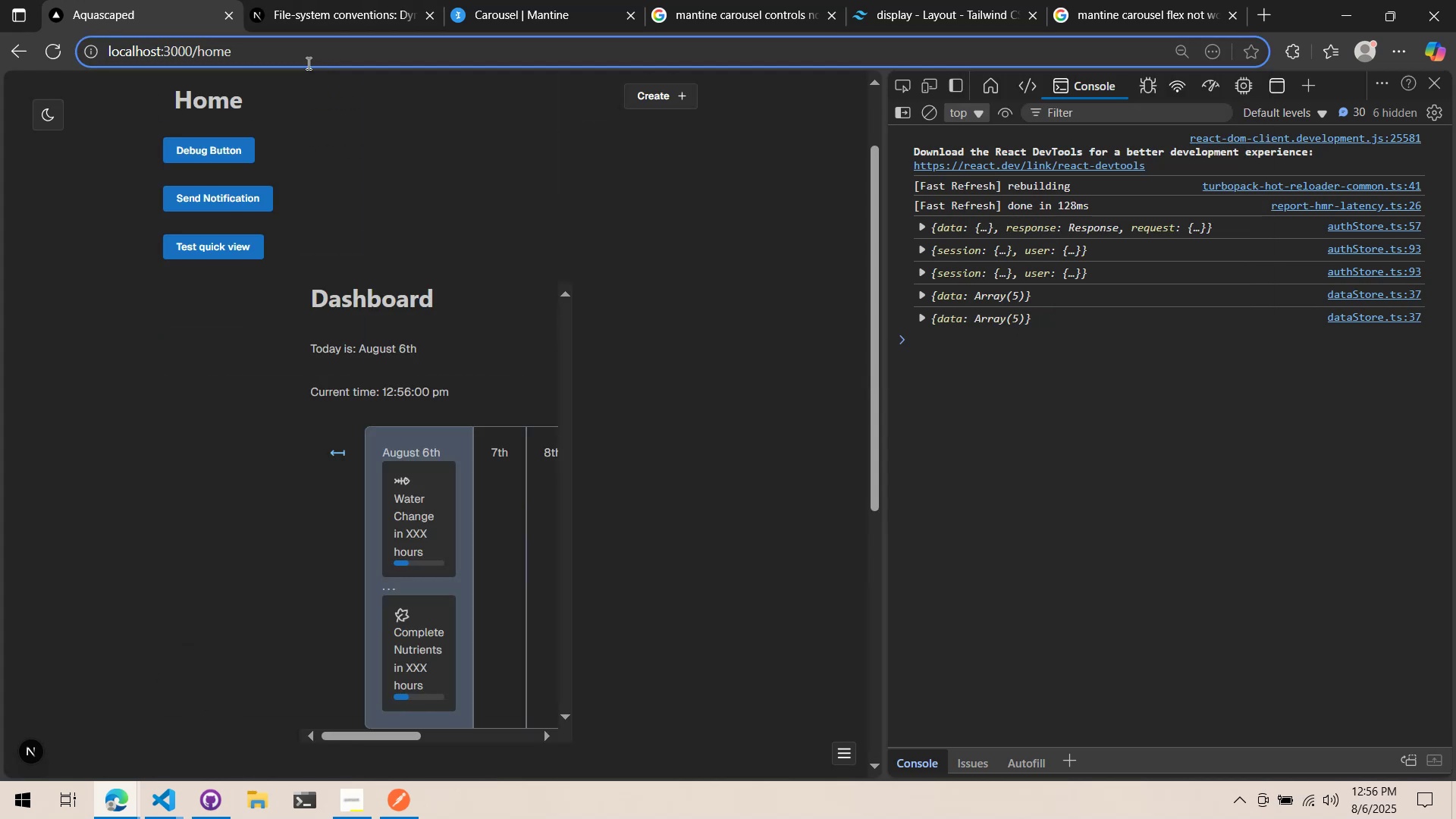 
key(Control+Backspace)
 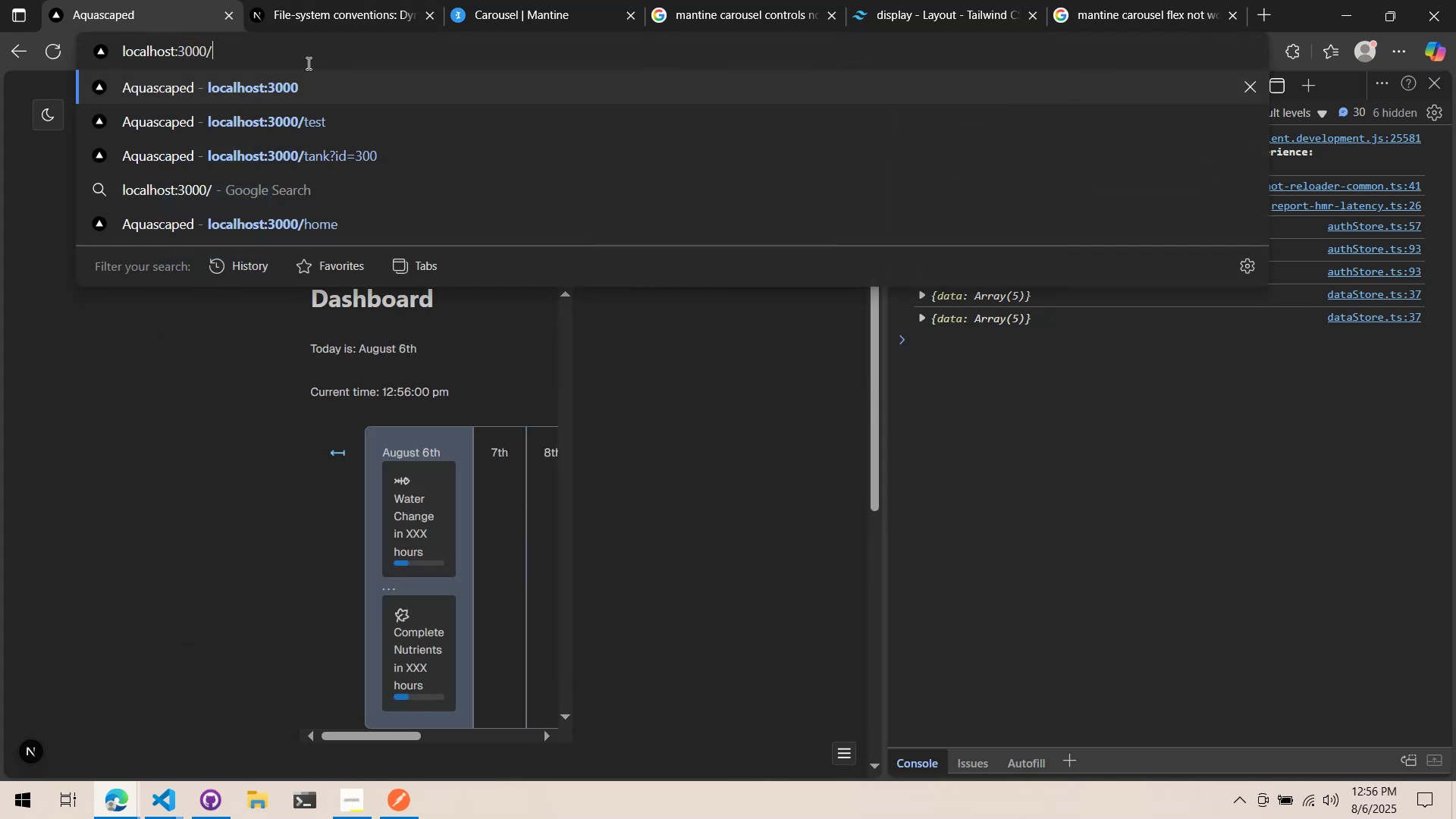 
type(test)
 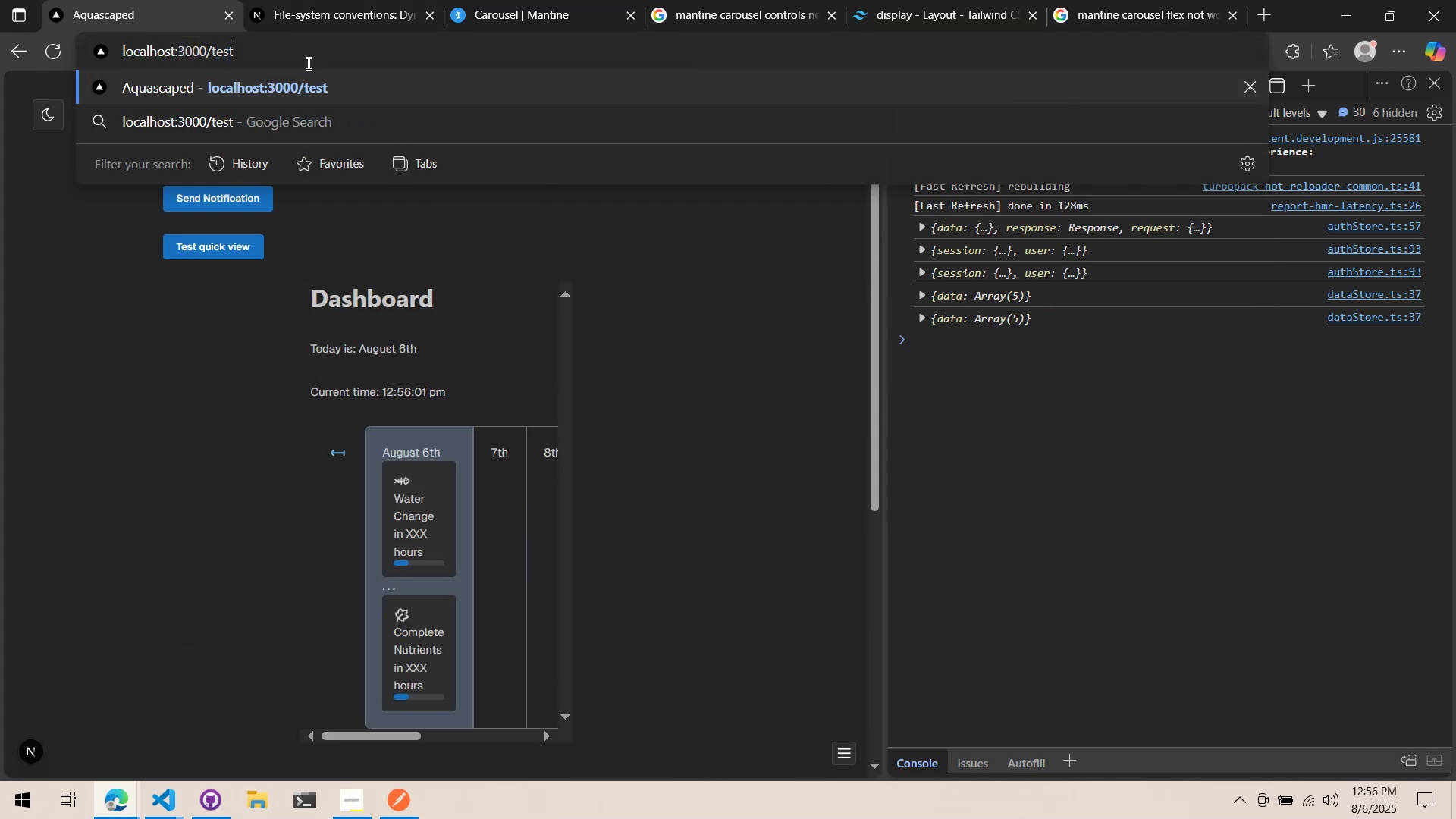 
key(Enter)
 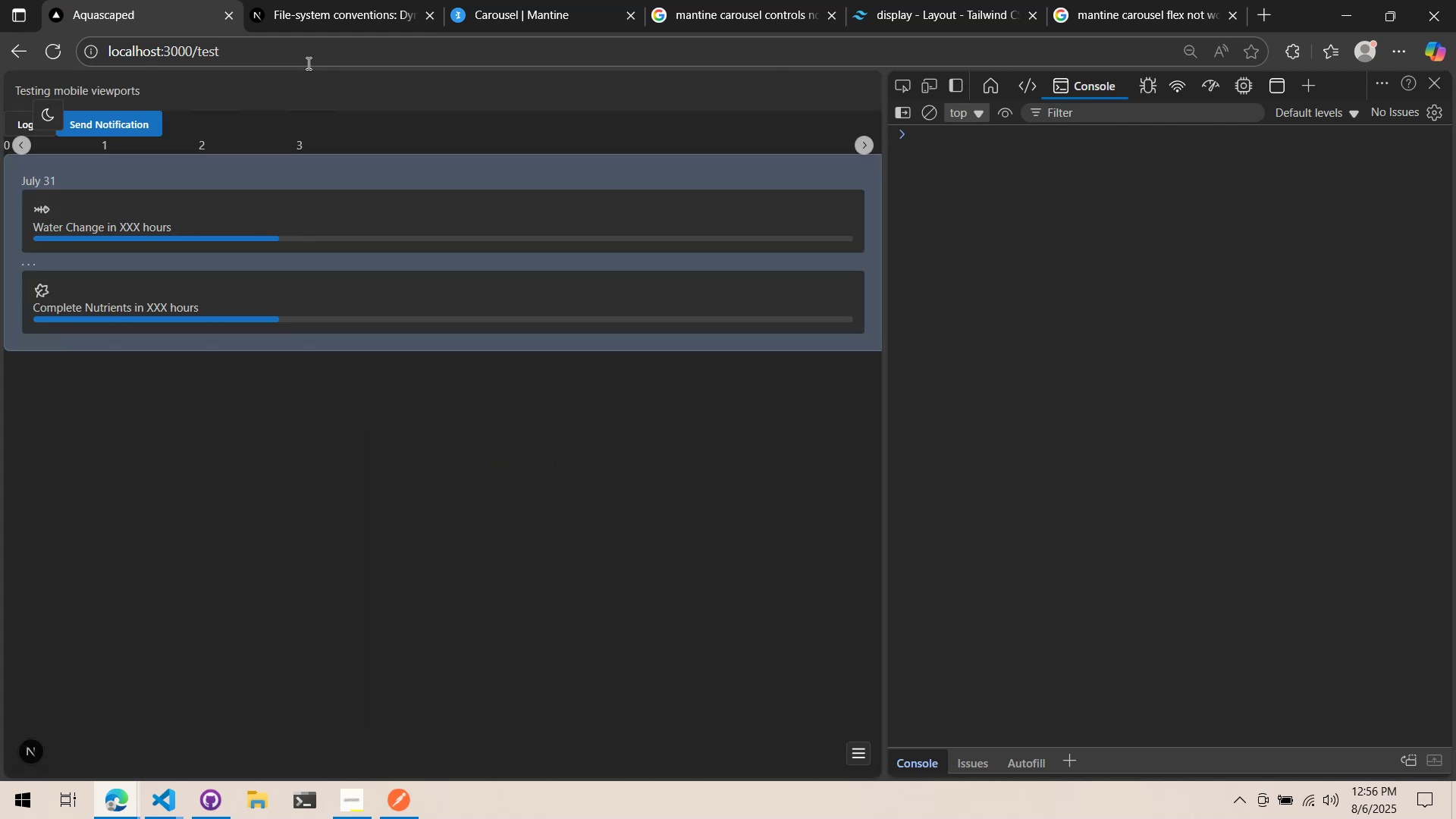 
wait(6.02)
 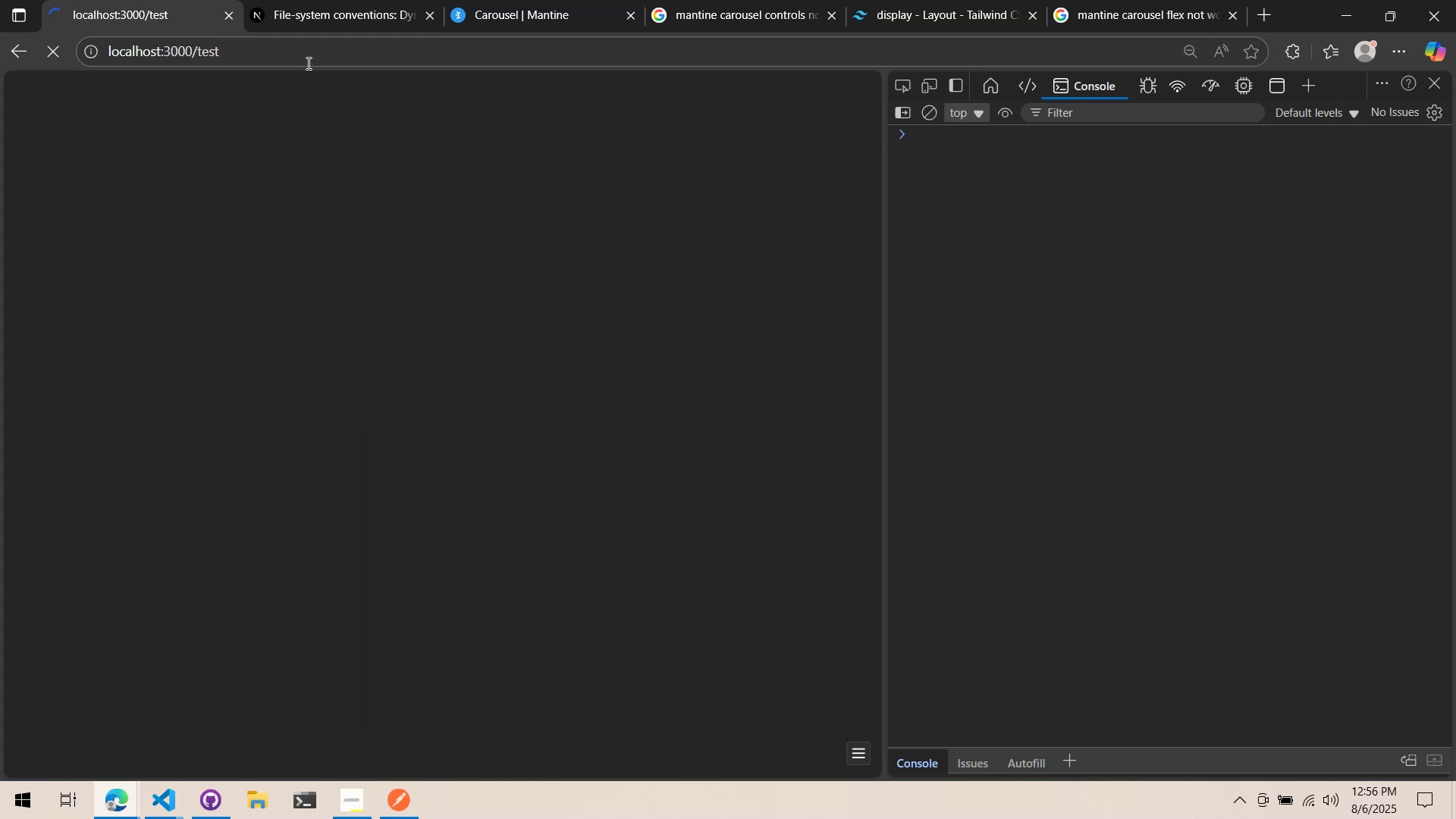 
double_click([868, 141])
 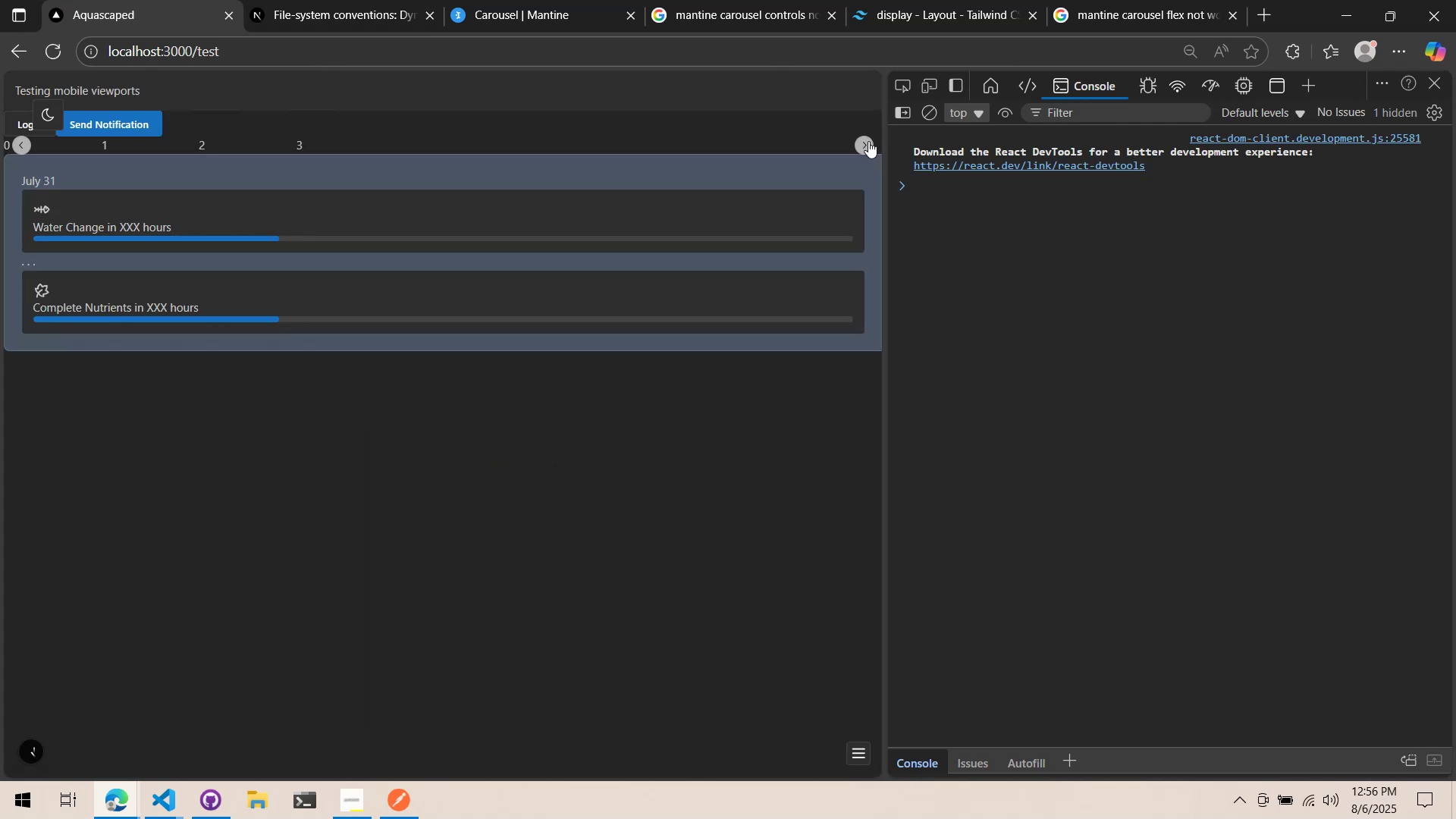 
key(Alt+AltLeft)
 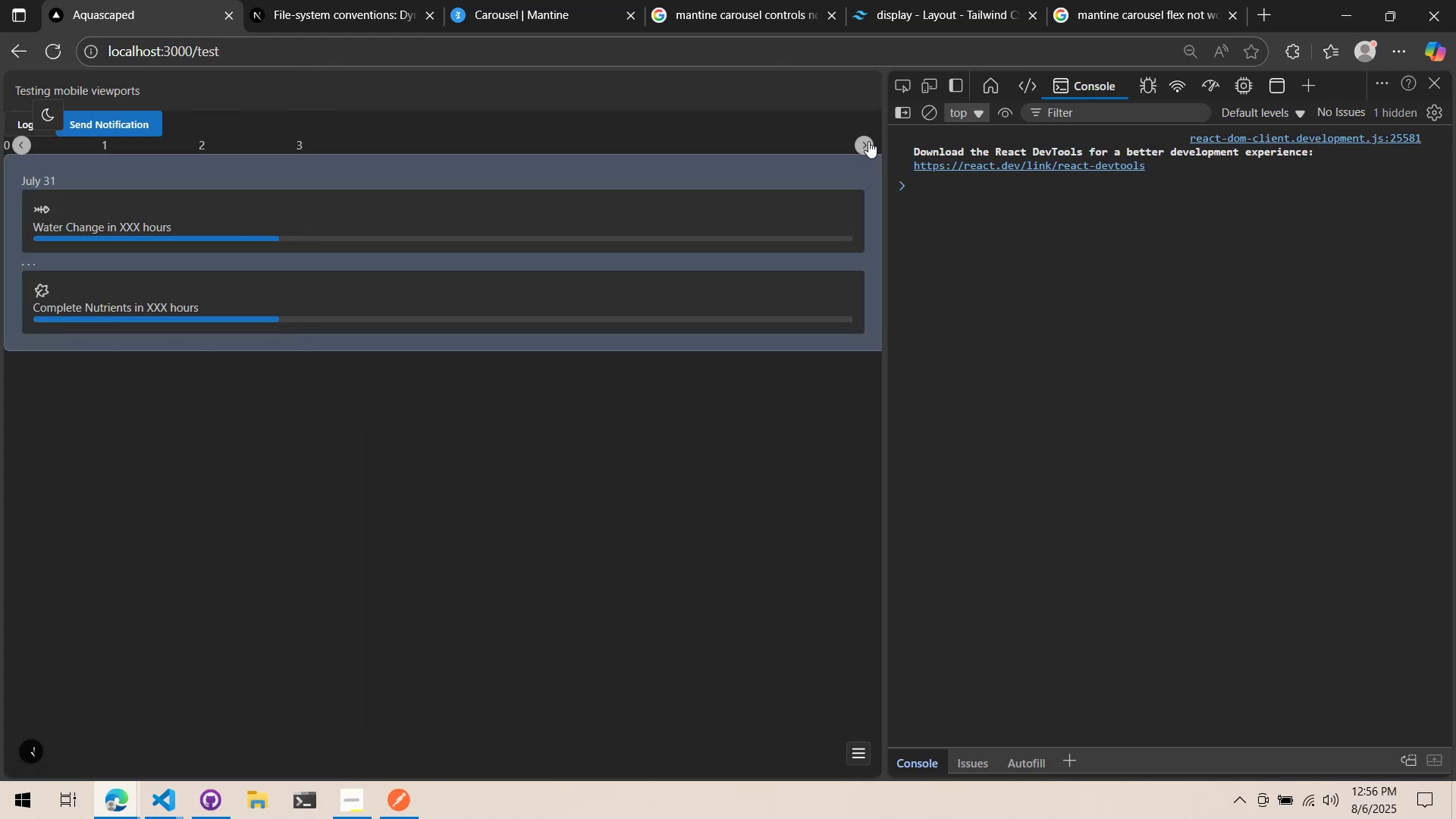 
key(Alt+Tab)
 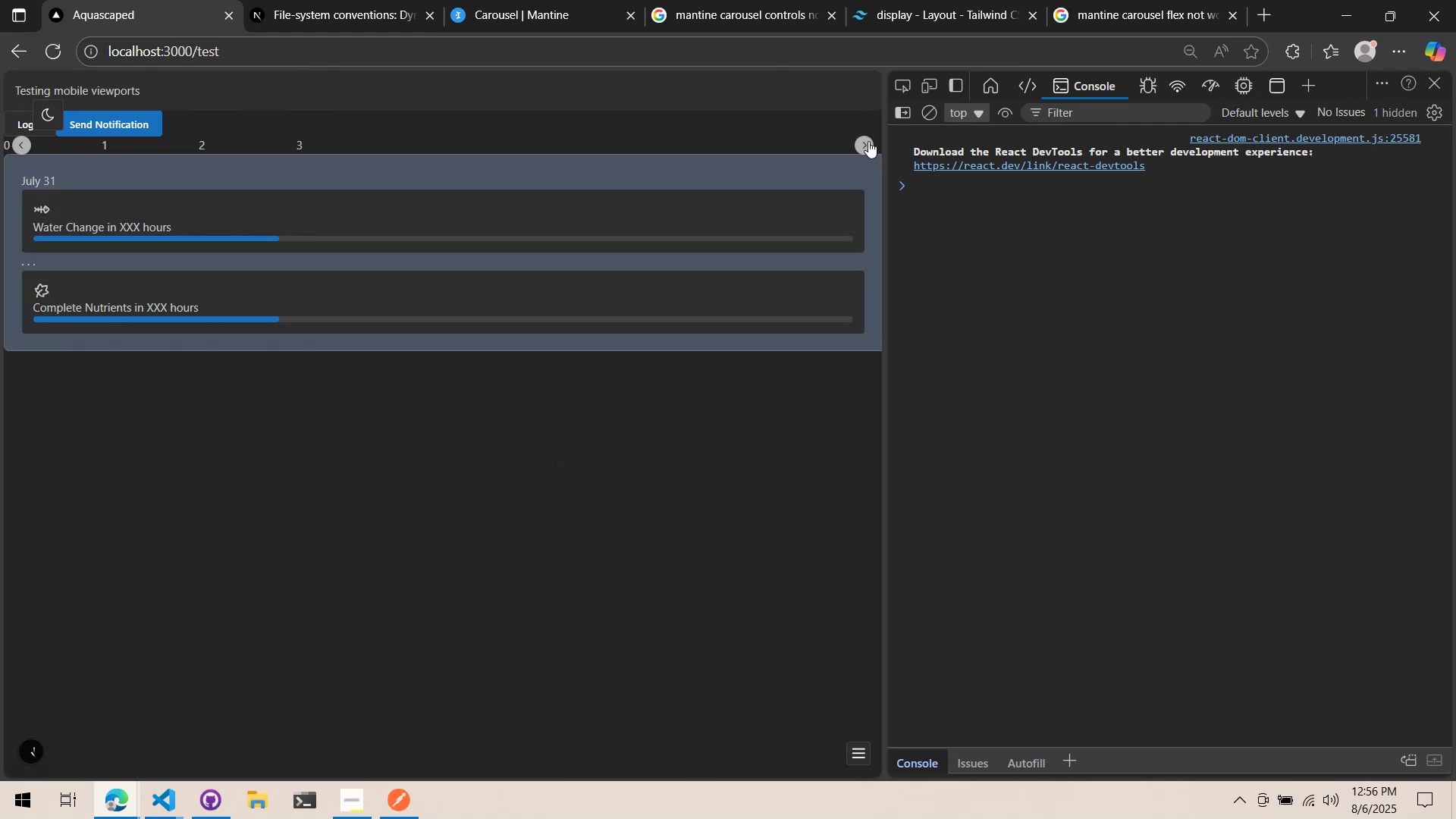 
key(Alt+AltLeft)
 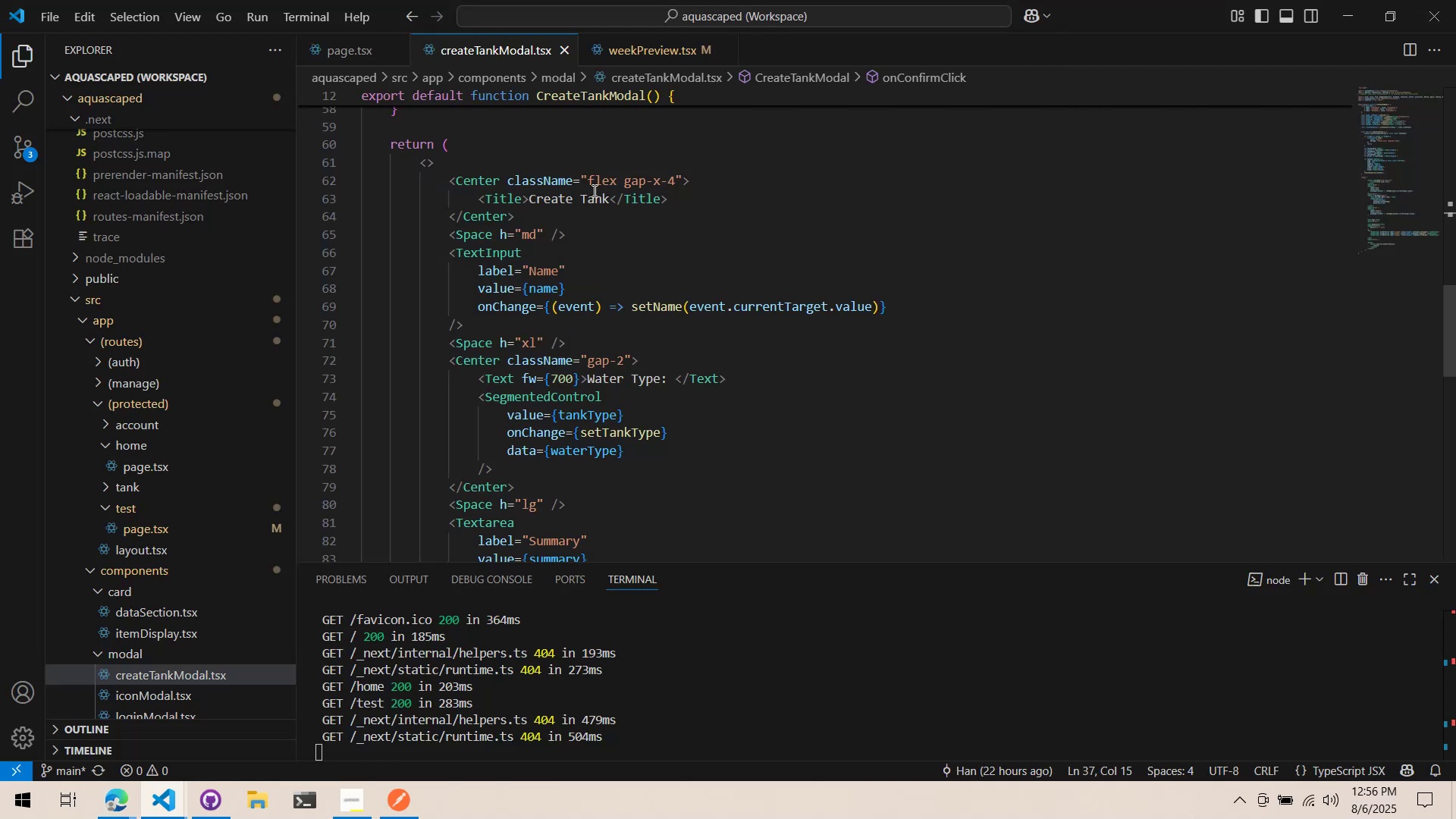 
key(Alt+Tab)
 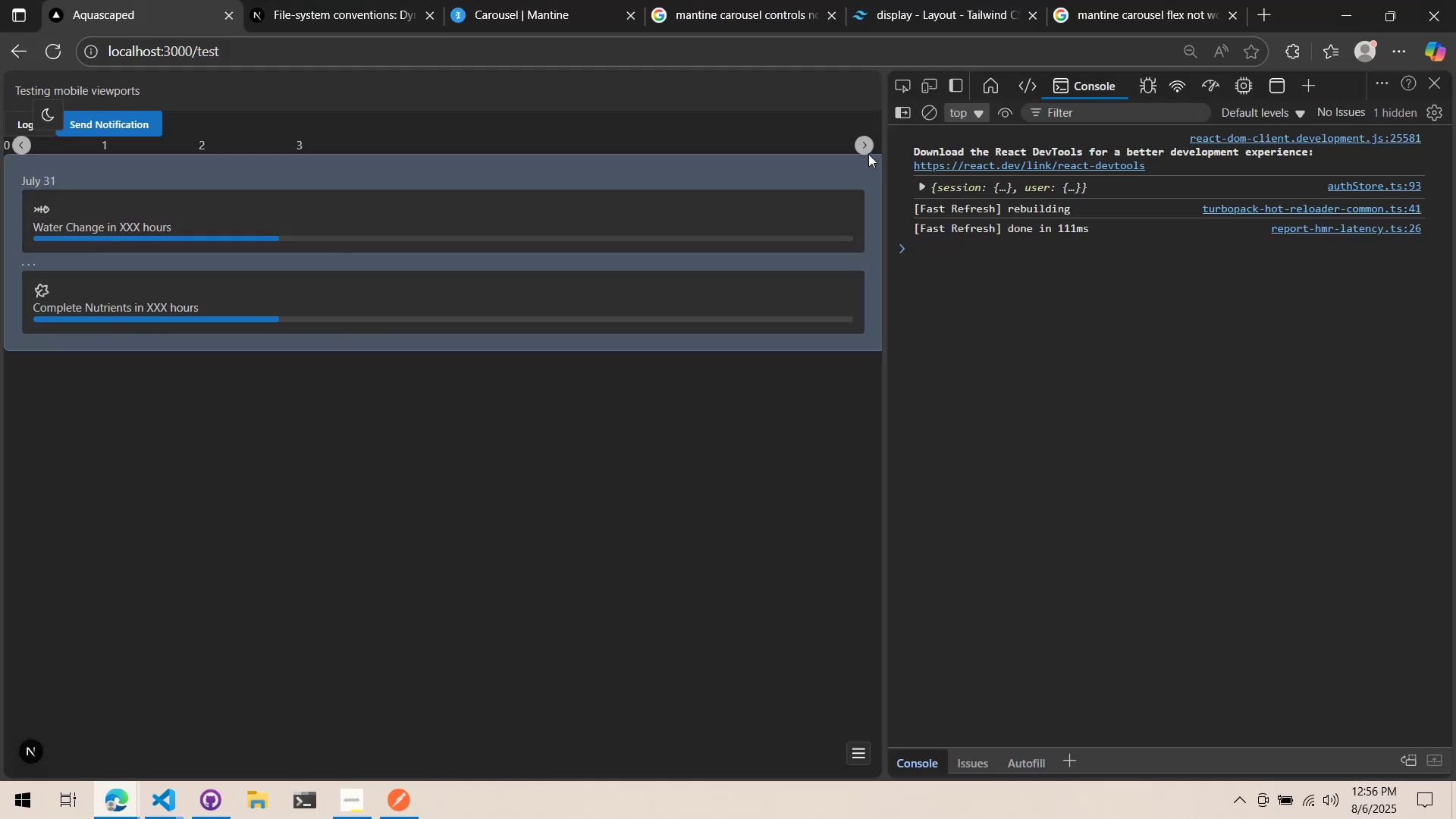 
left_click([865, 145])
 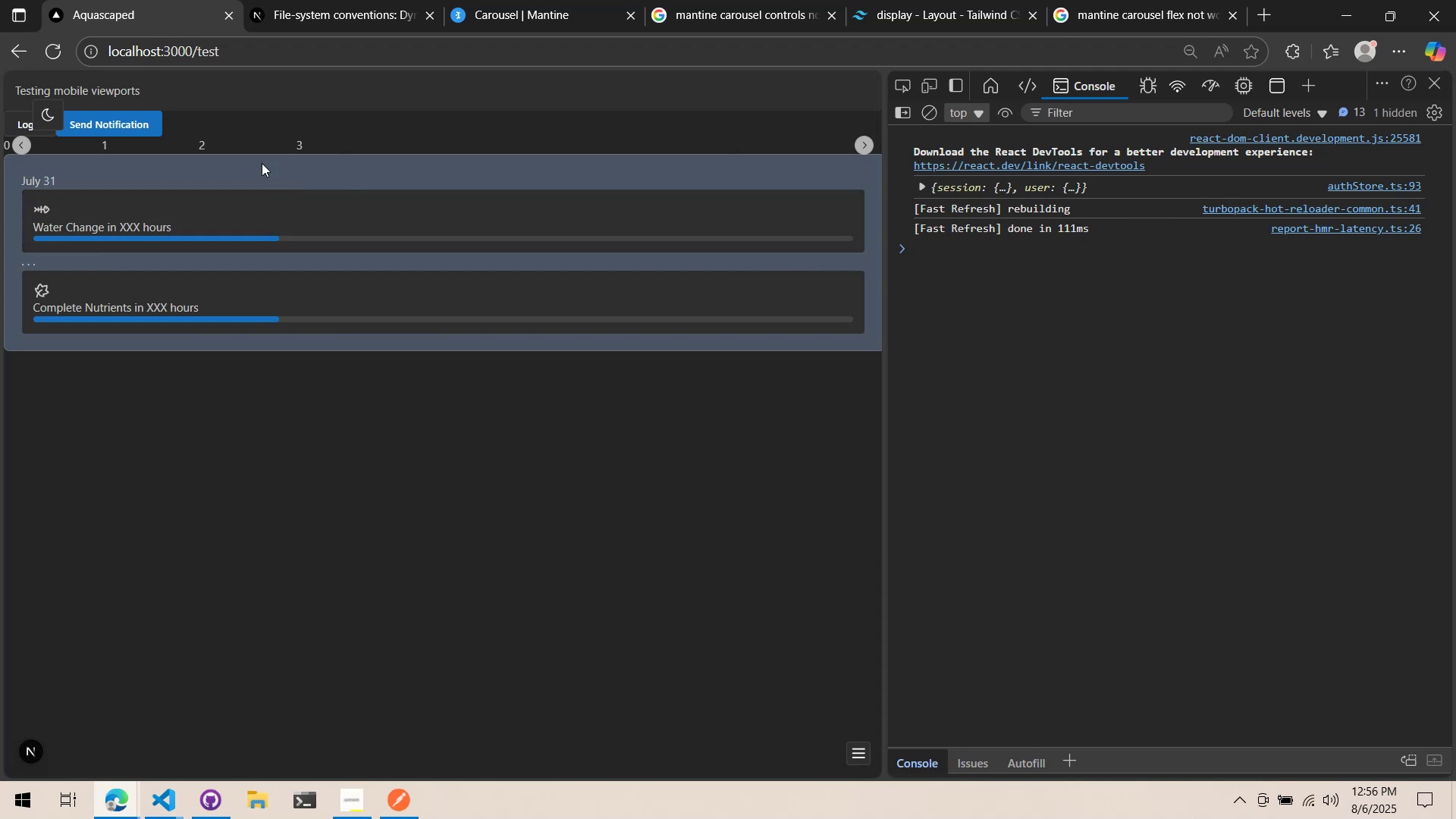 
left_click([187, 148])
 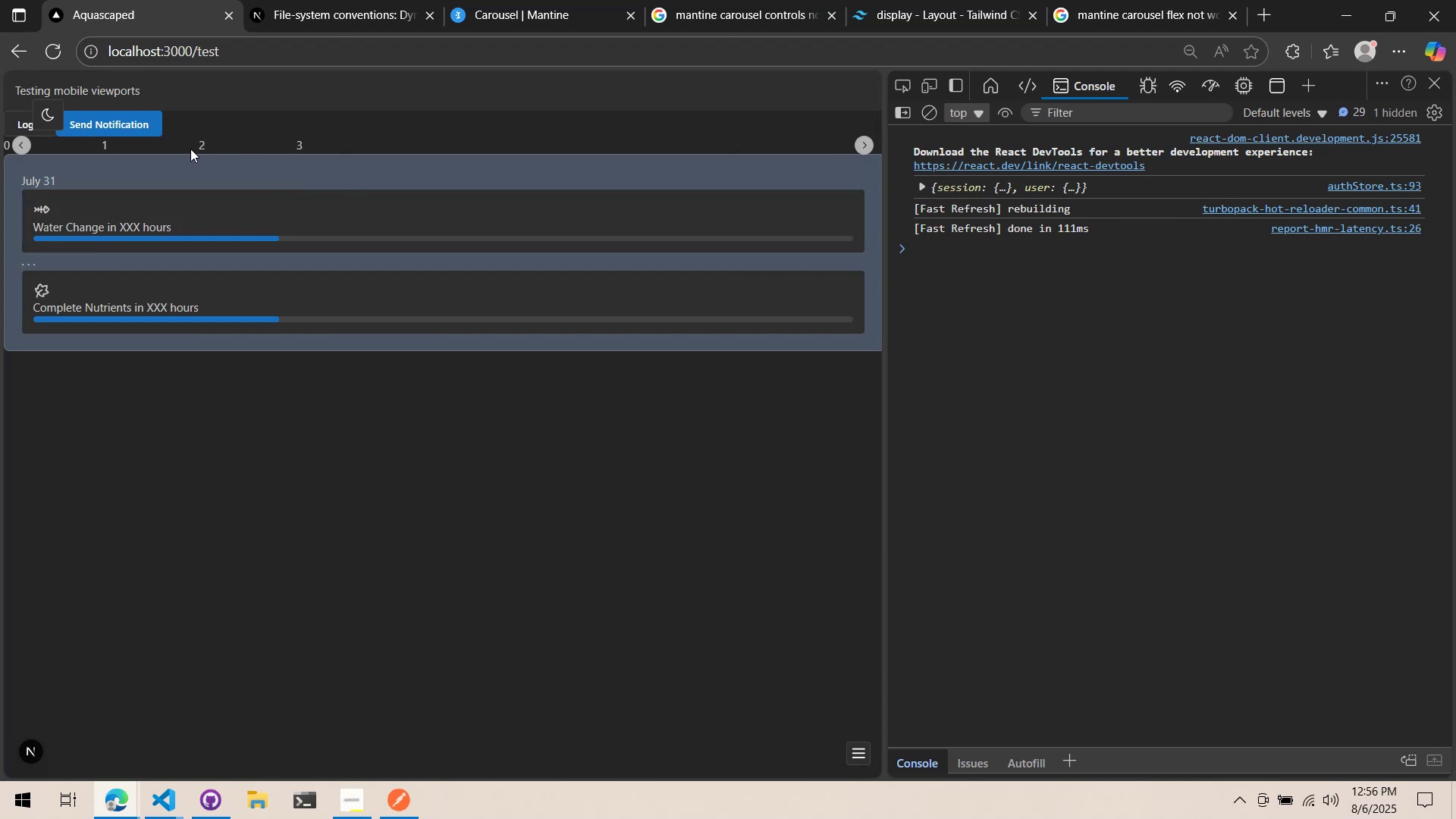 
left_click_drag(start_coordinate=[207, 148], to_coordinate=[413, 149])
 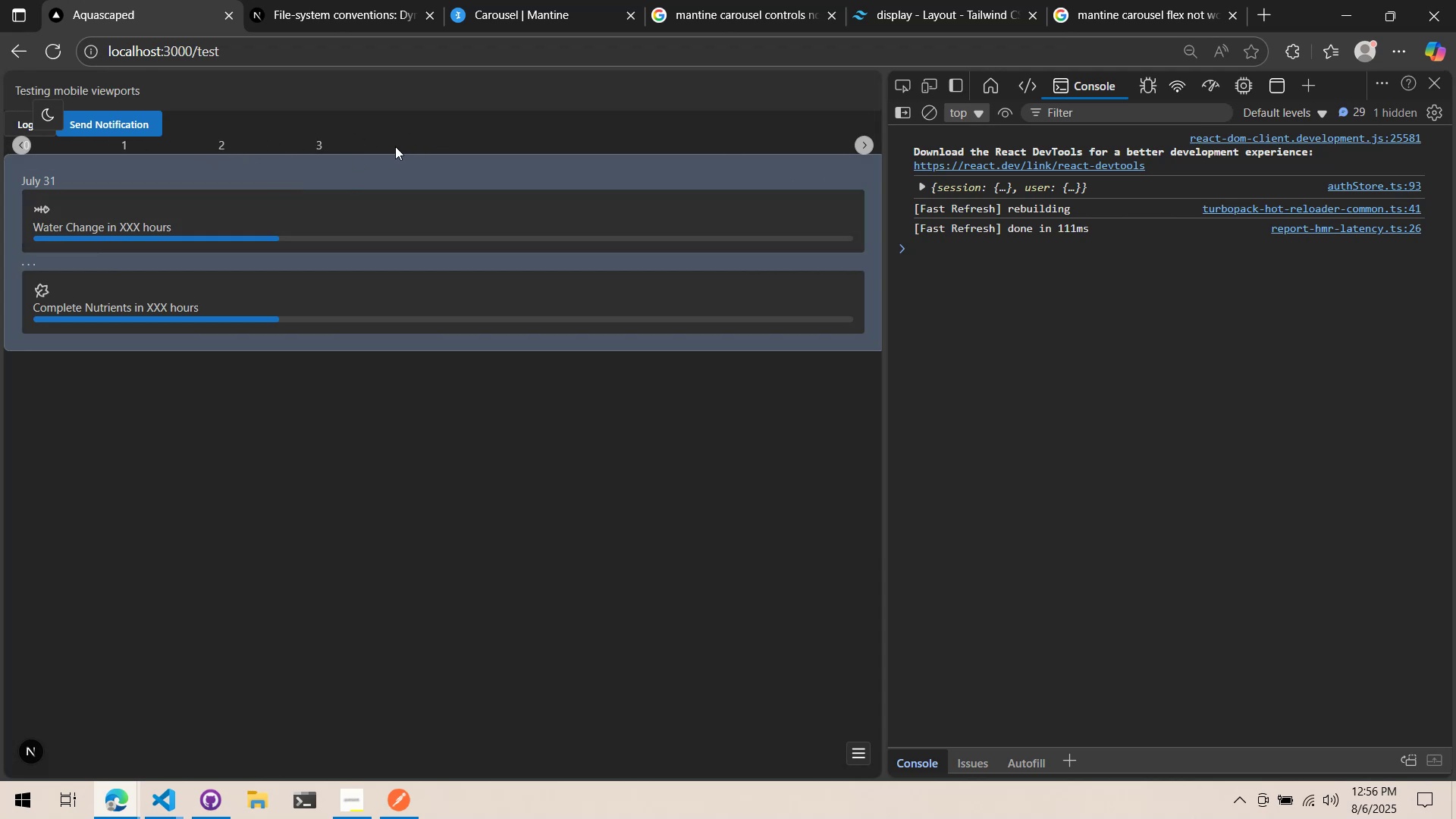 
key(Alt+AltLeft)
 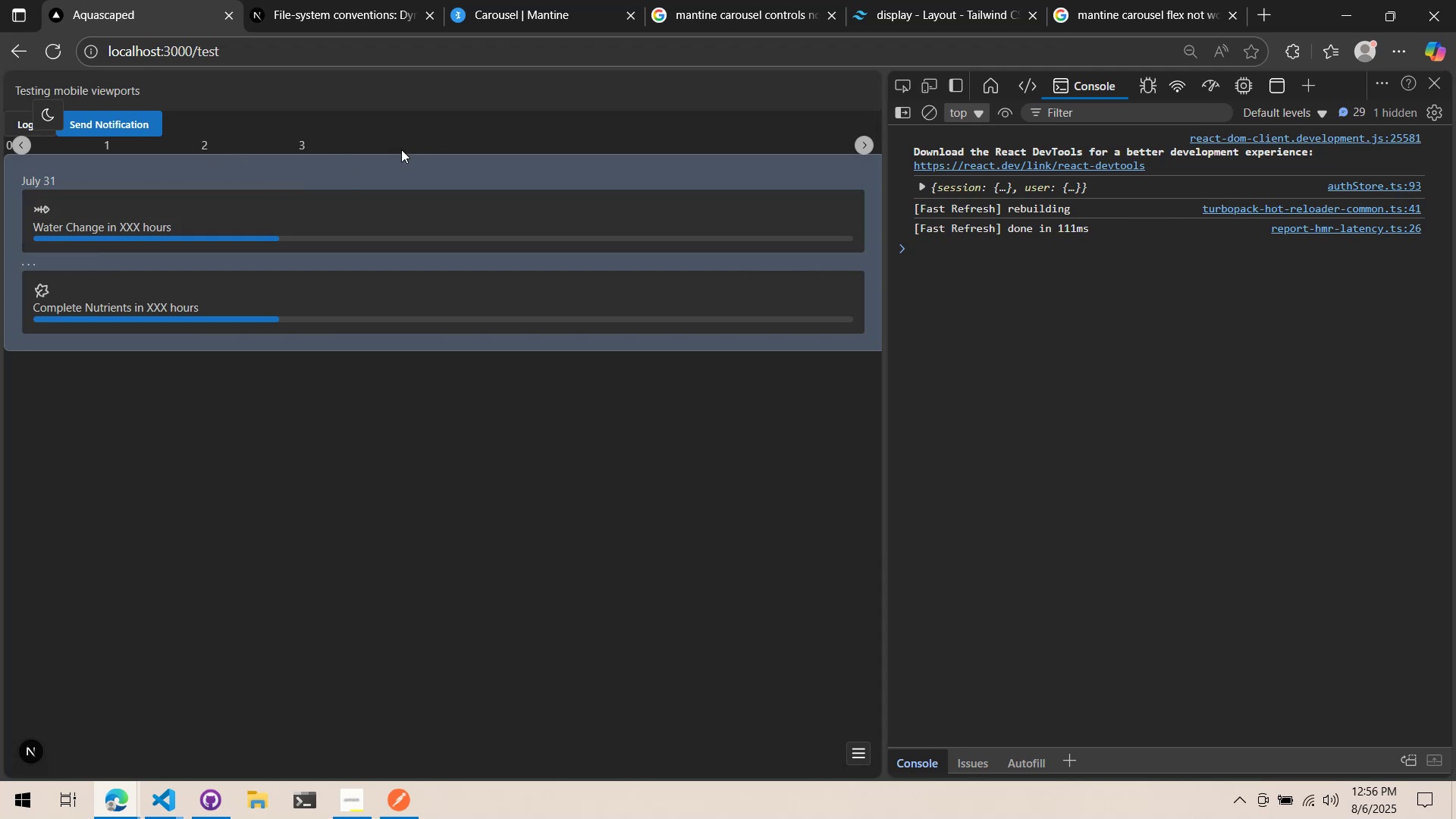 
key(Alt+Tab)
 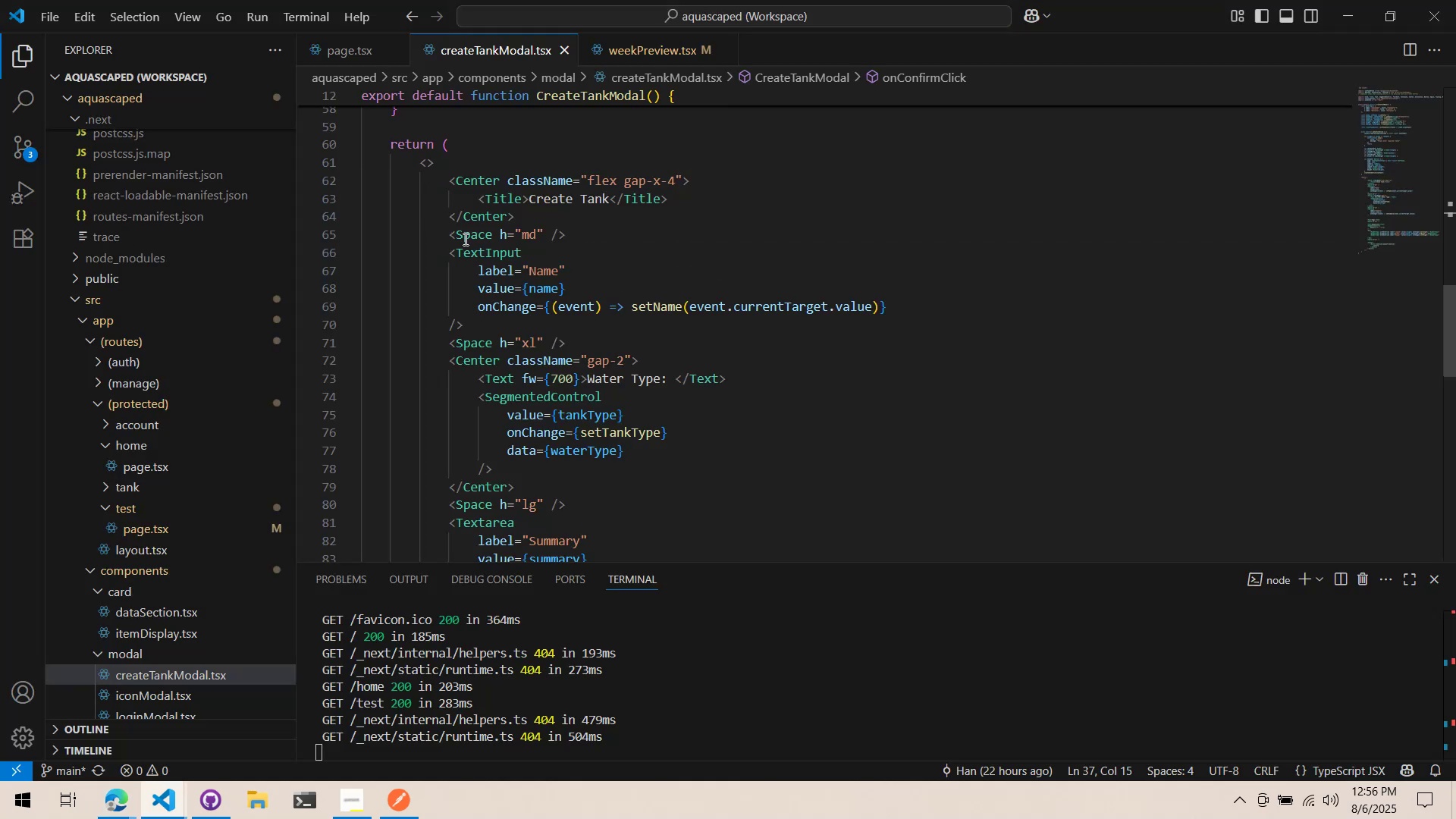 
scroll: coordinate [556, 231], scroll_direction: down, amount: 8.0
 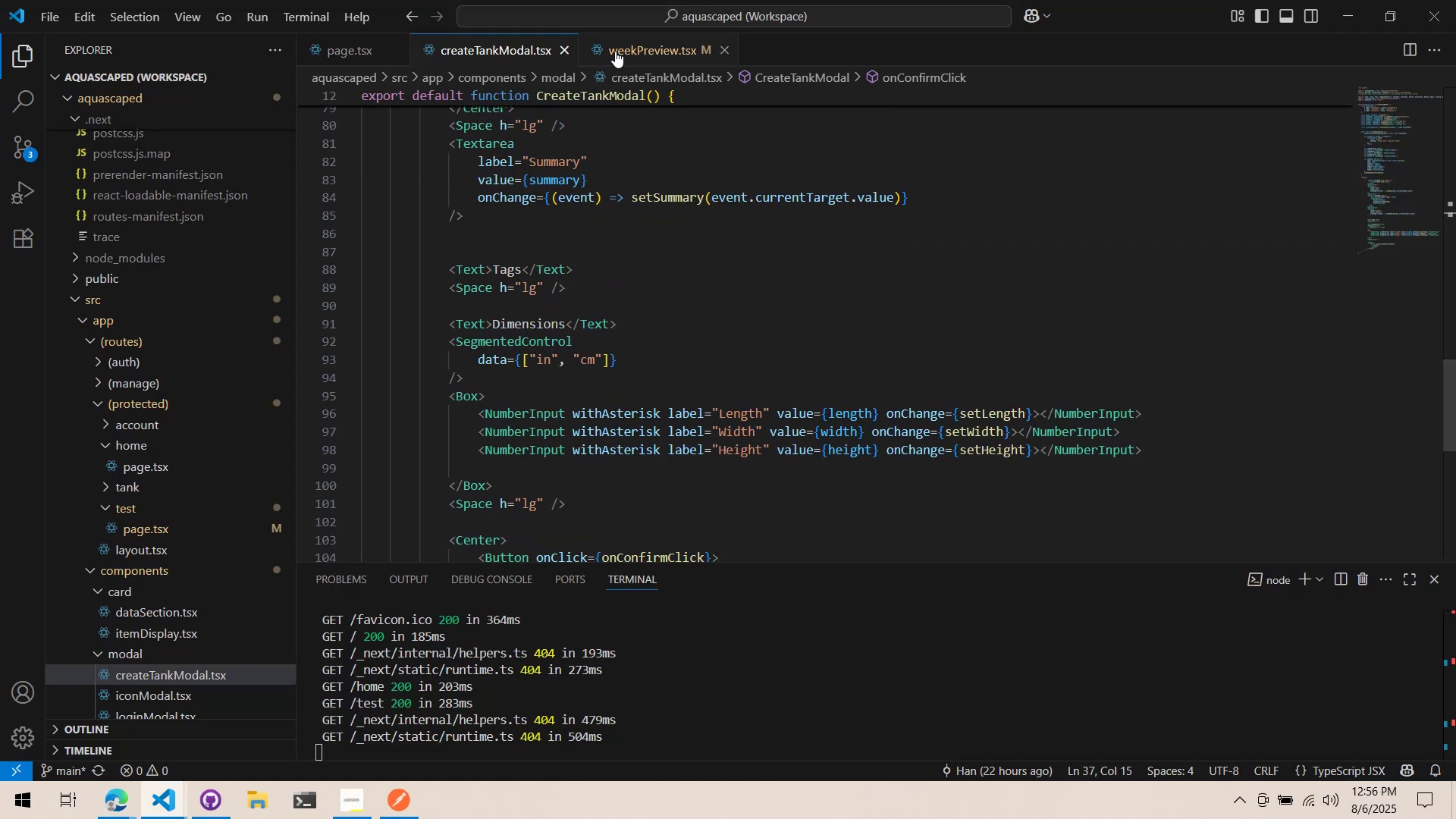 
left_click([615, 51])
 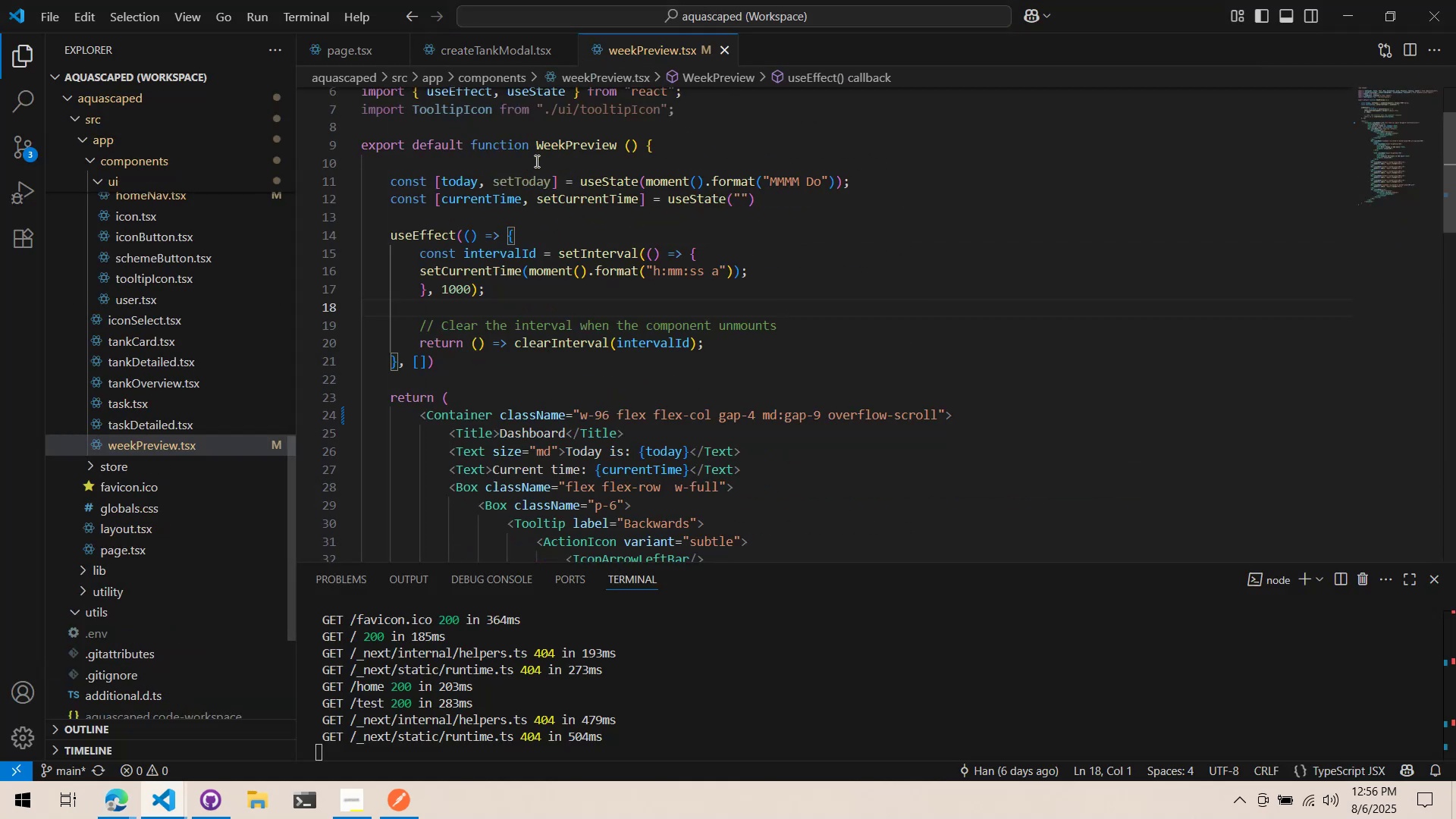 
scroll: coordinate [567, 319], scroll_direction: down, amount: 4.0
 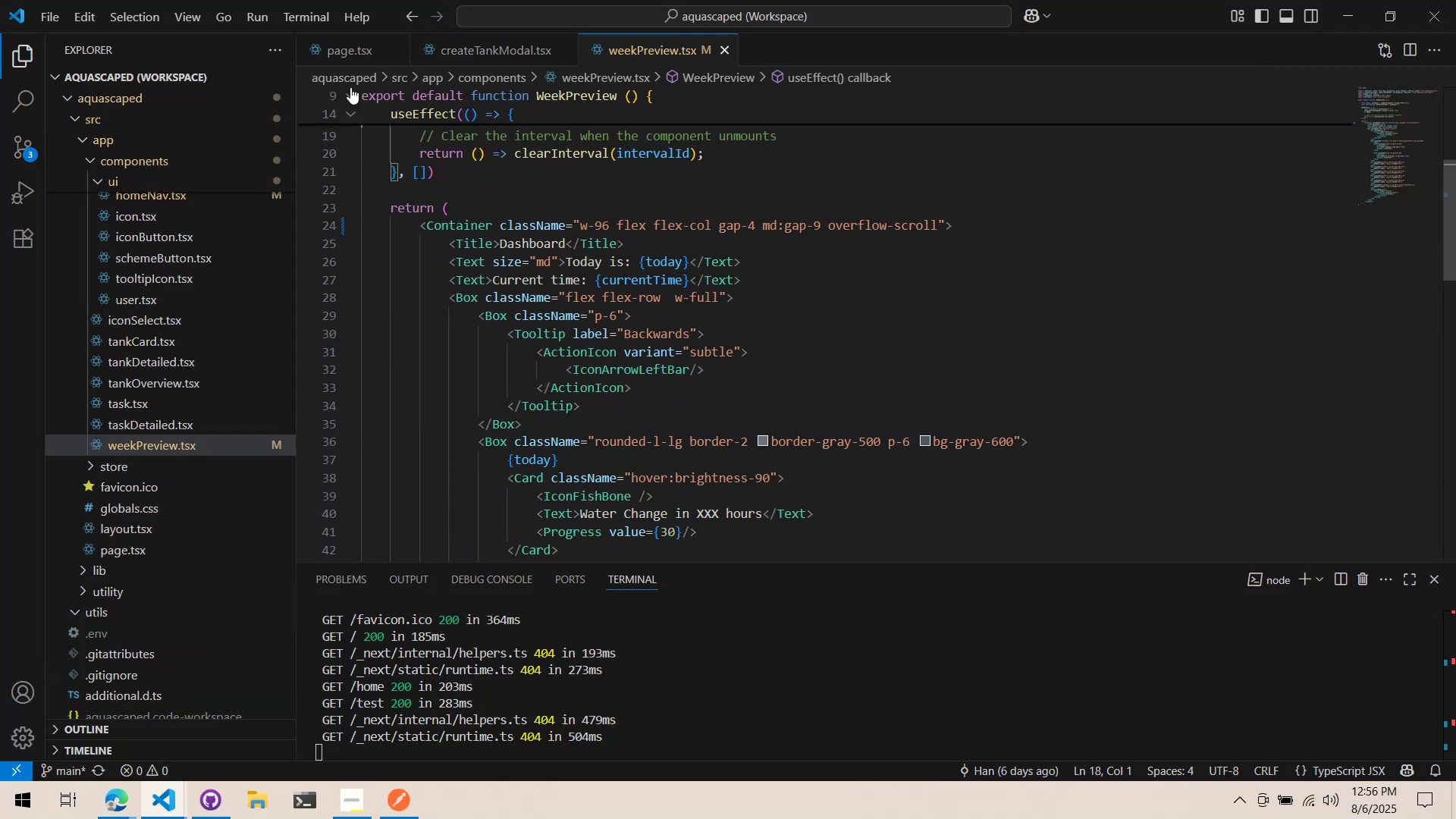 
left_click([349, 59])
 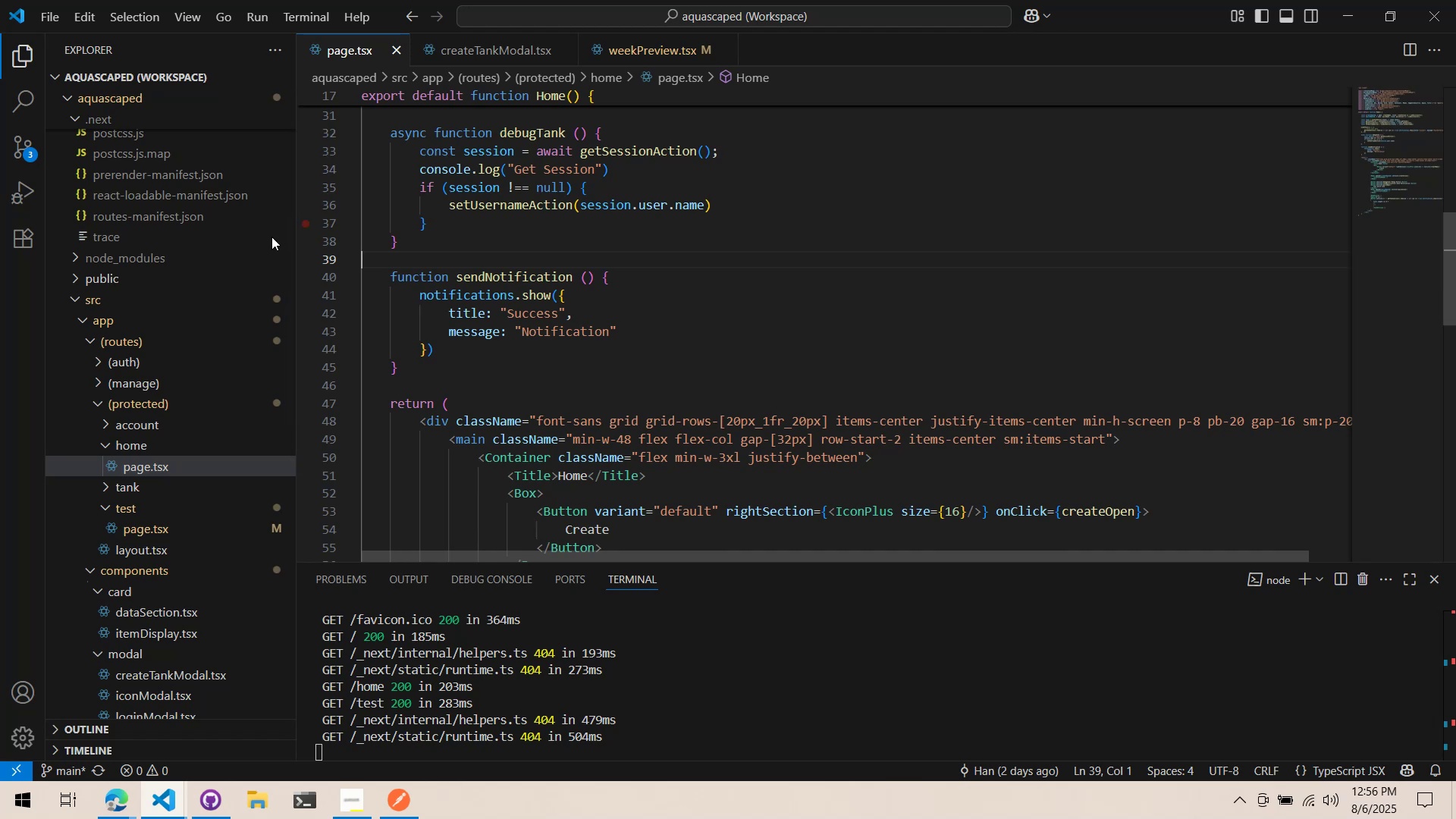 
key(Control+P)
 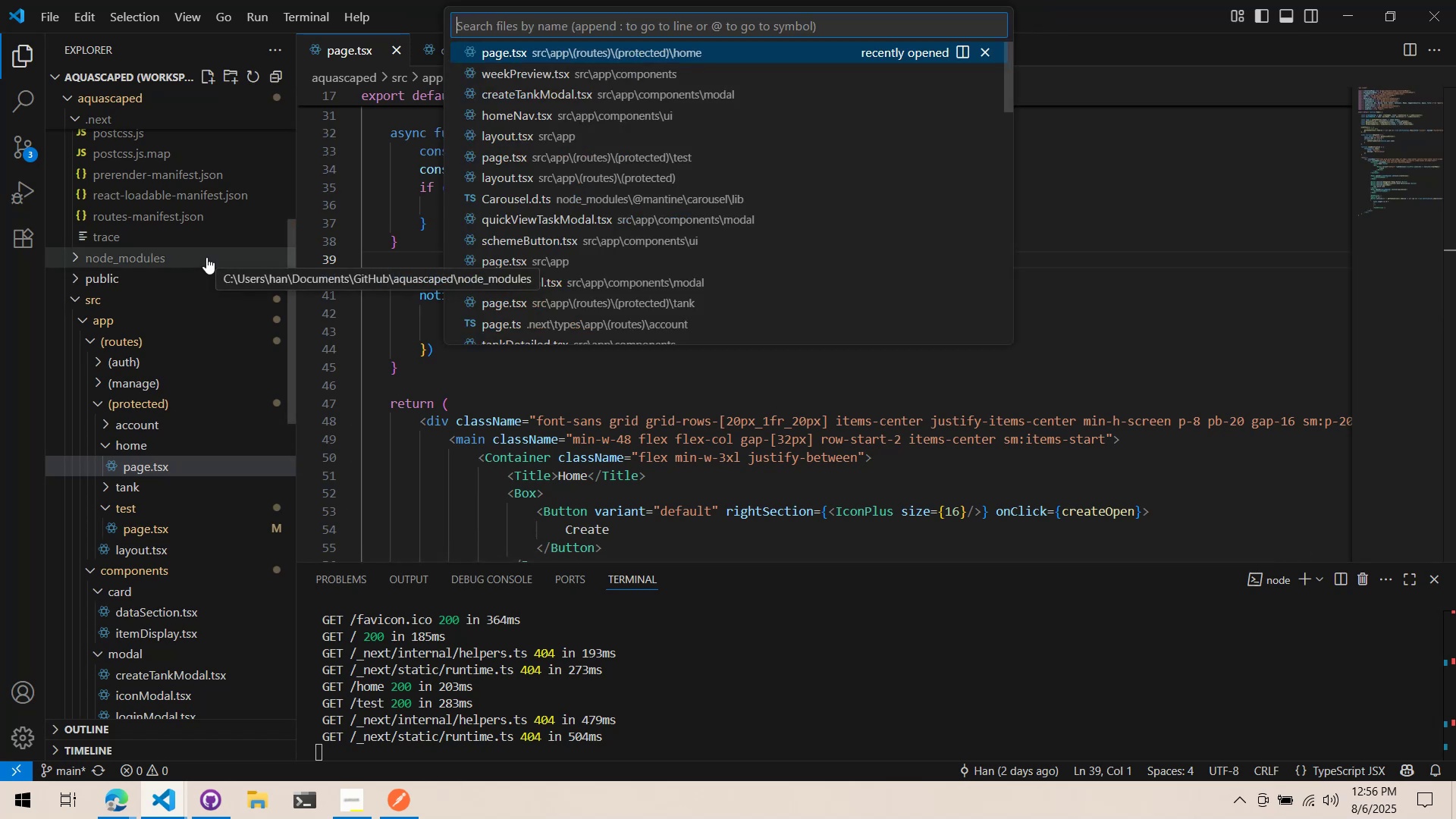 
type(tes)
 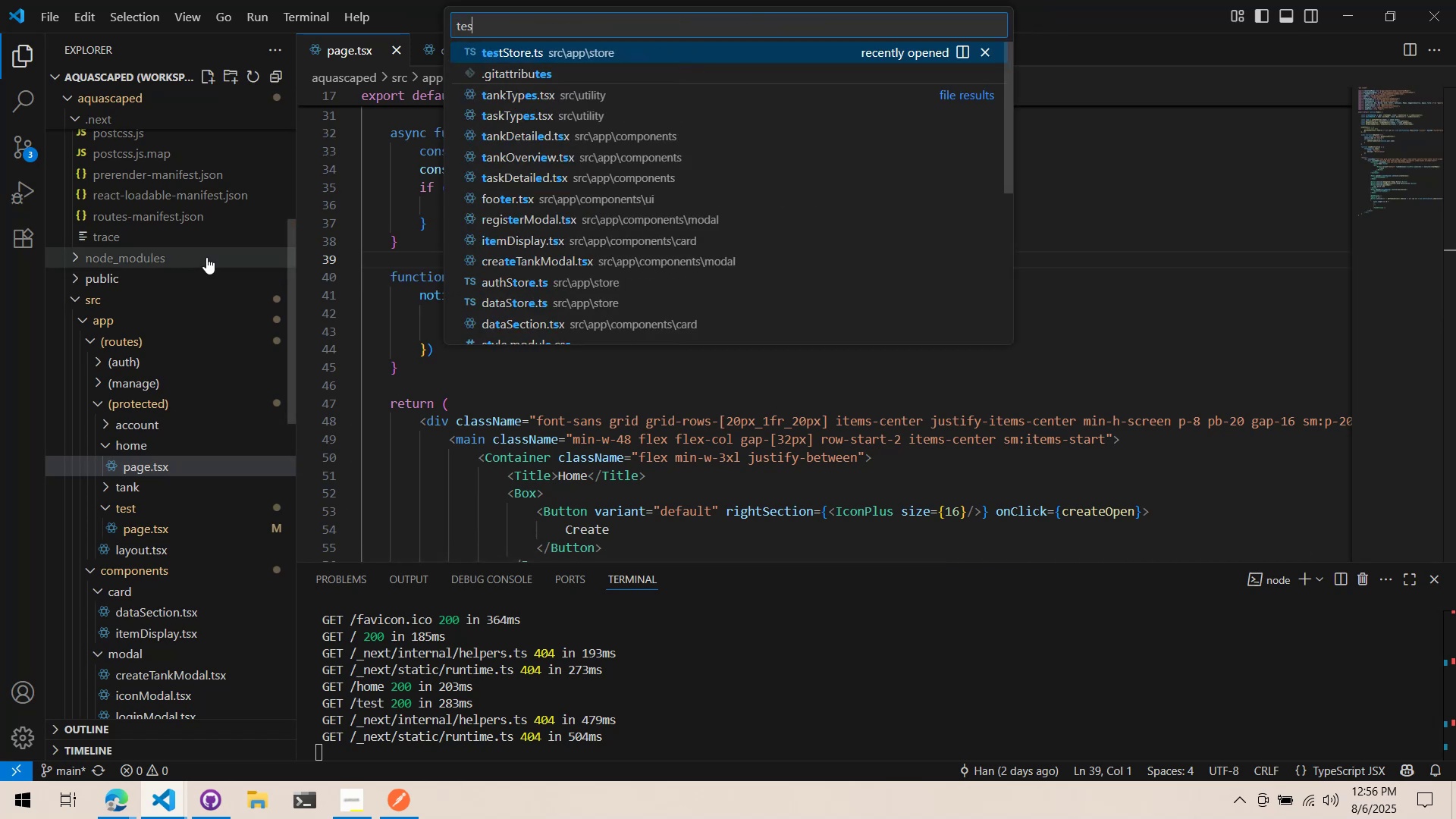 
key(Control+ControlLeft)
 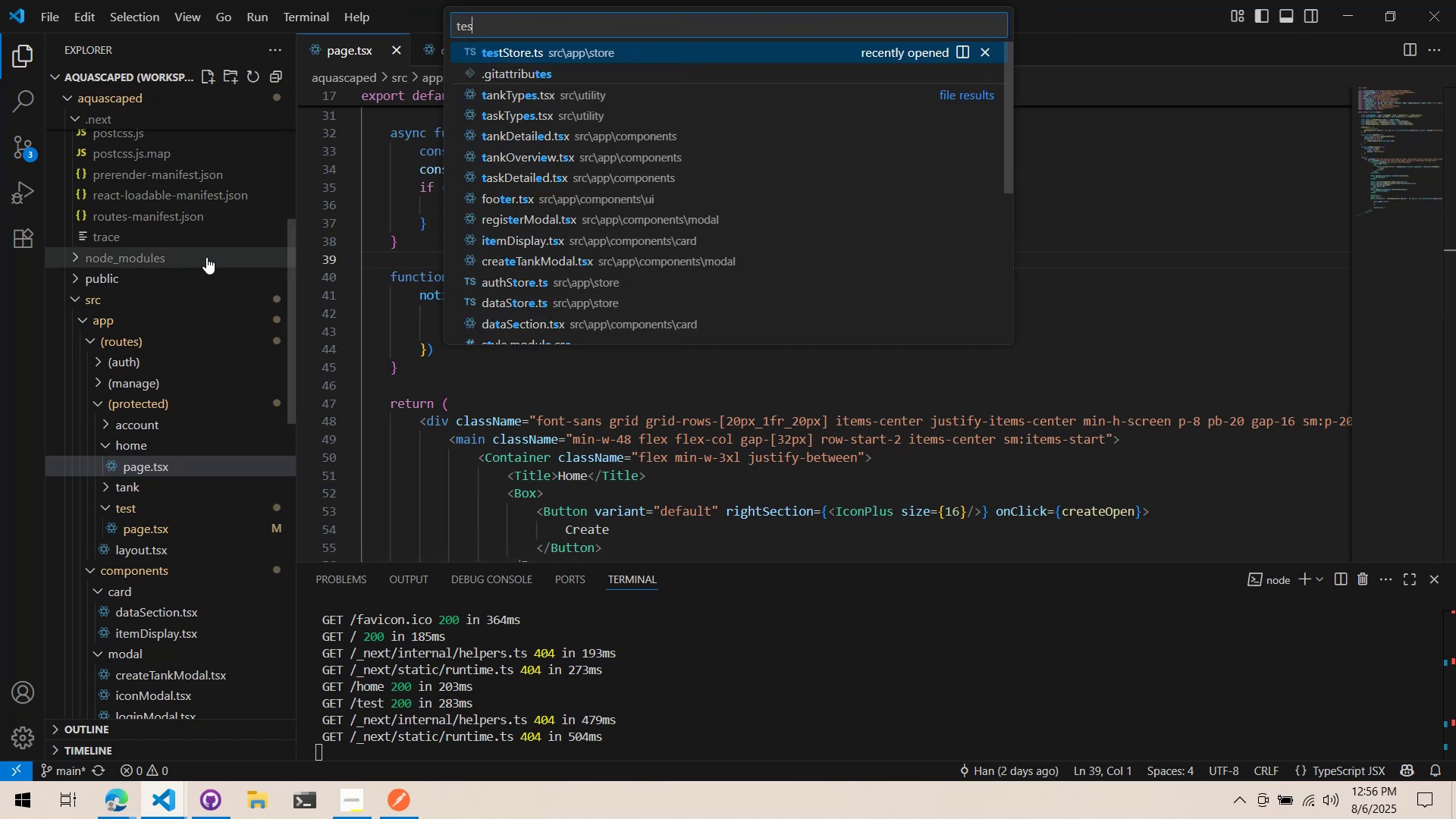 
key(Control+Backspace)
 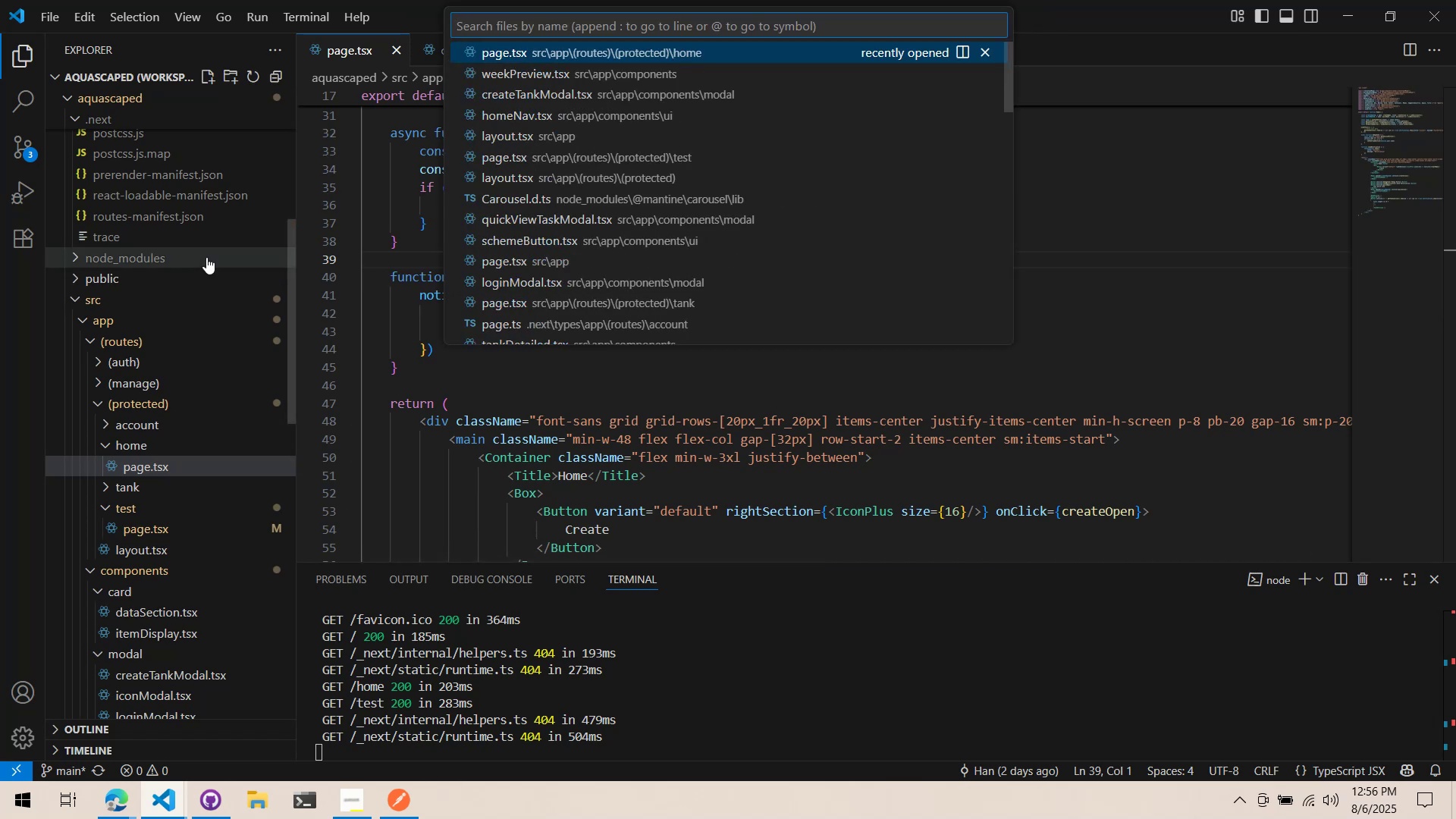 
type(page)
 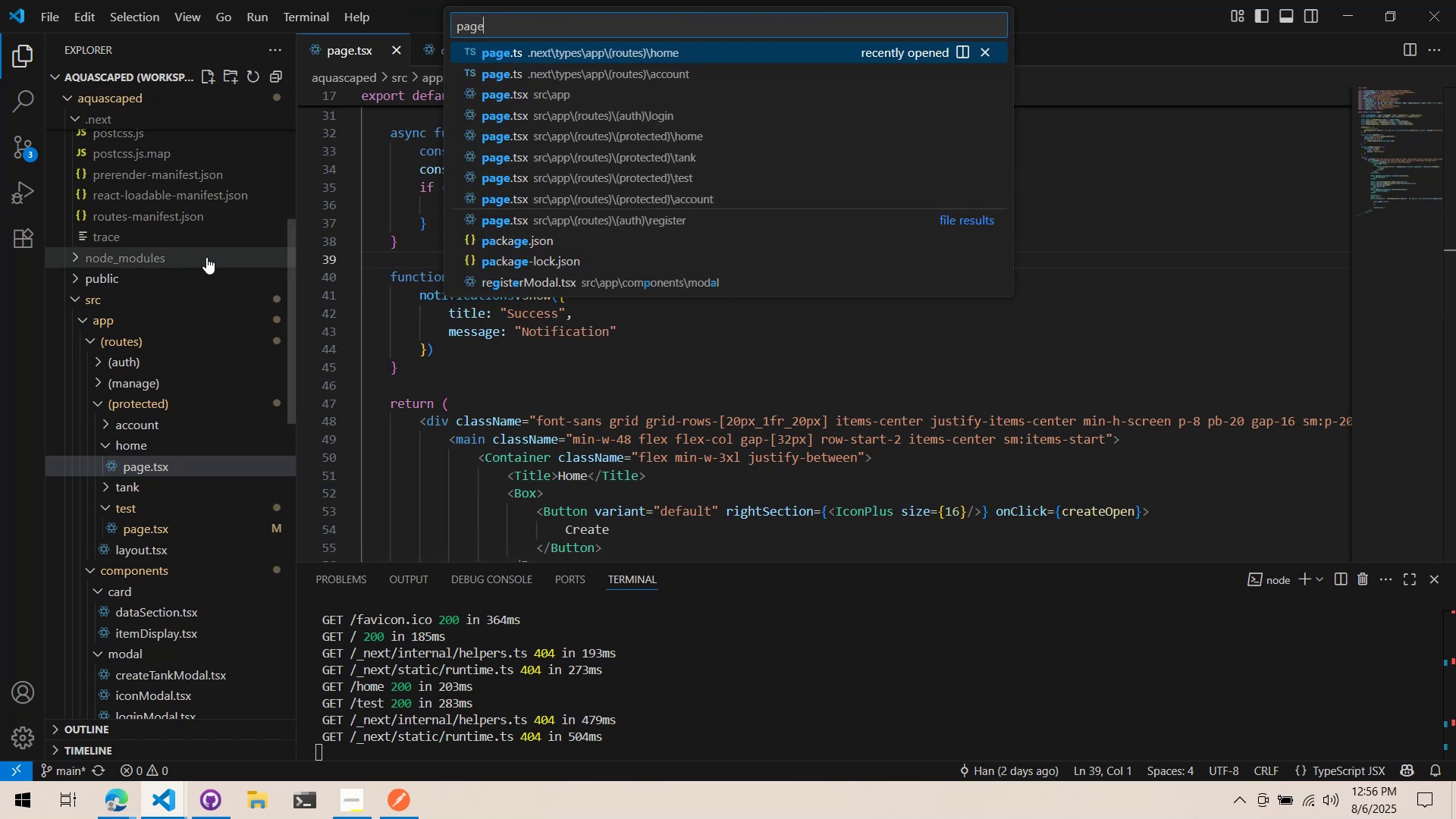 
key(ArrowDown)
 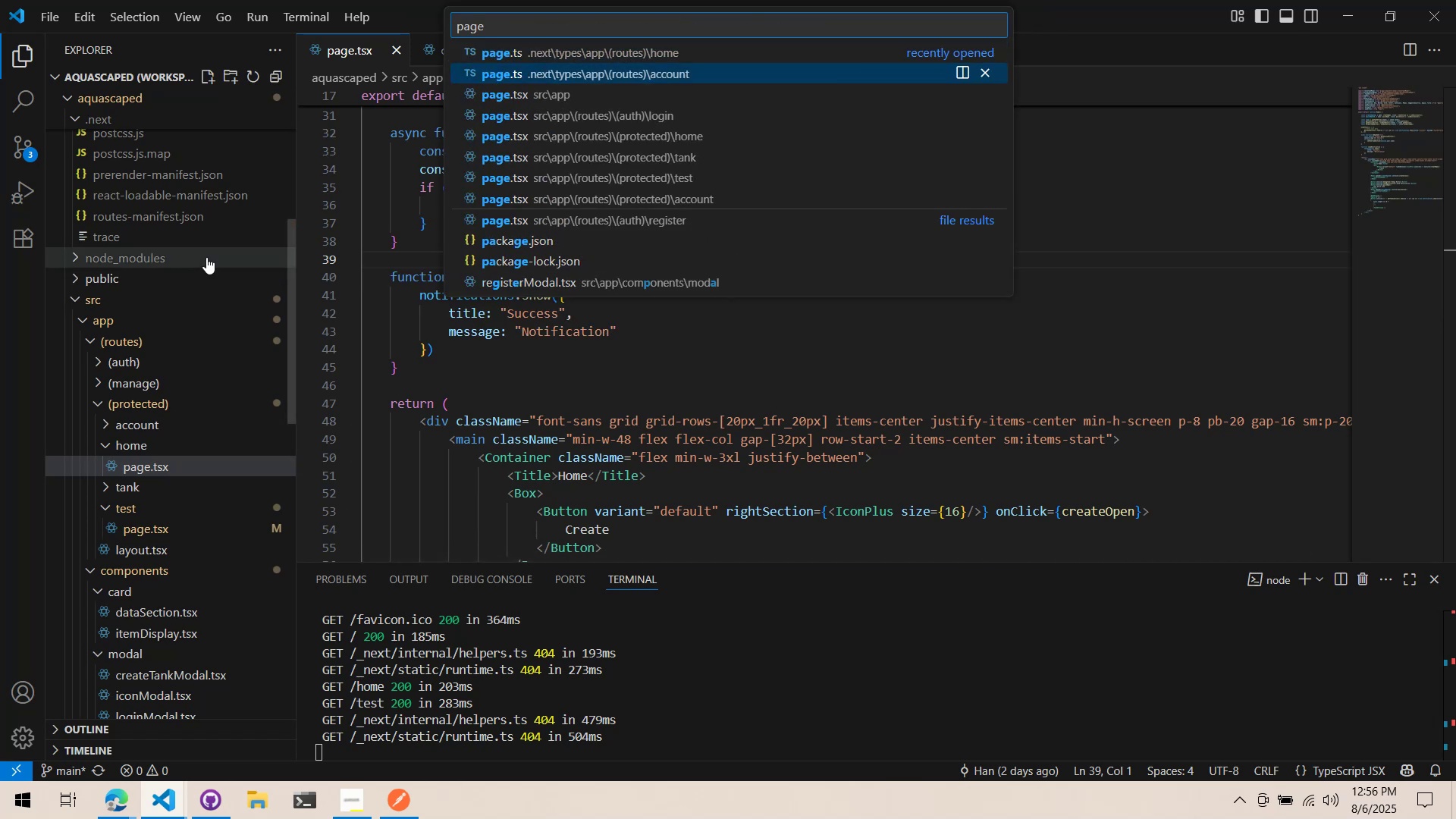 
key(ArrowDown)
 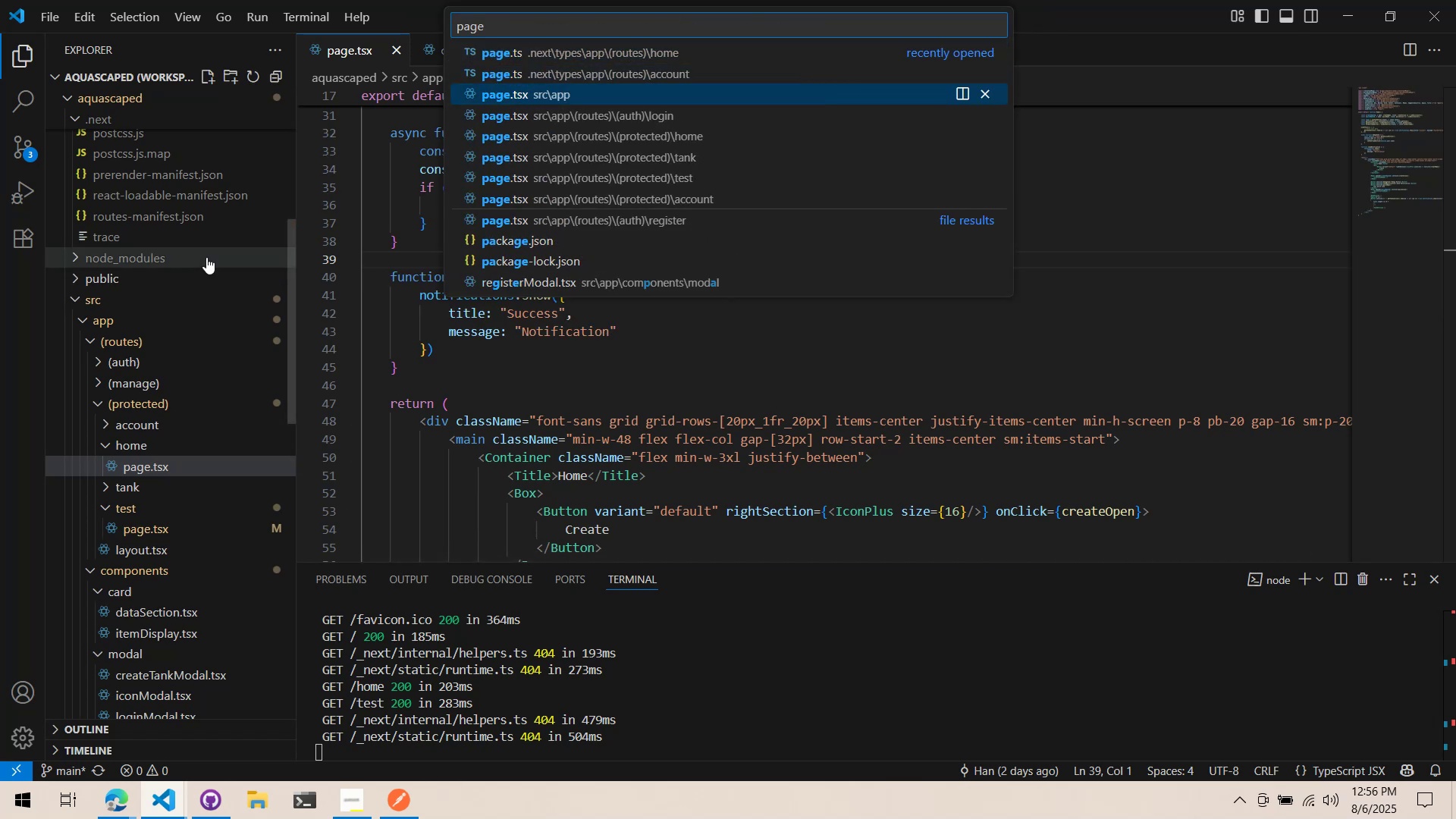 
key(ArrowDown)
 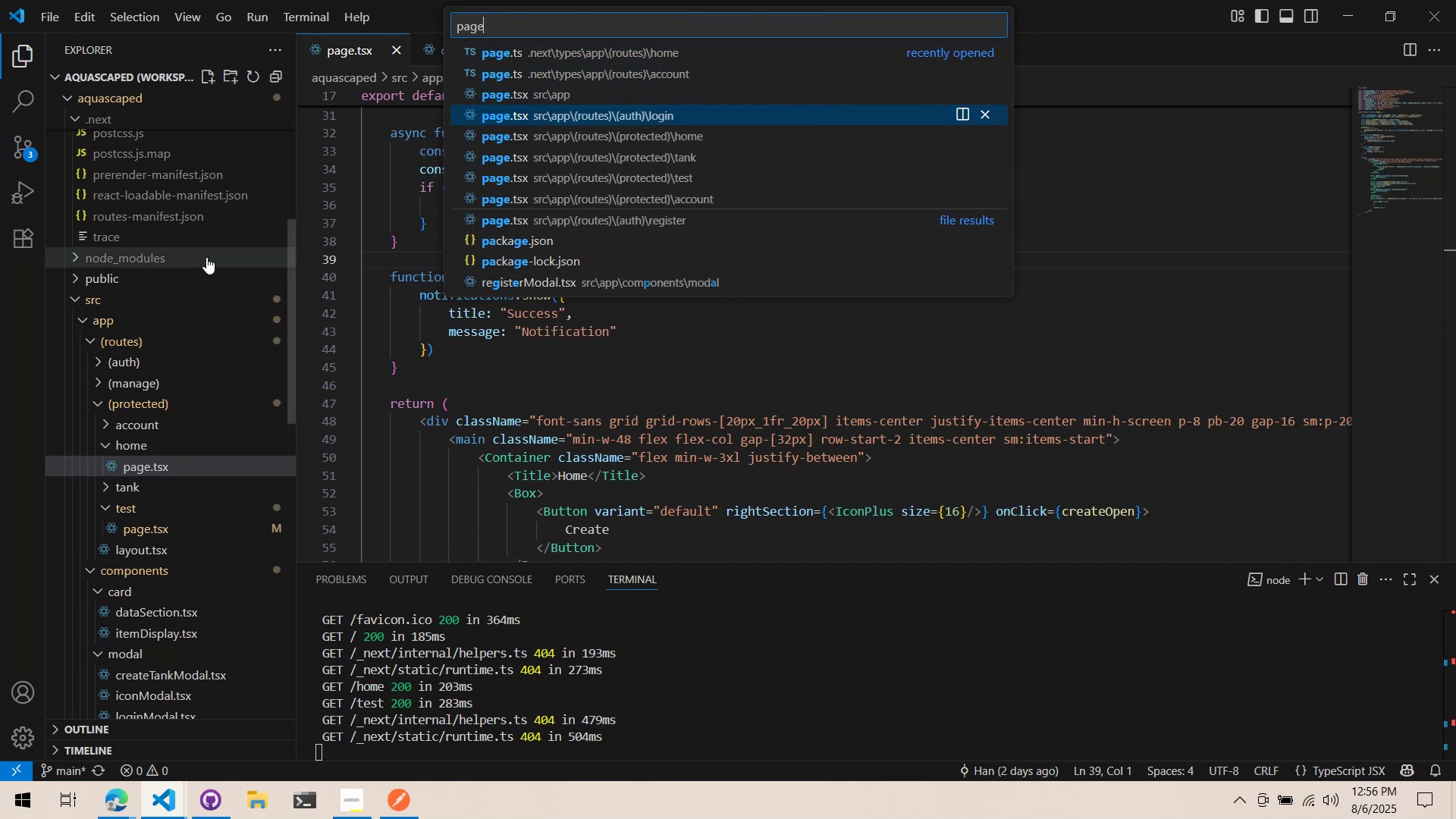 
key(ArrowDown)
 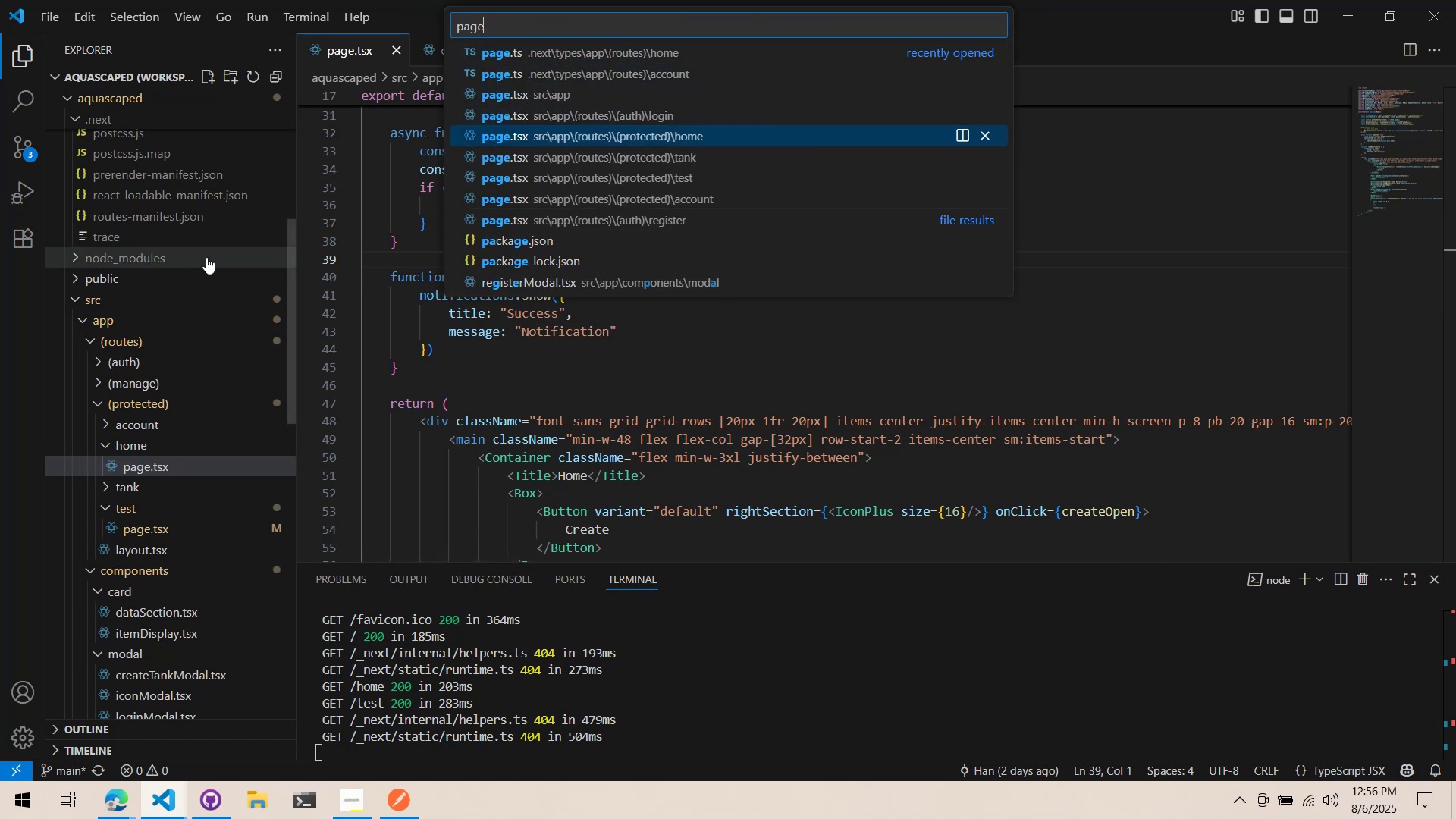 
key(ArrowDown)
 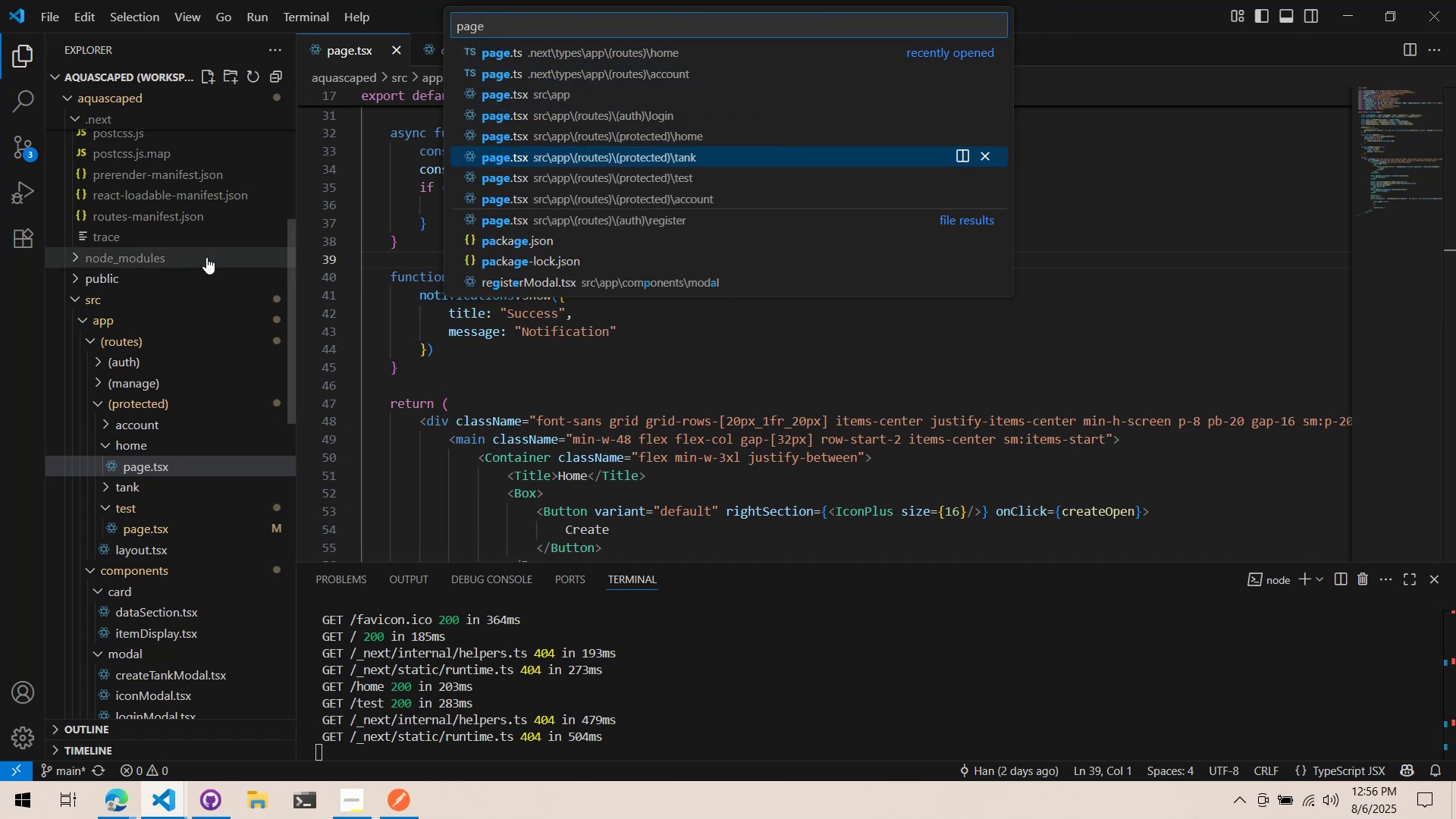 
key(ArrowDown)
 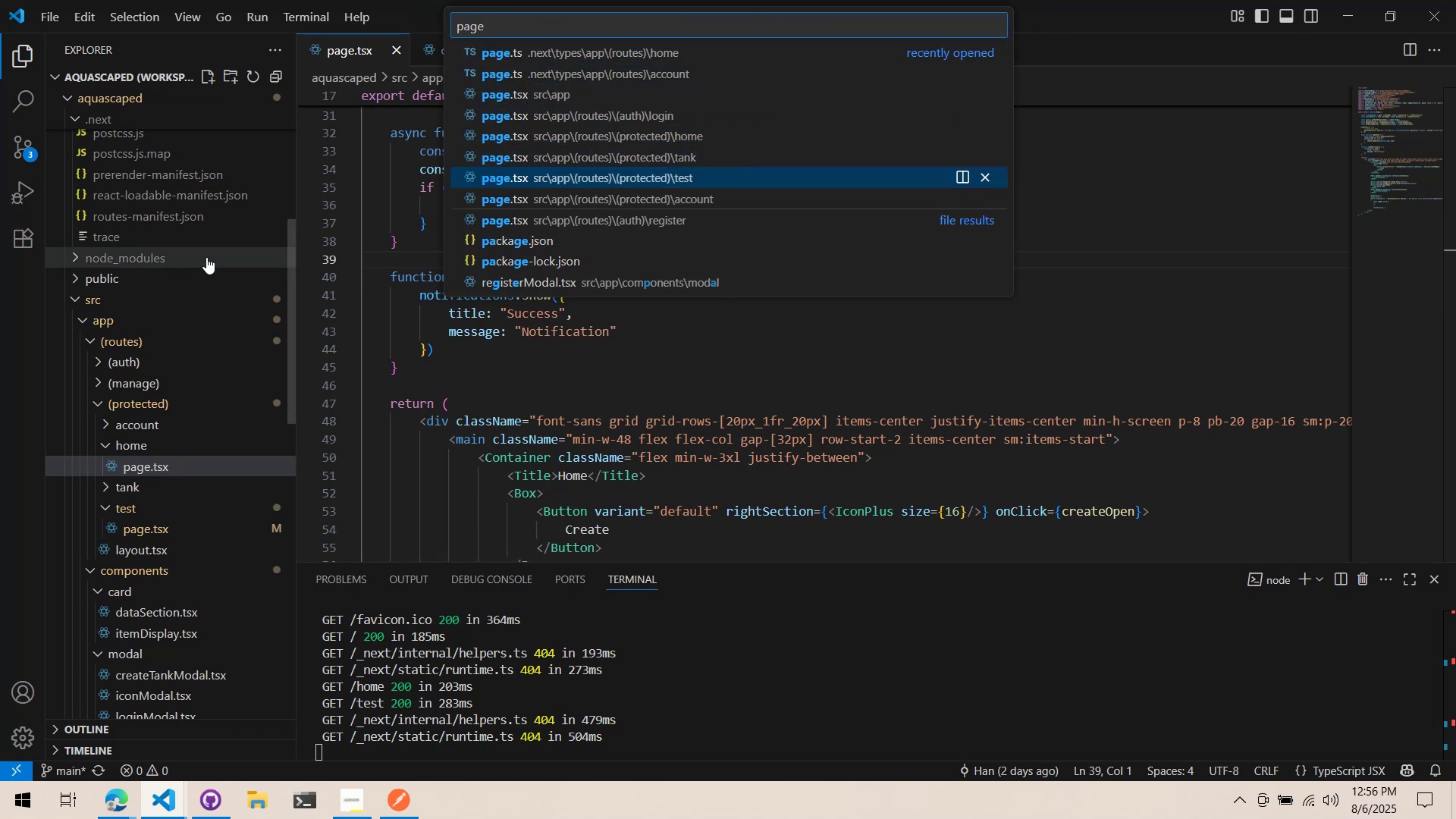 
key(Enter)
 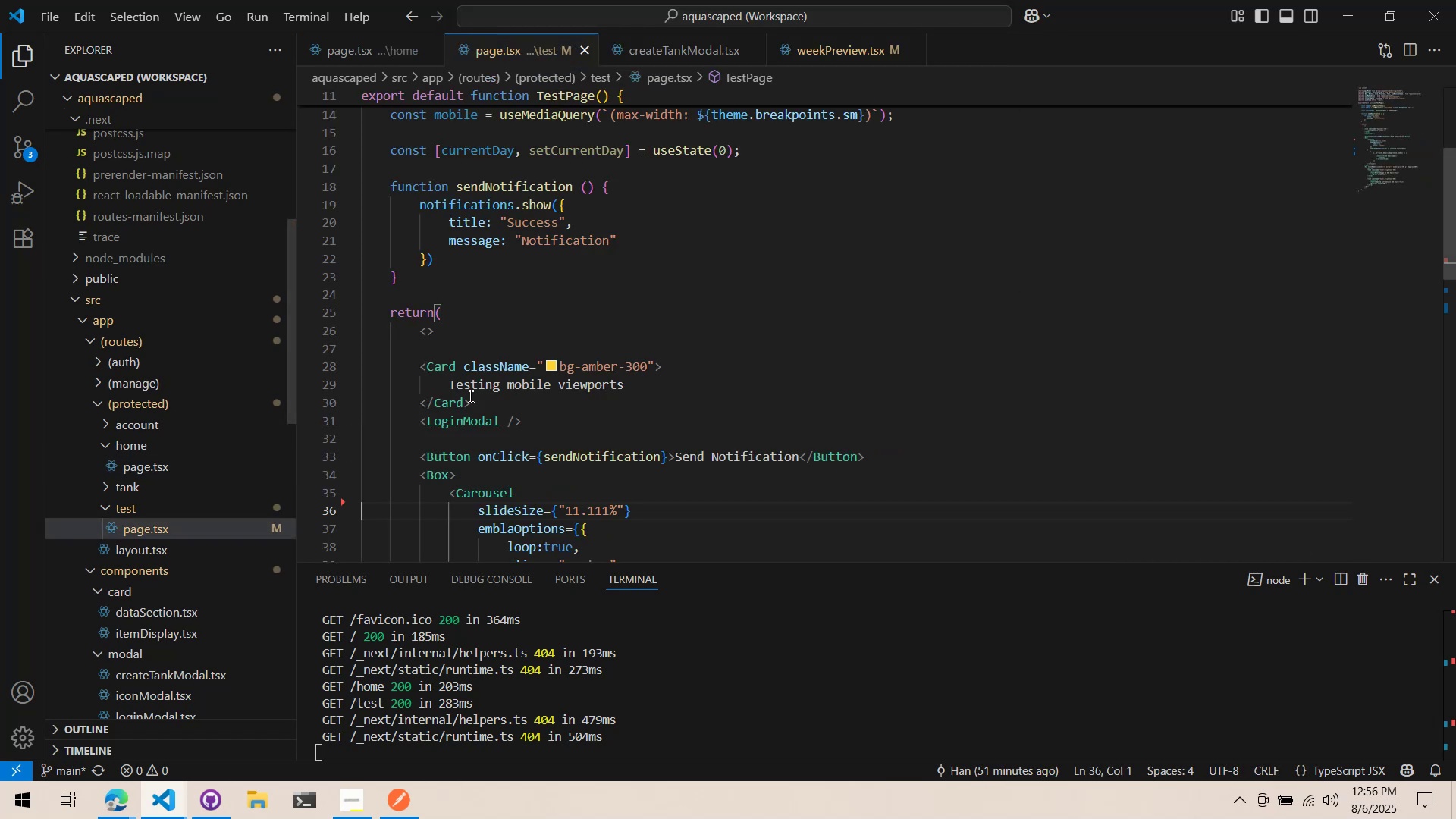 
scroll: coordinate [244, 379], scroll_direction: down, amount: 14.0
 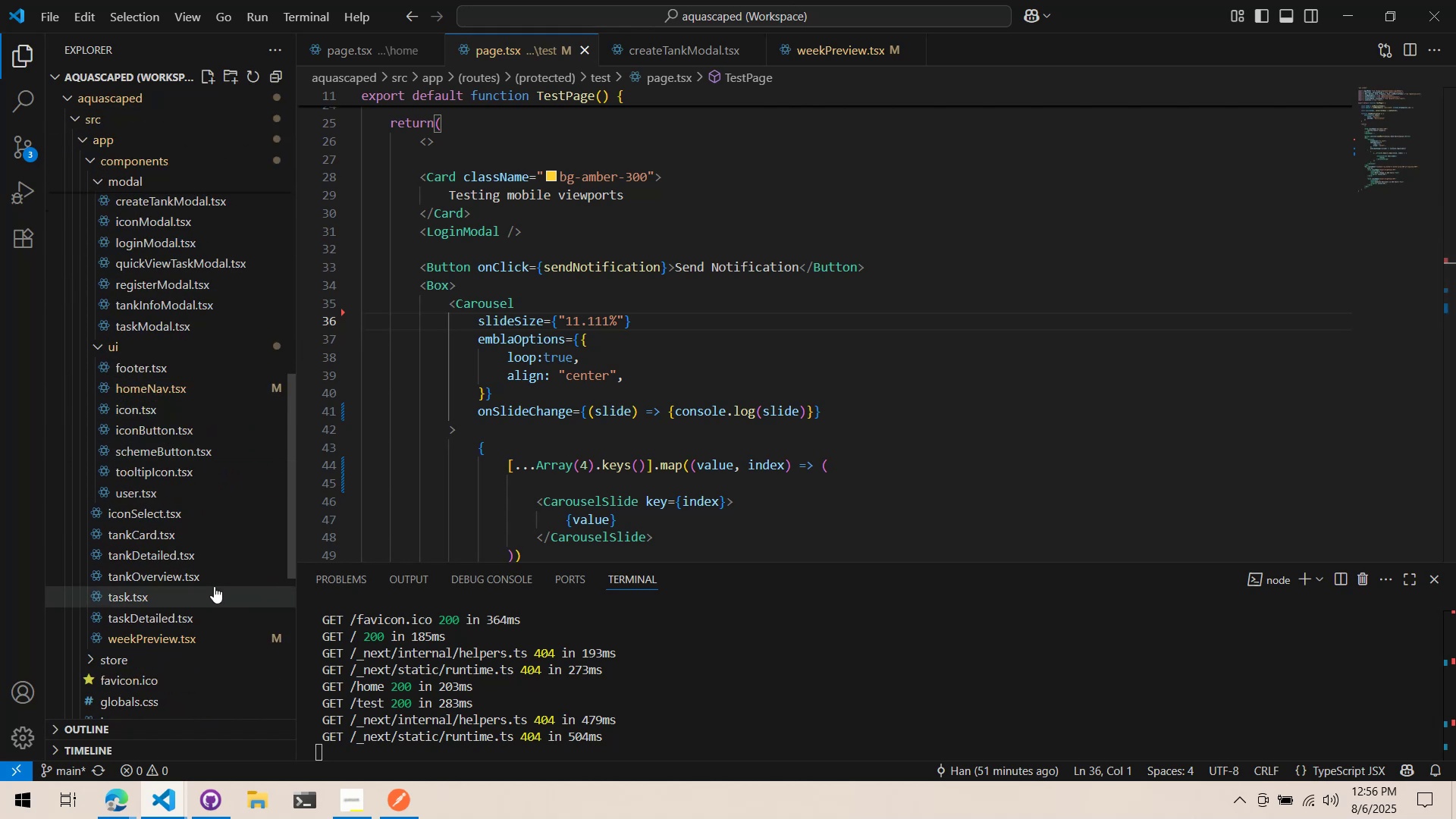 
left_click_drag(start_coordinate=[219, 579], to_coordinate=[1000, 43])
 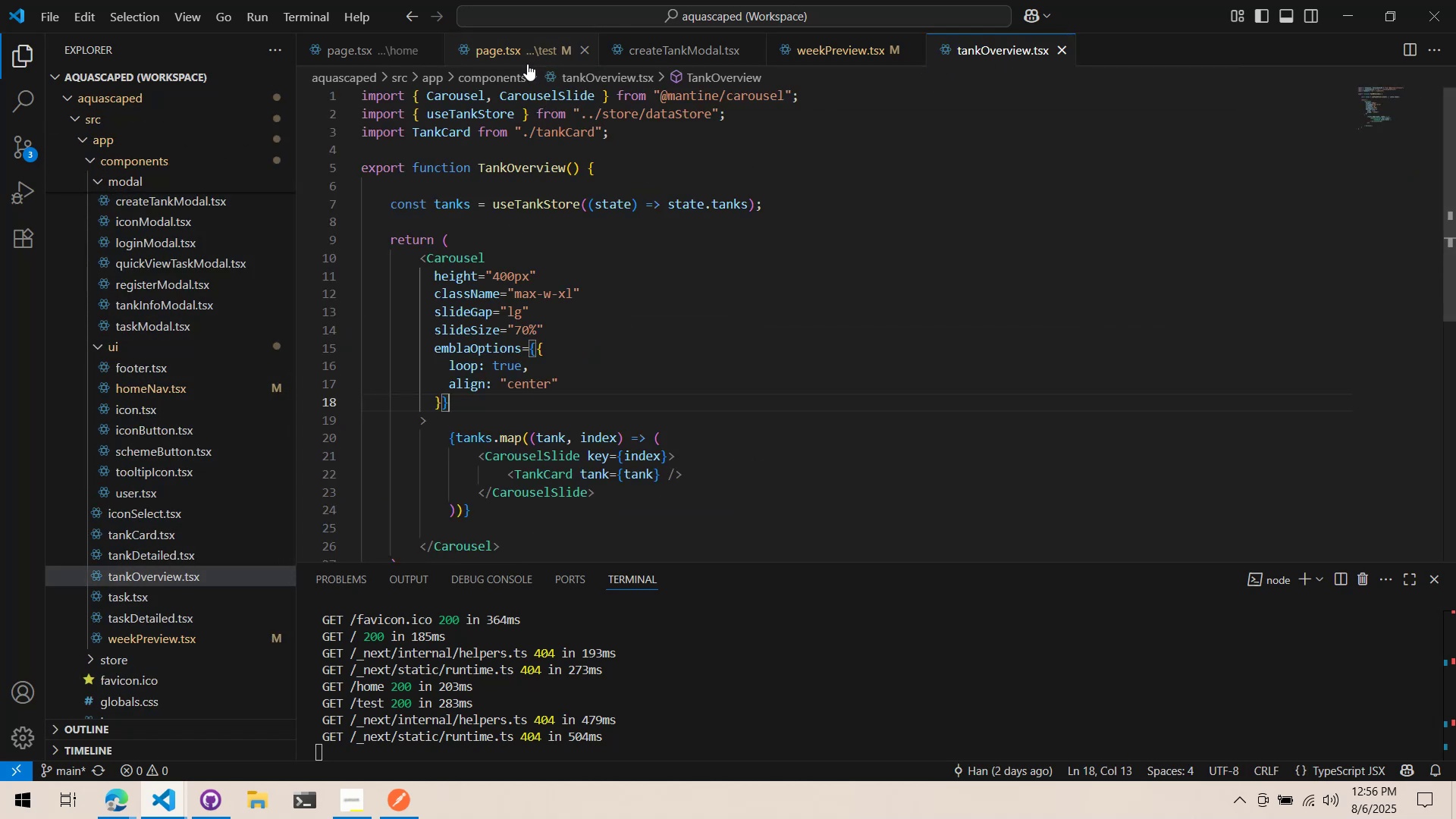 
left_click([536, 52])
 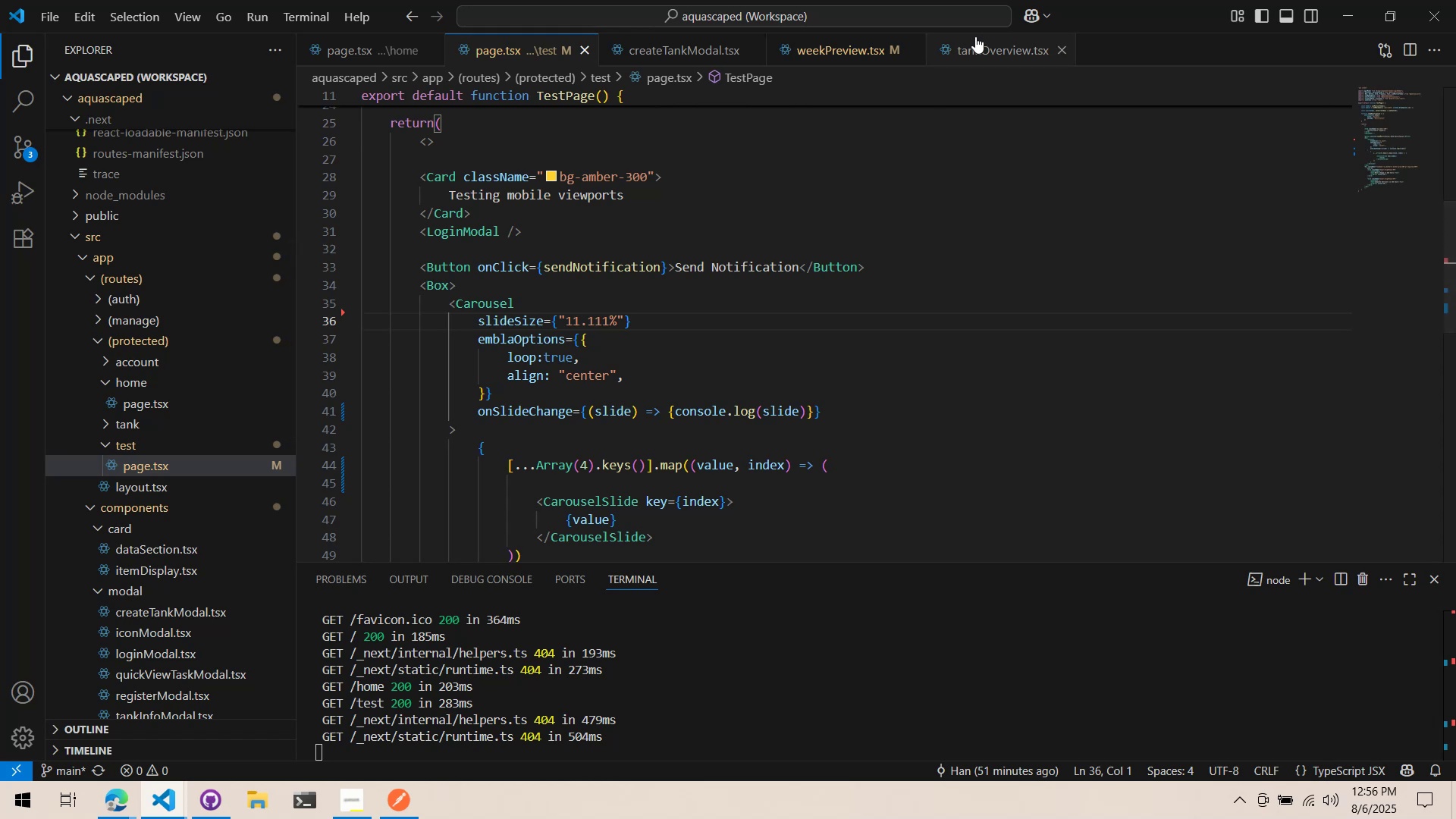 
left_click([963, 52])
 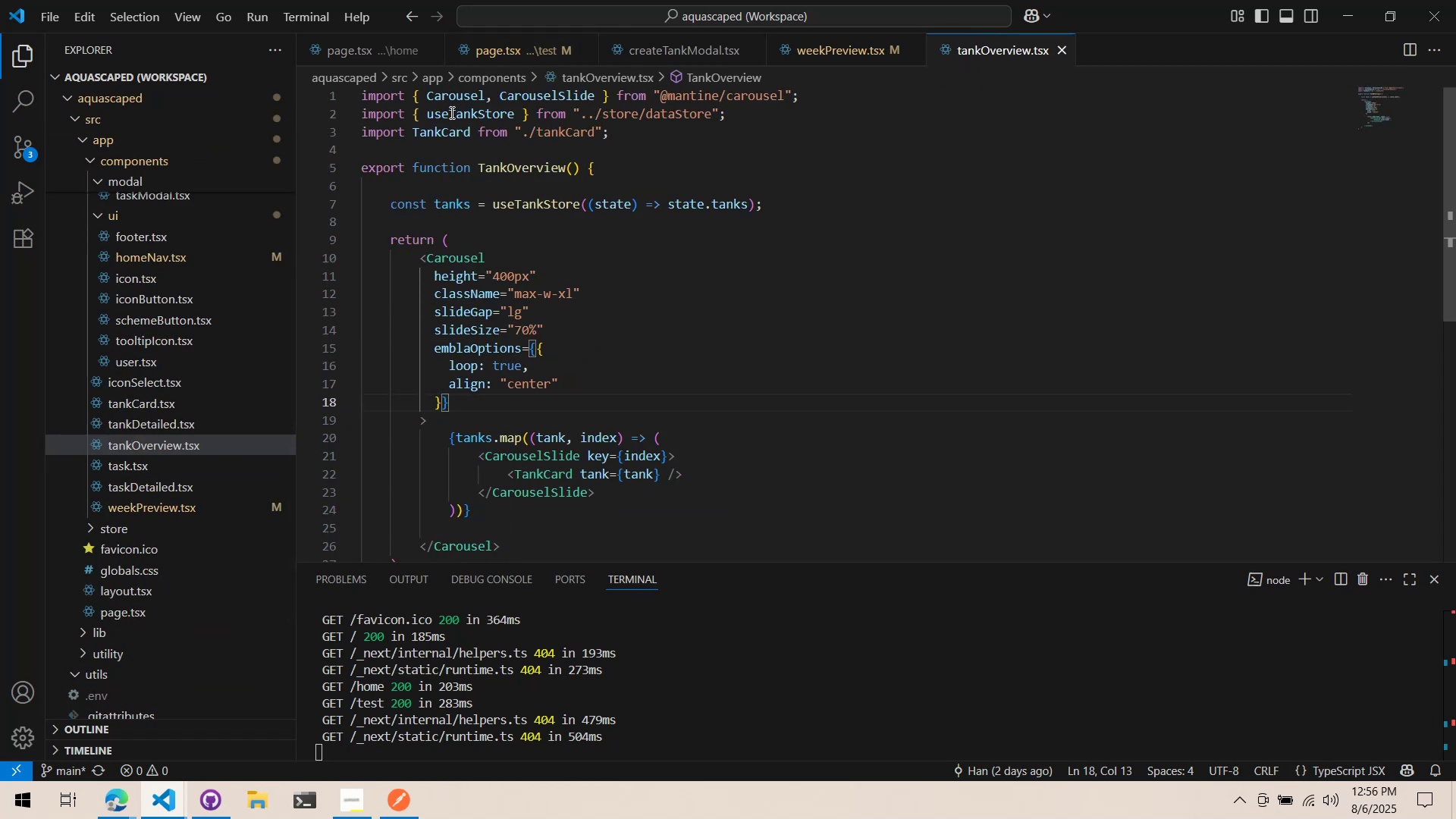 
left_click([498, 39])
 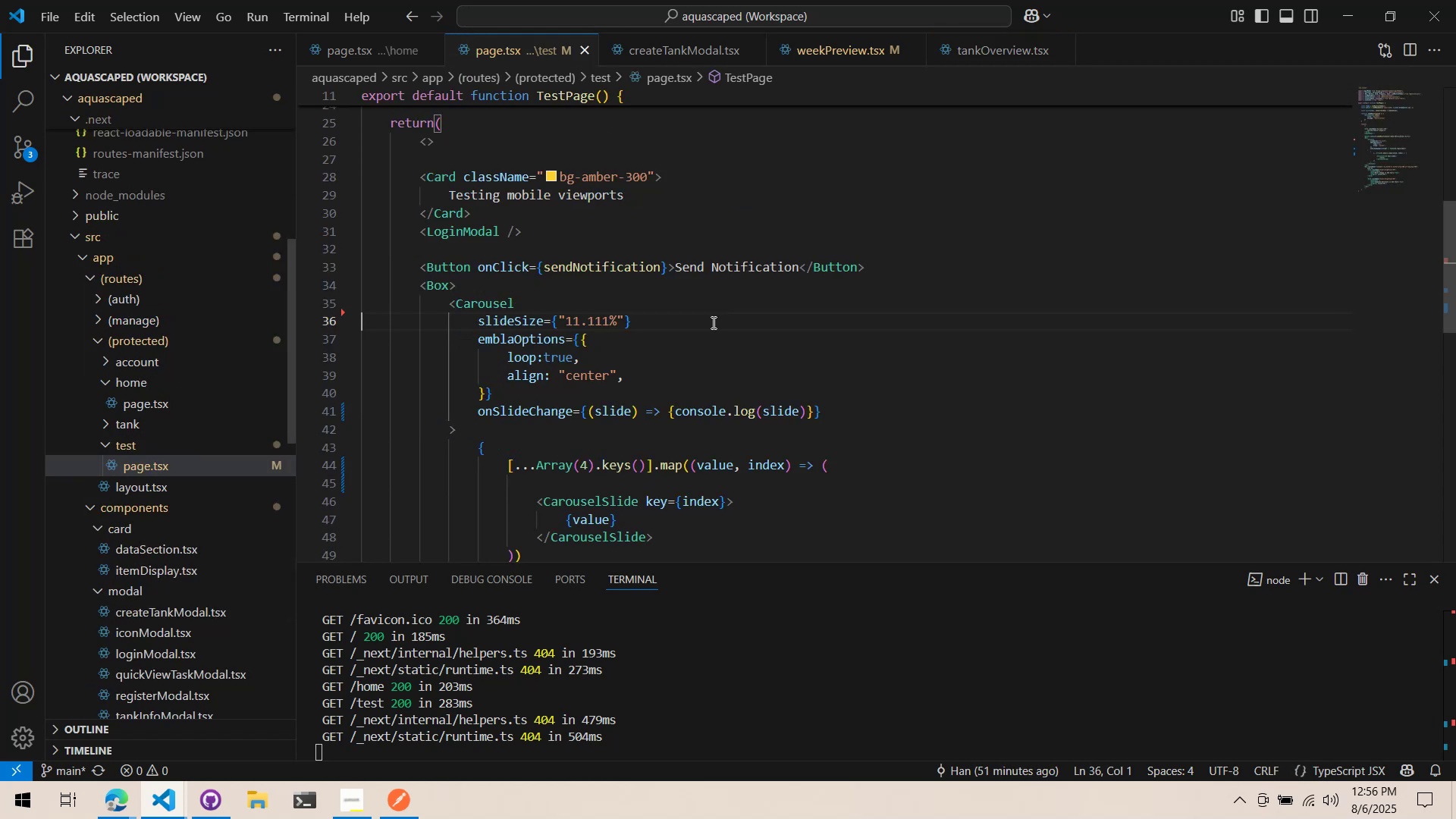 
left_click([710, 323])
 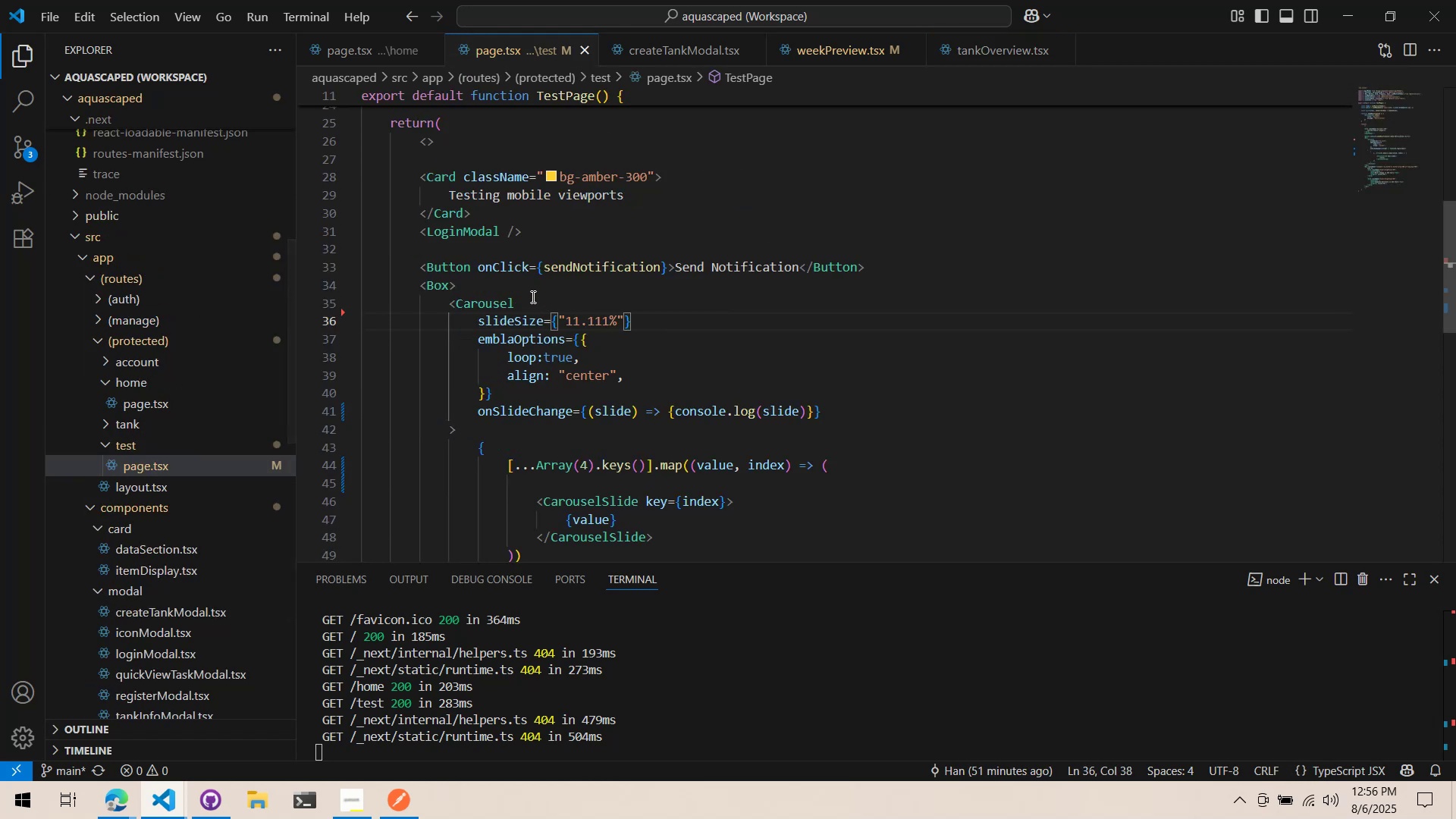 
key(Backspace)
 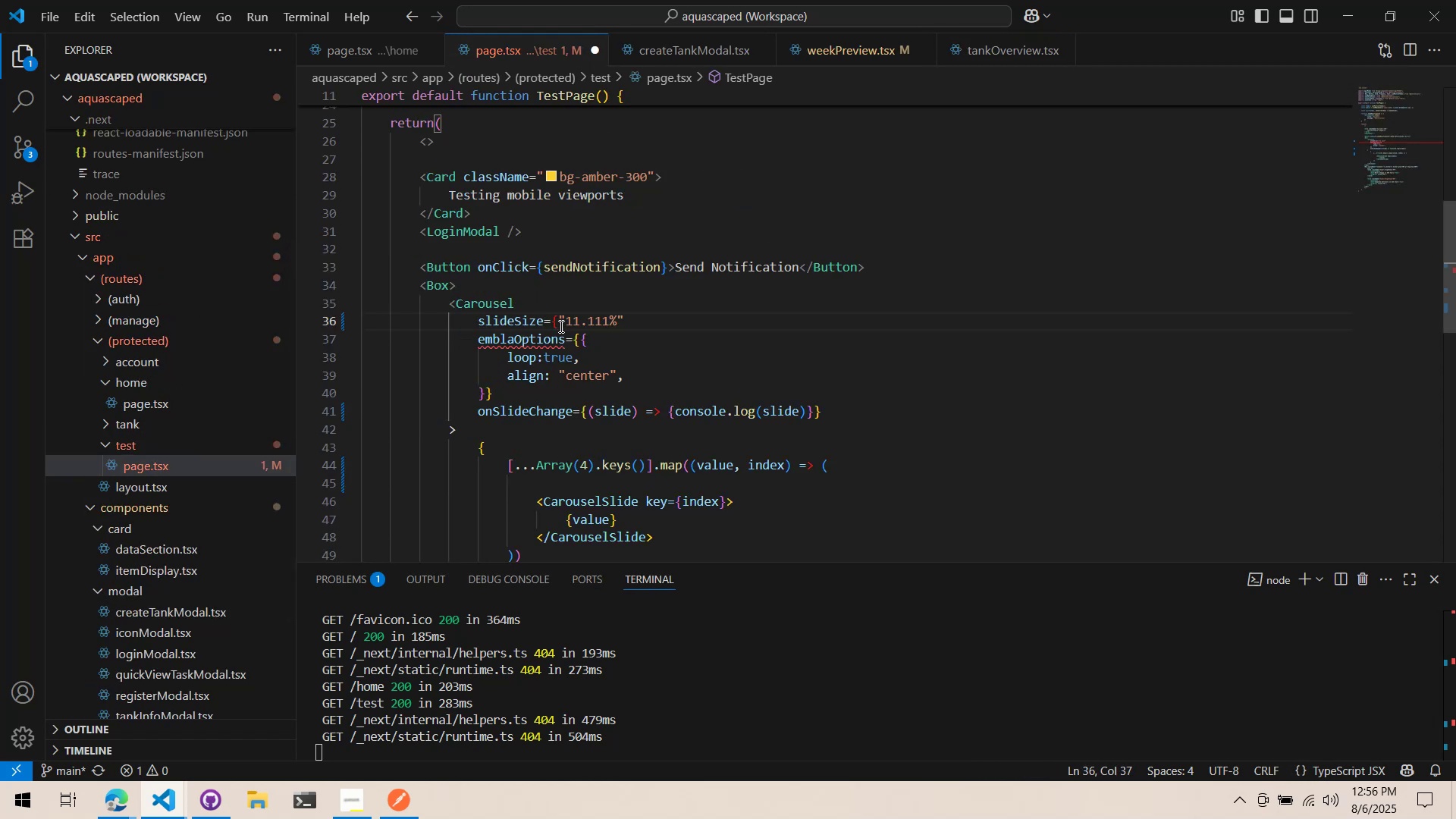 
left_click([560, 326])
 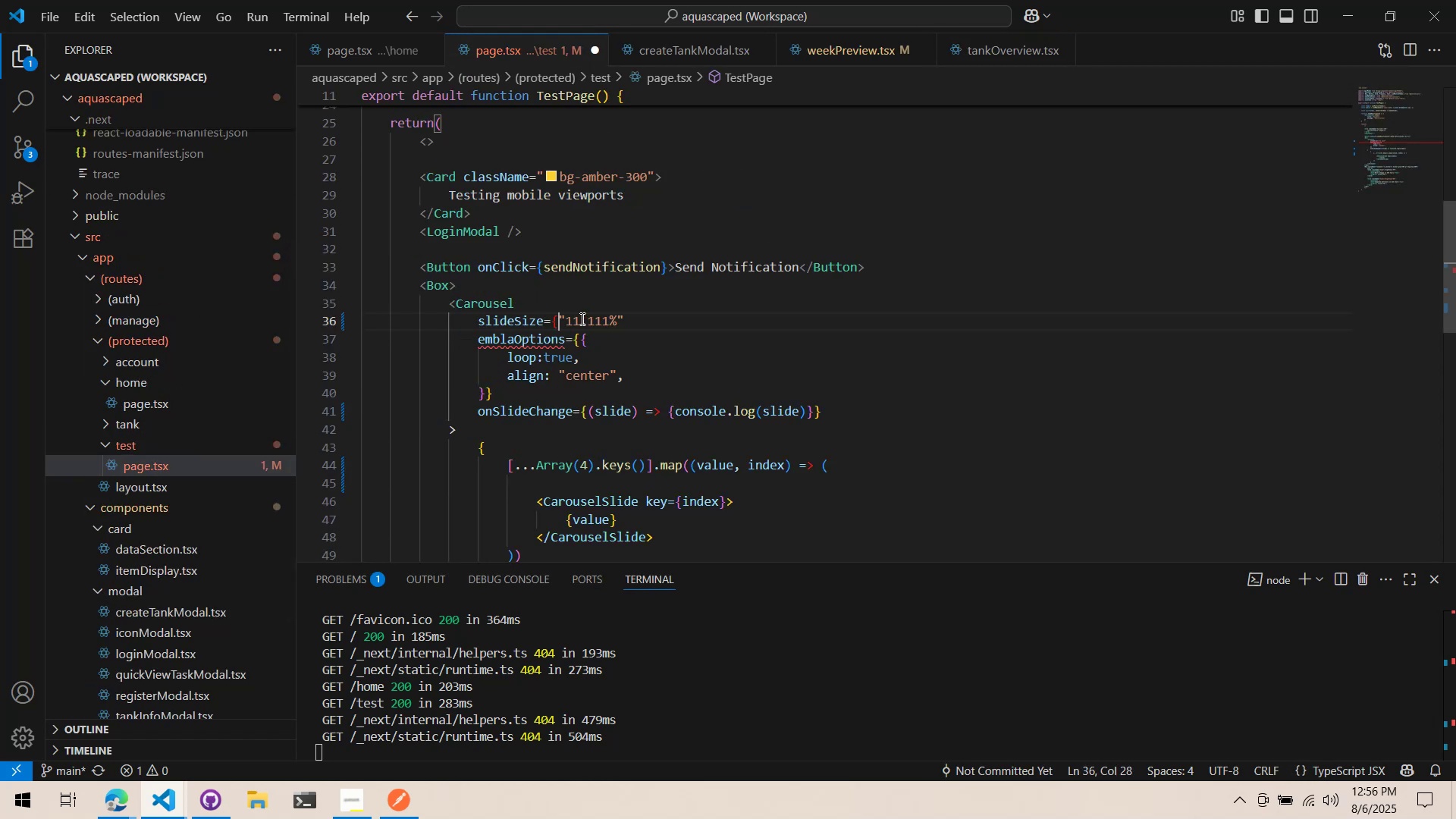 
key(Backspace)
 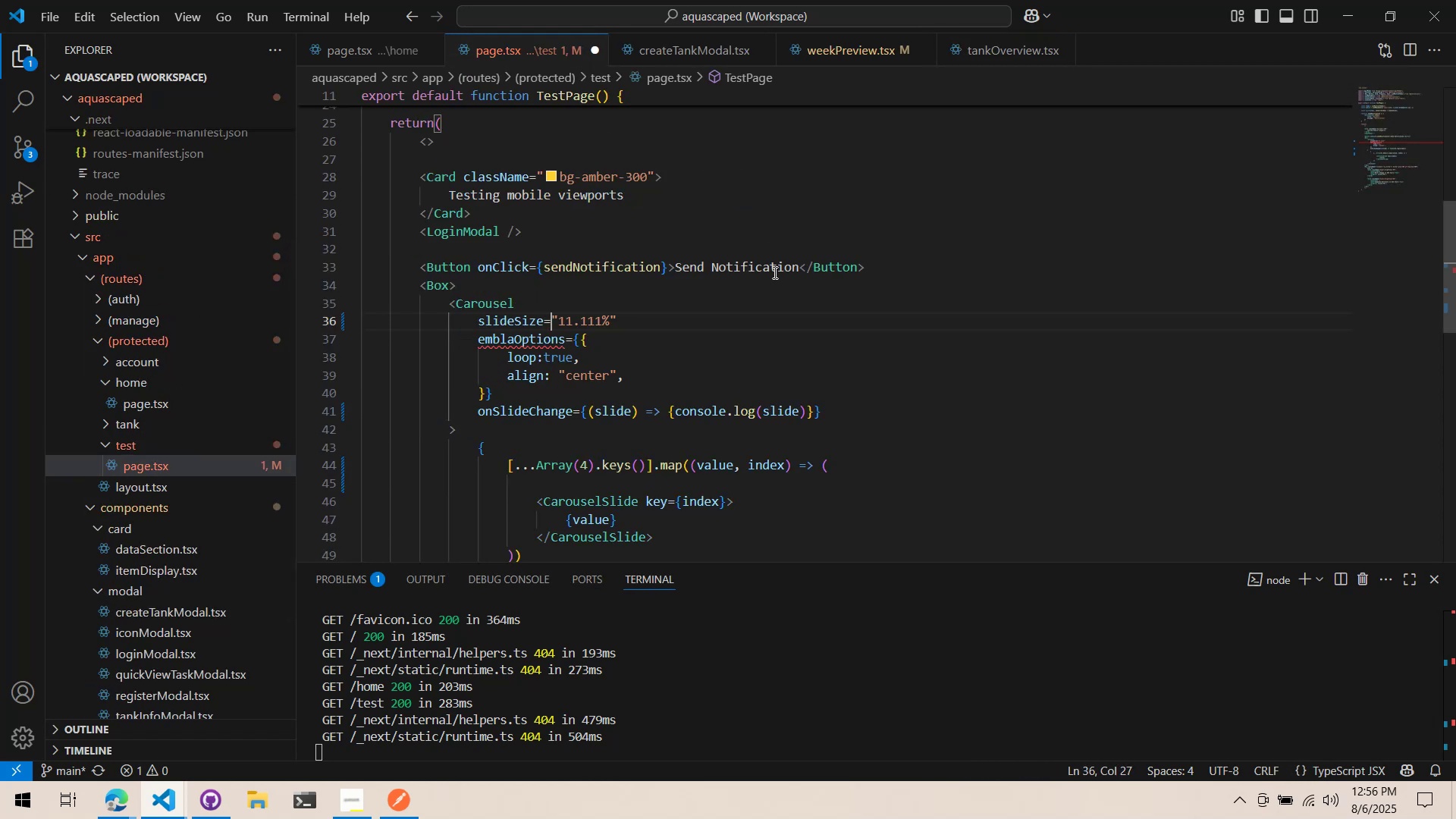 
double_click([774, 272])
 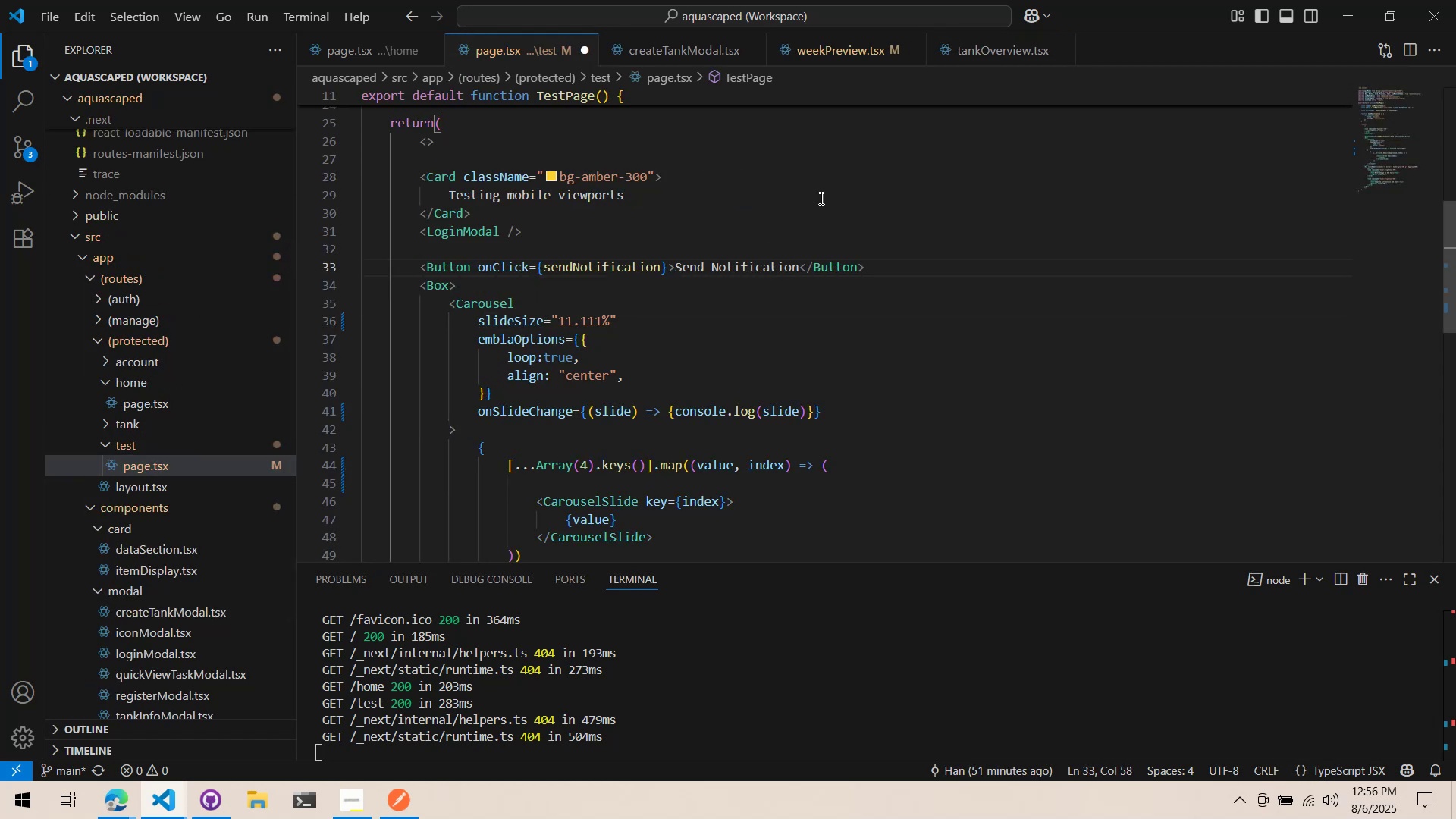 
key(Control+ControlLeft)
 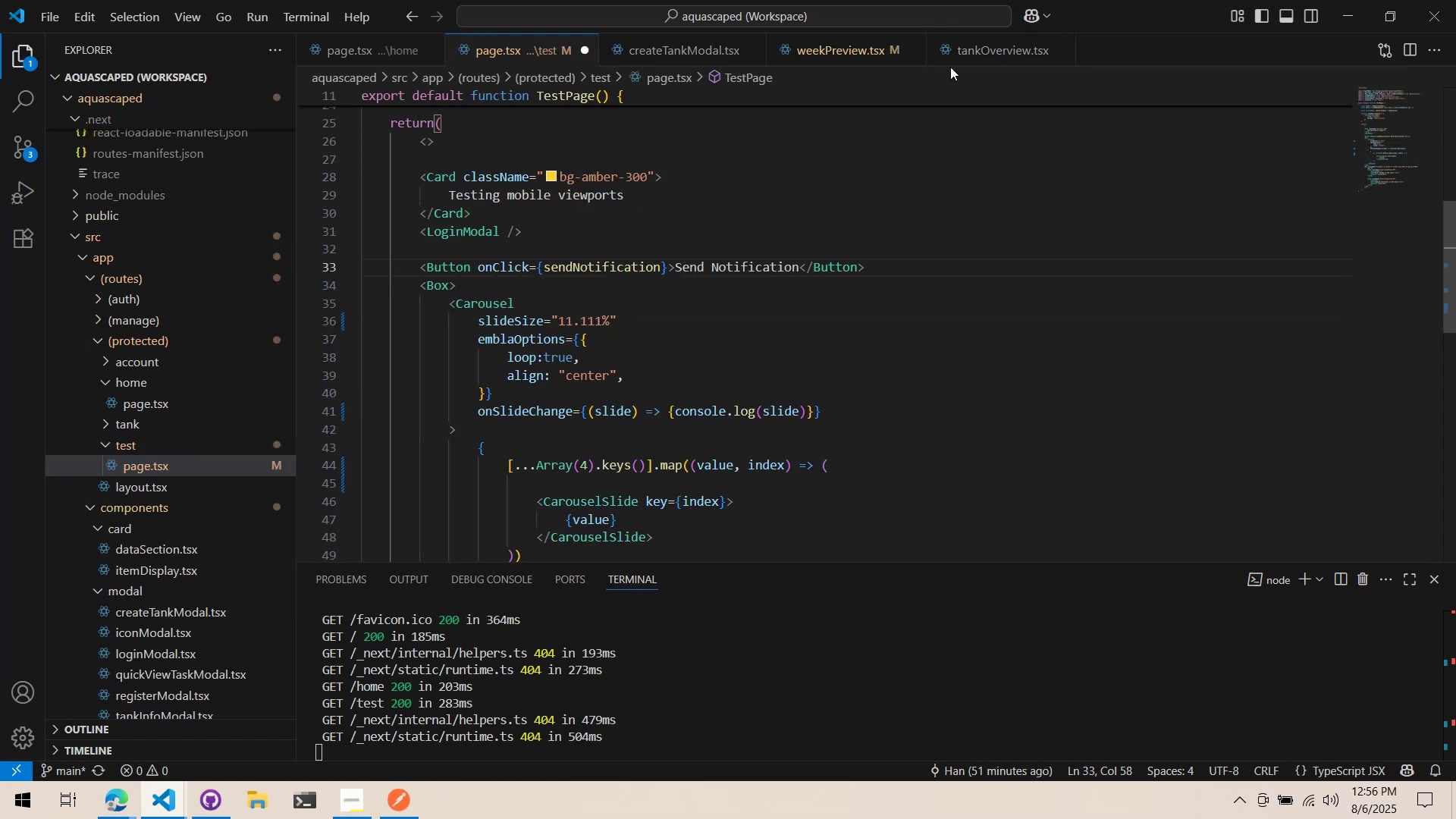 
key(Control+S)
 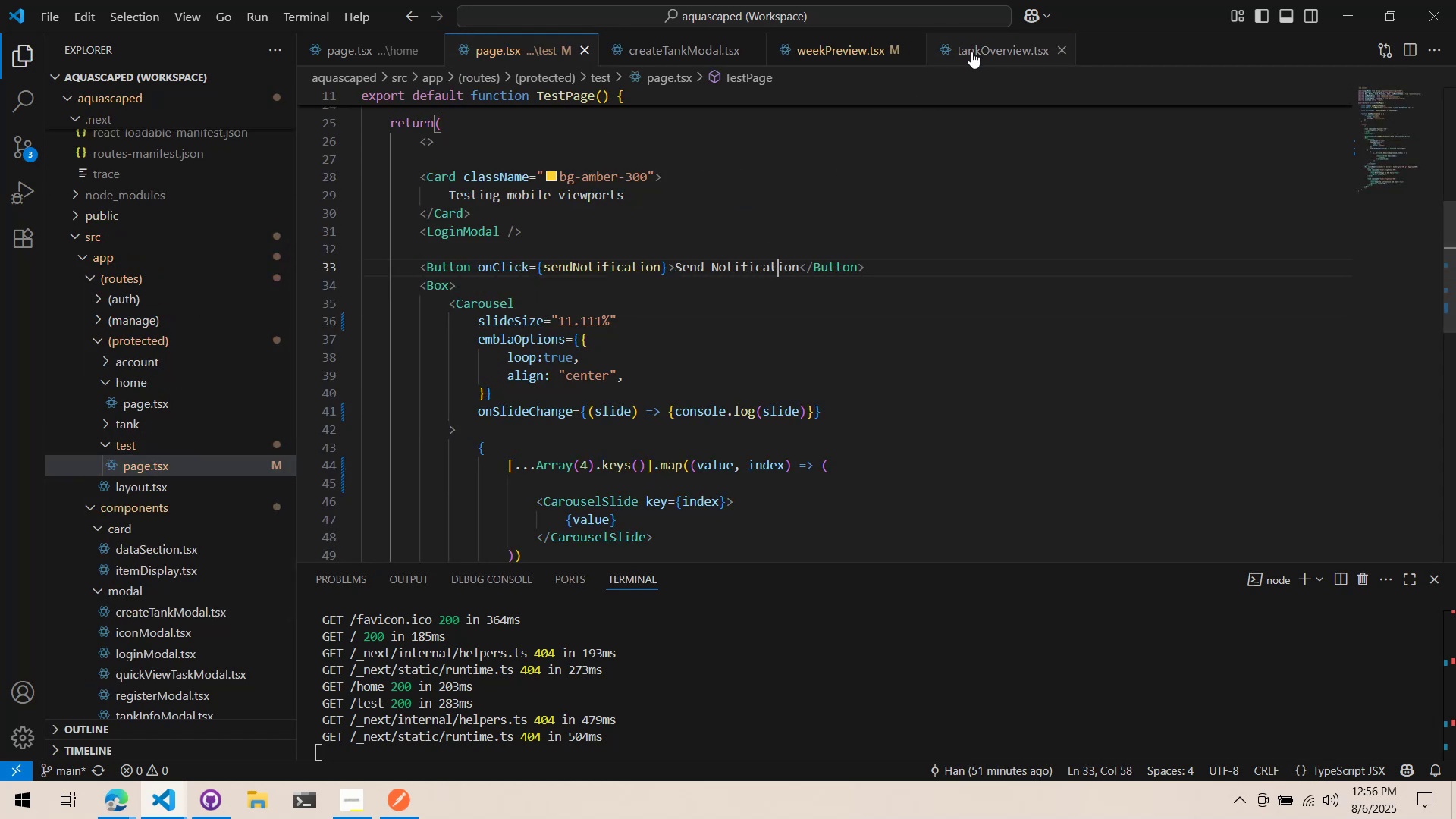 
left_click([971, 52])
 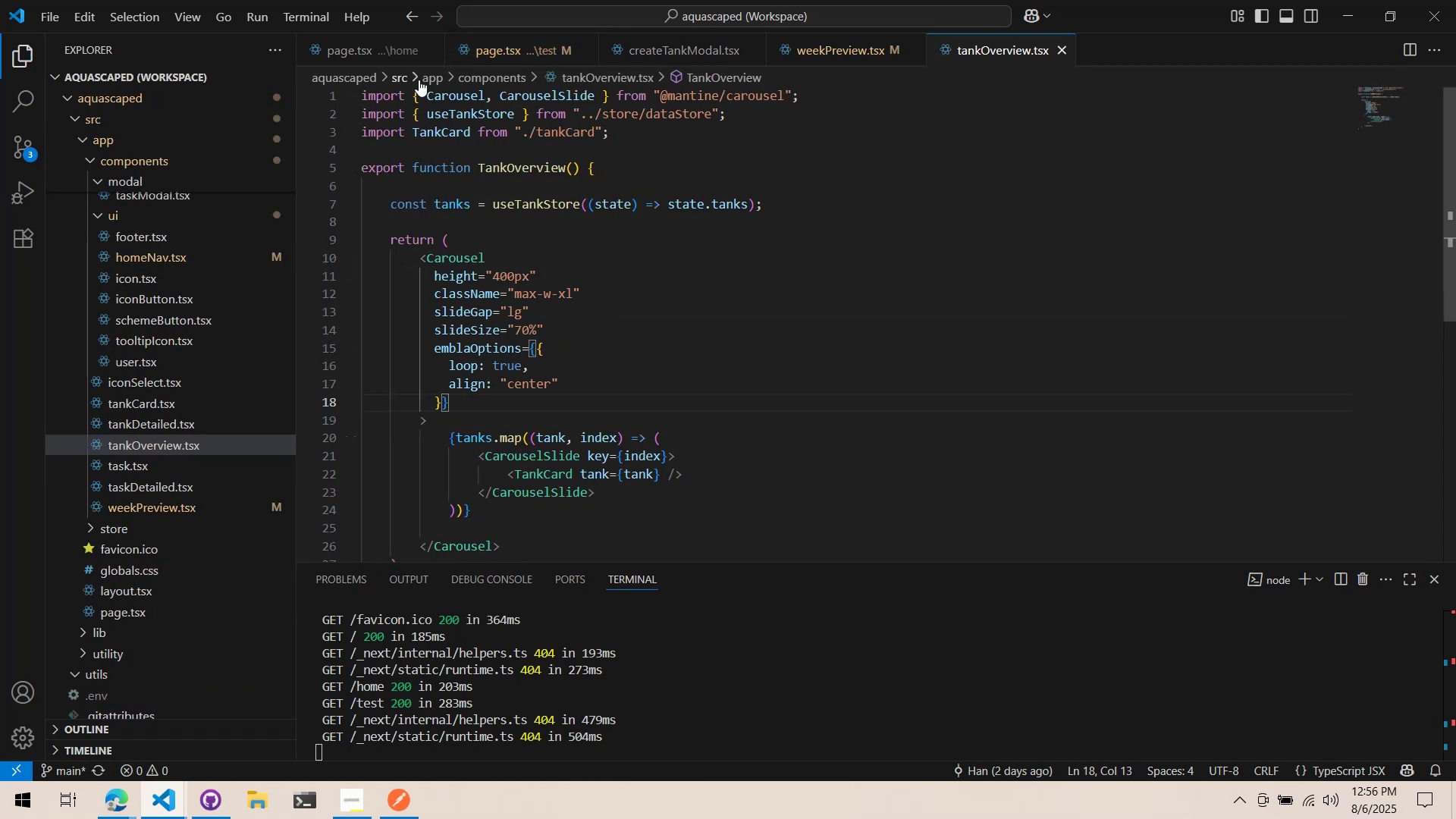 
left_click([507, 38])
 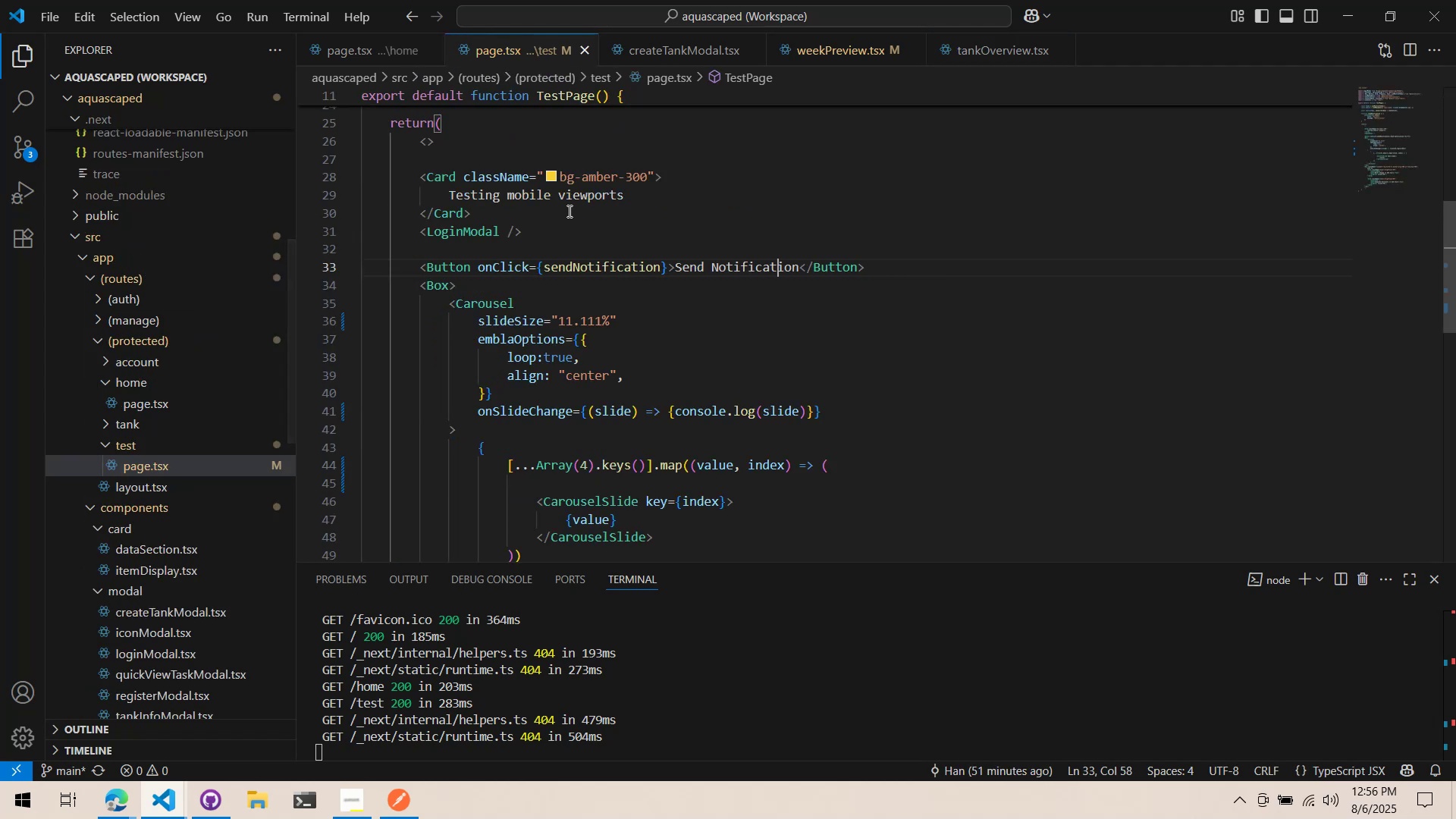 
scroll: coordinate [582, 228], scroll_direction: down, amount: 2.0
 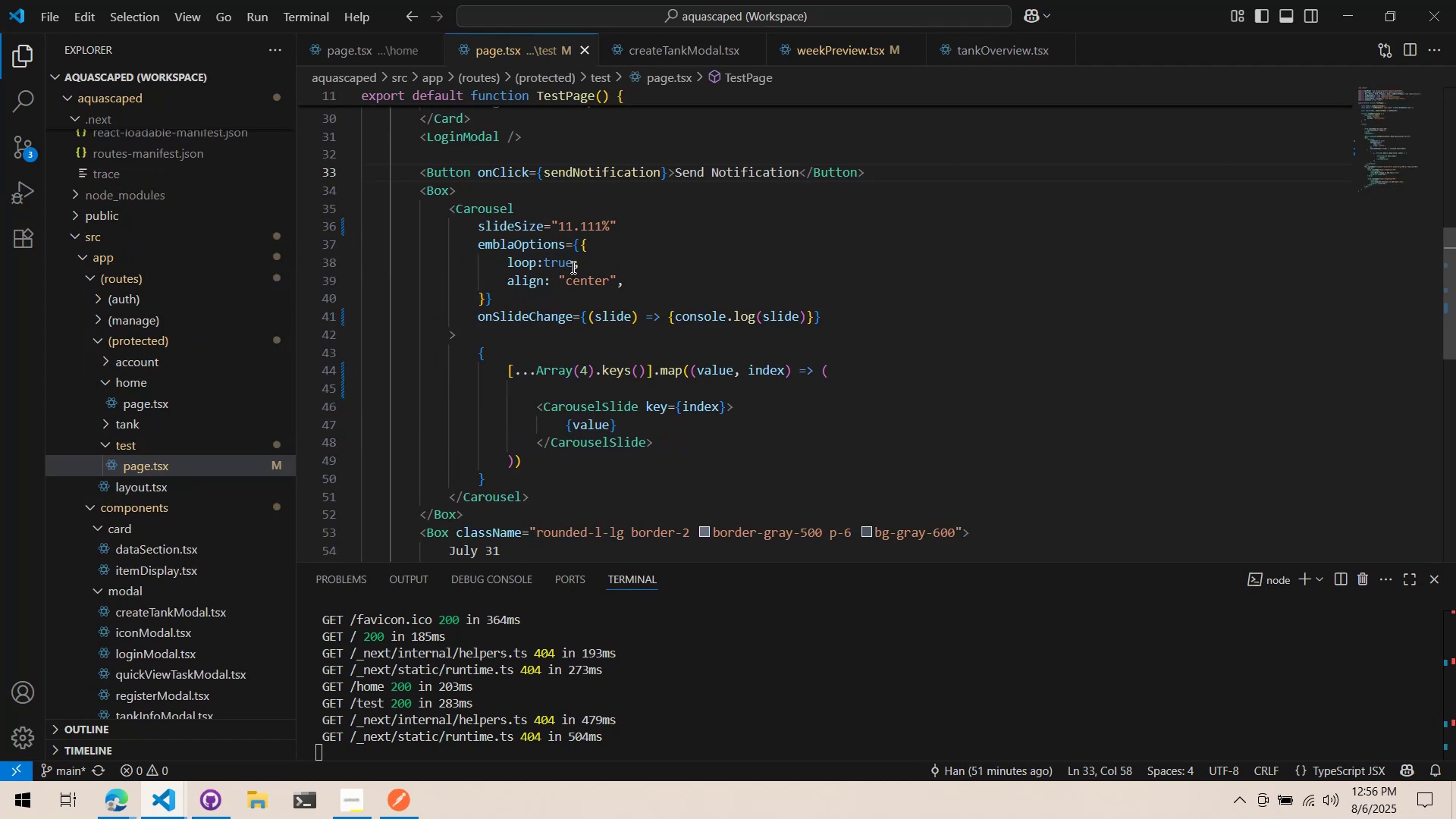 
left_click([951, 44])
 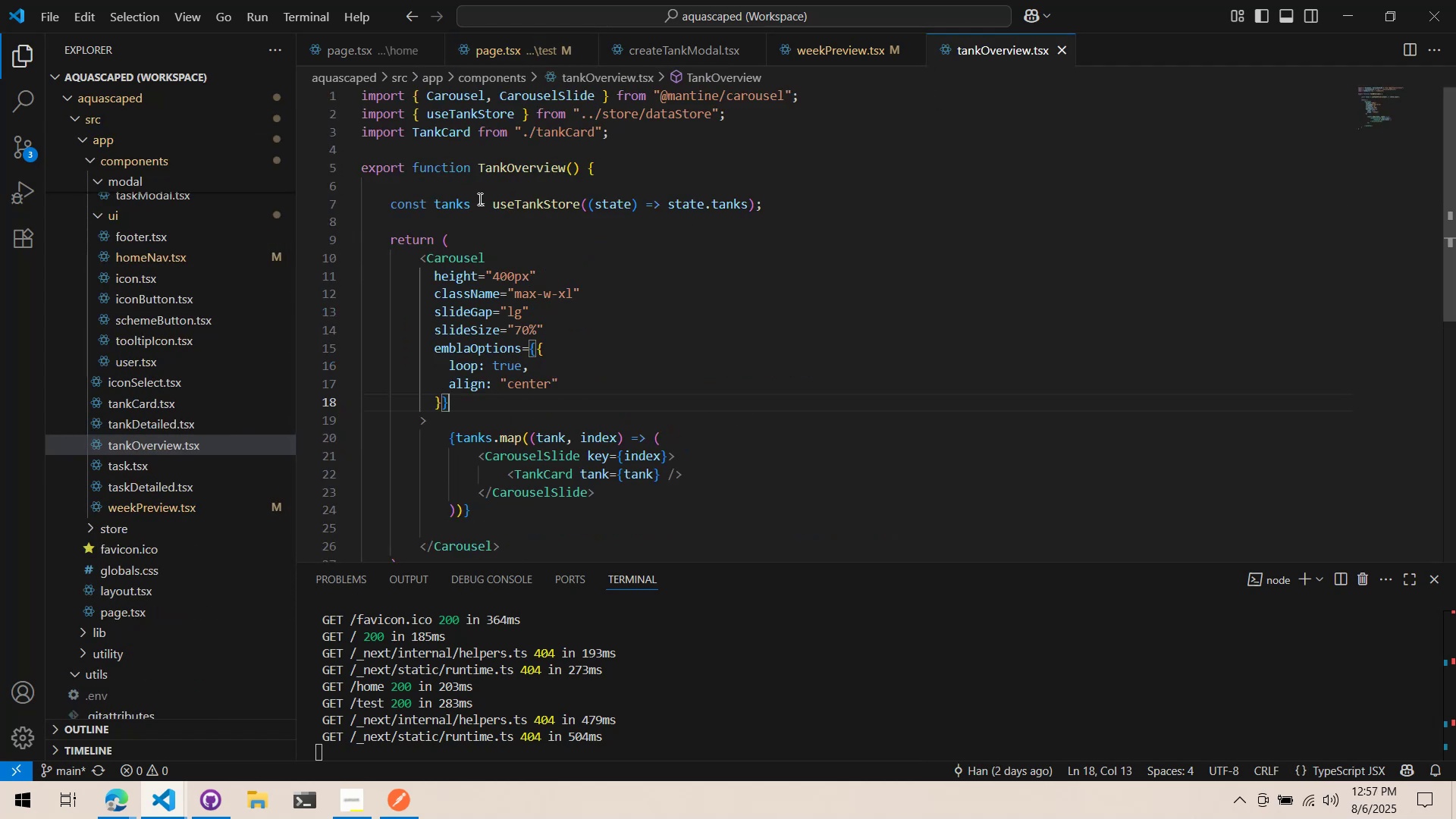 
scroll: coordinate [489, 205], scroll_direction: down, amount: 1.0
 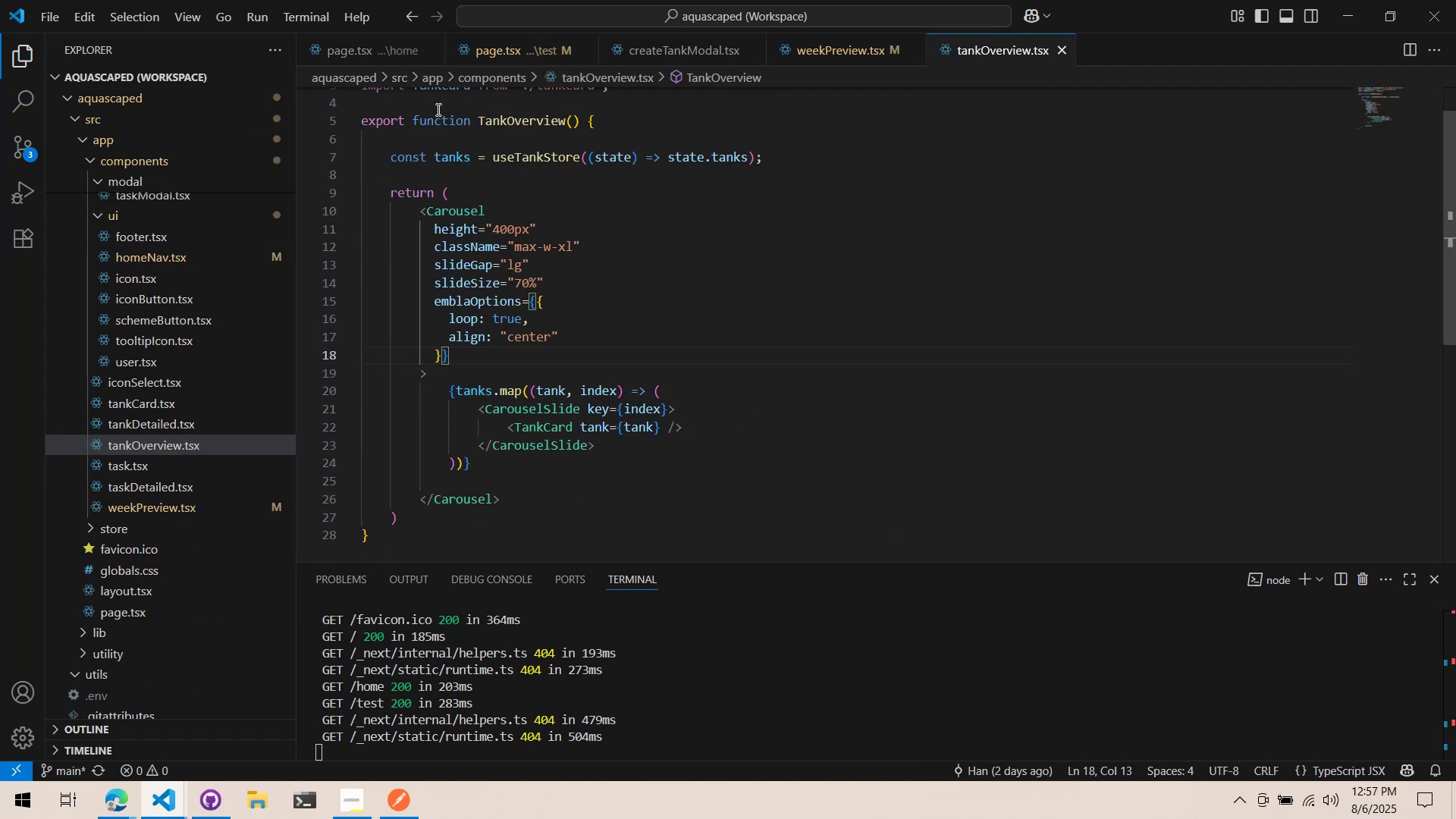 
scroll: coordinate [490, 168], scroll_direction: up, amount: 2.0
 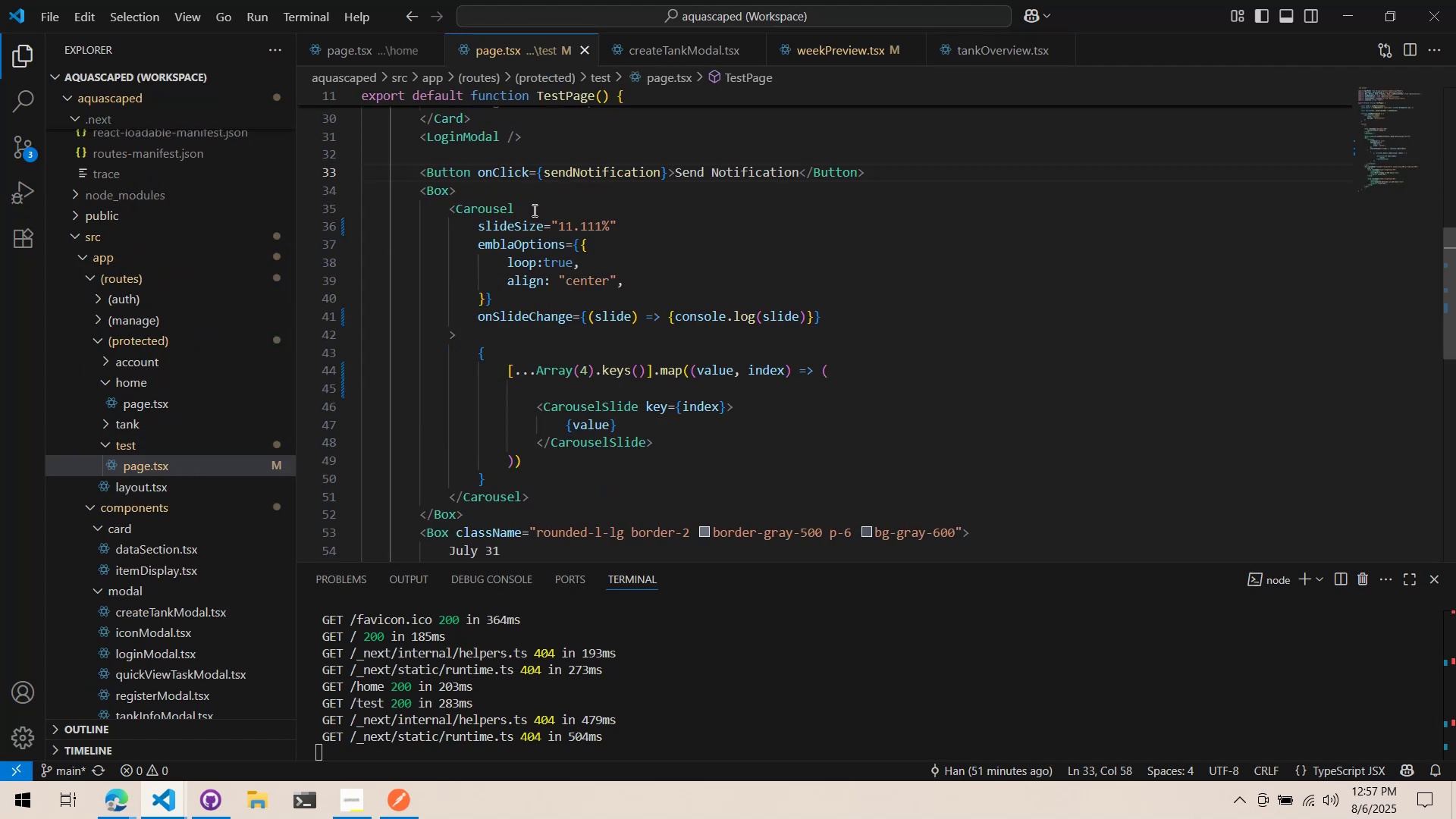 
wait(5.35)
 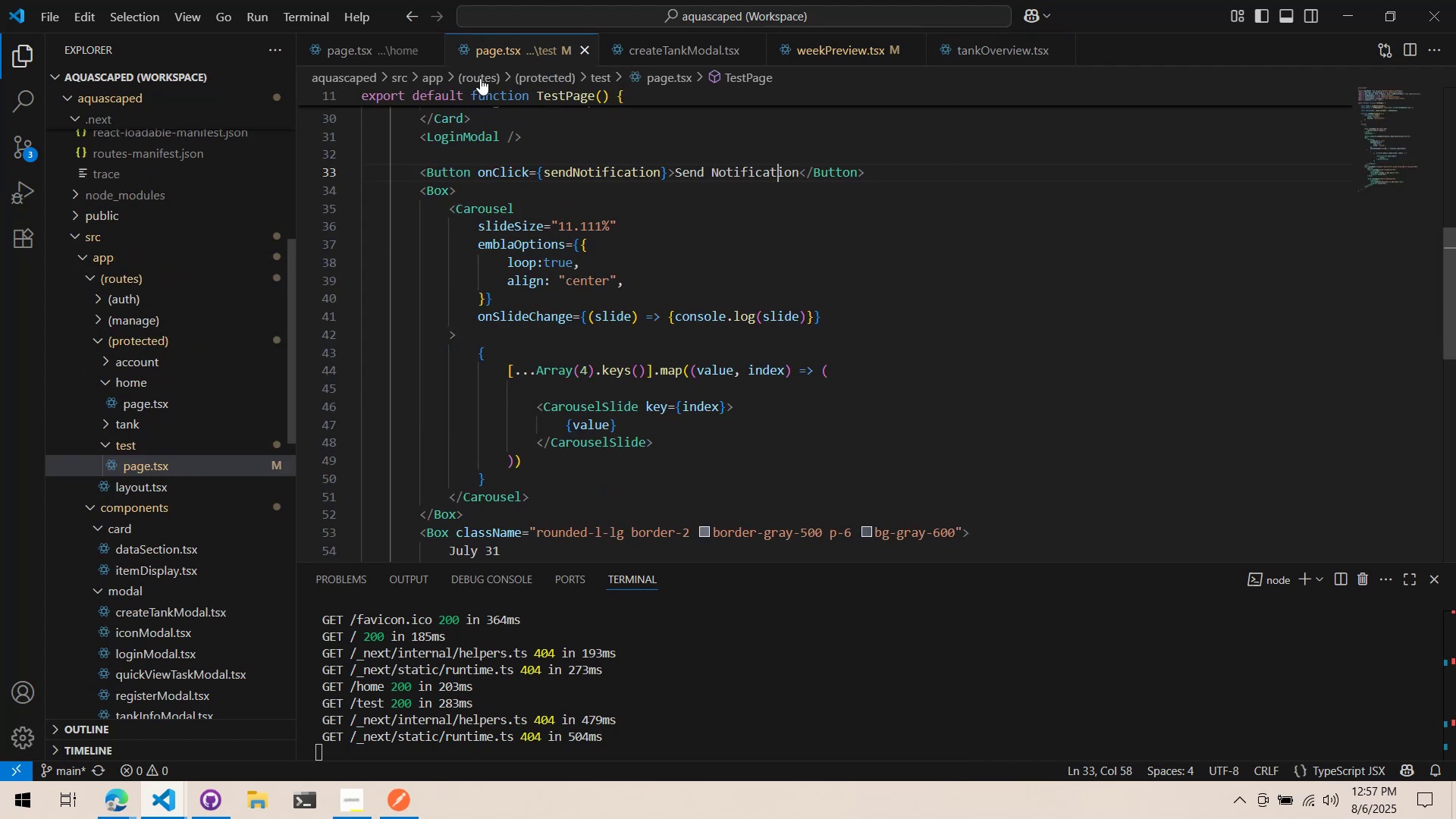 
key(Alt+AltLeft)
 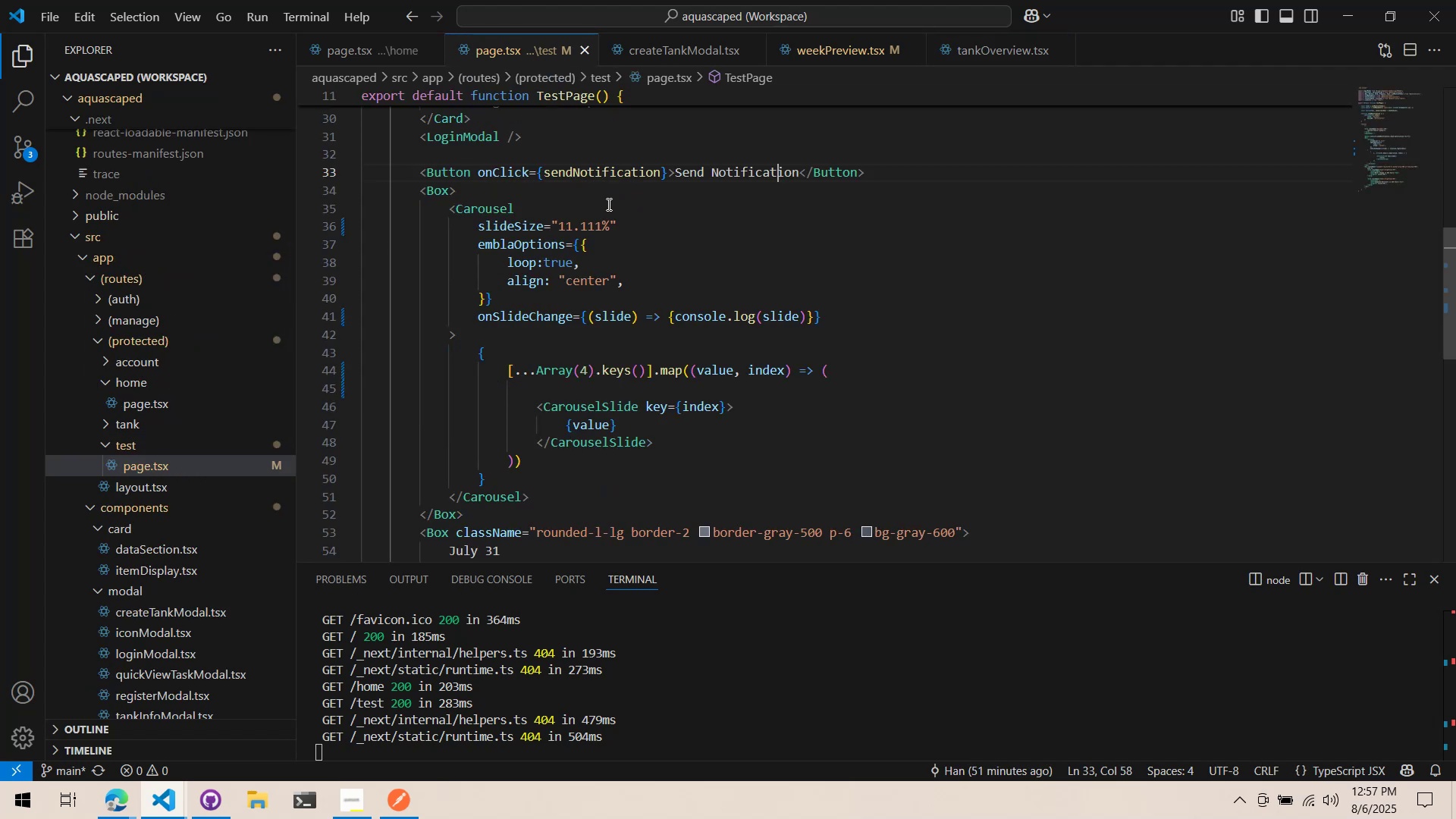 
key(Alt+Tab)
 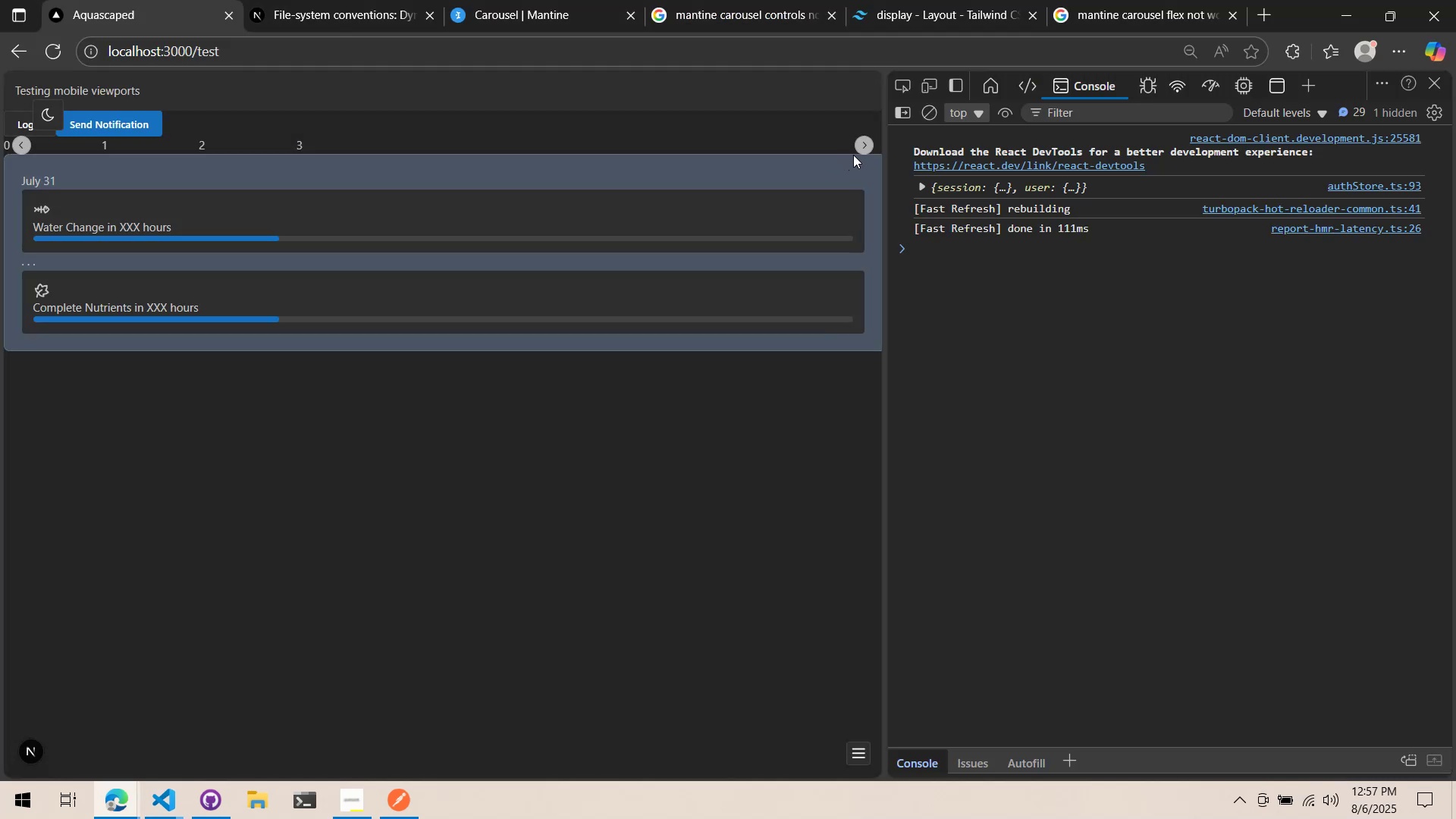 
left_click([862, 144])
 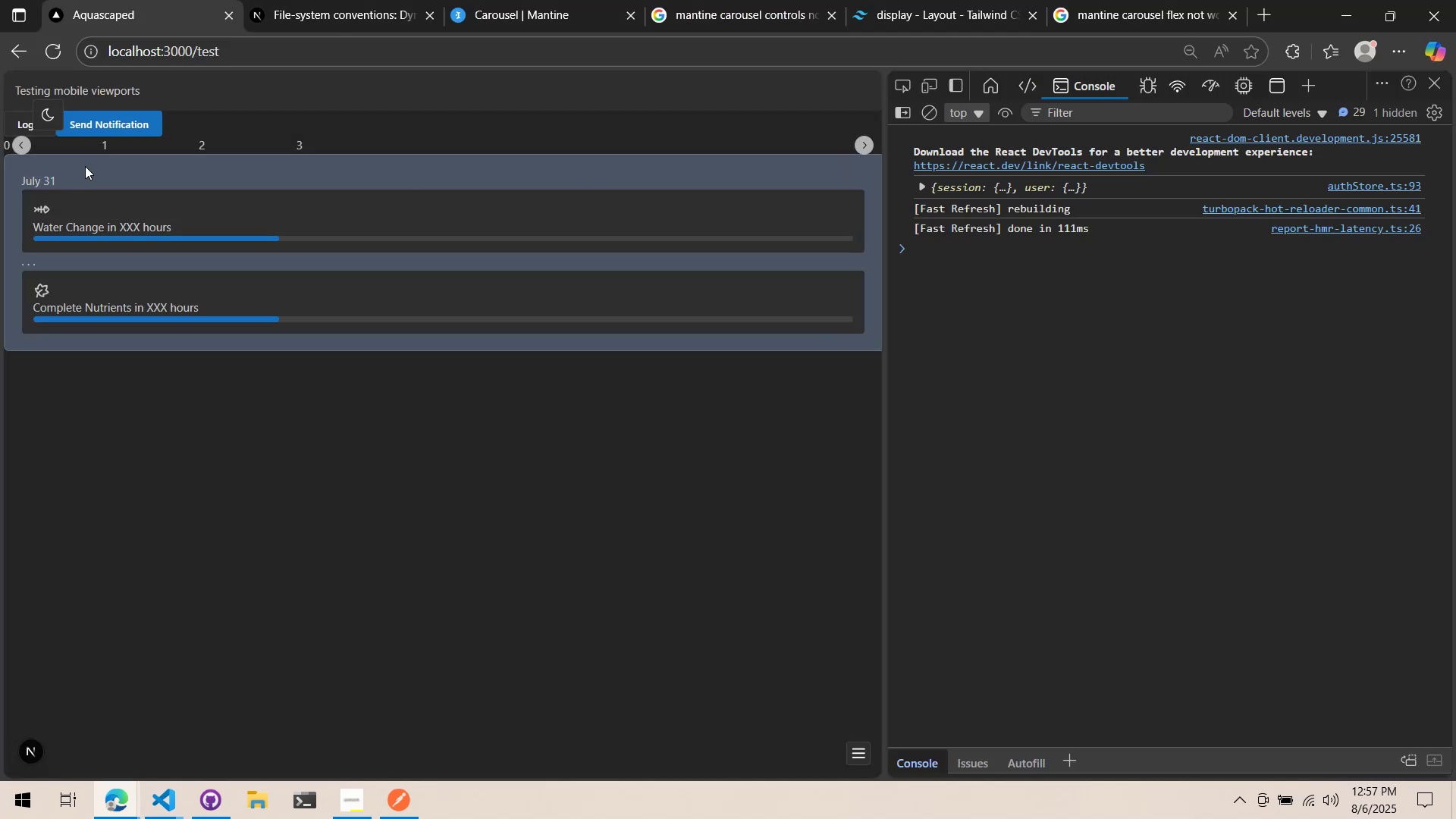 
left_click([20, 148])
 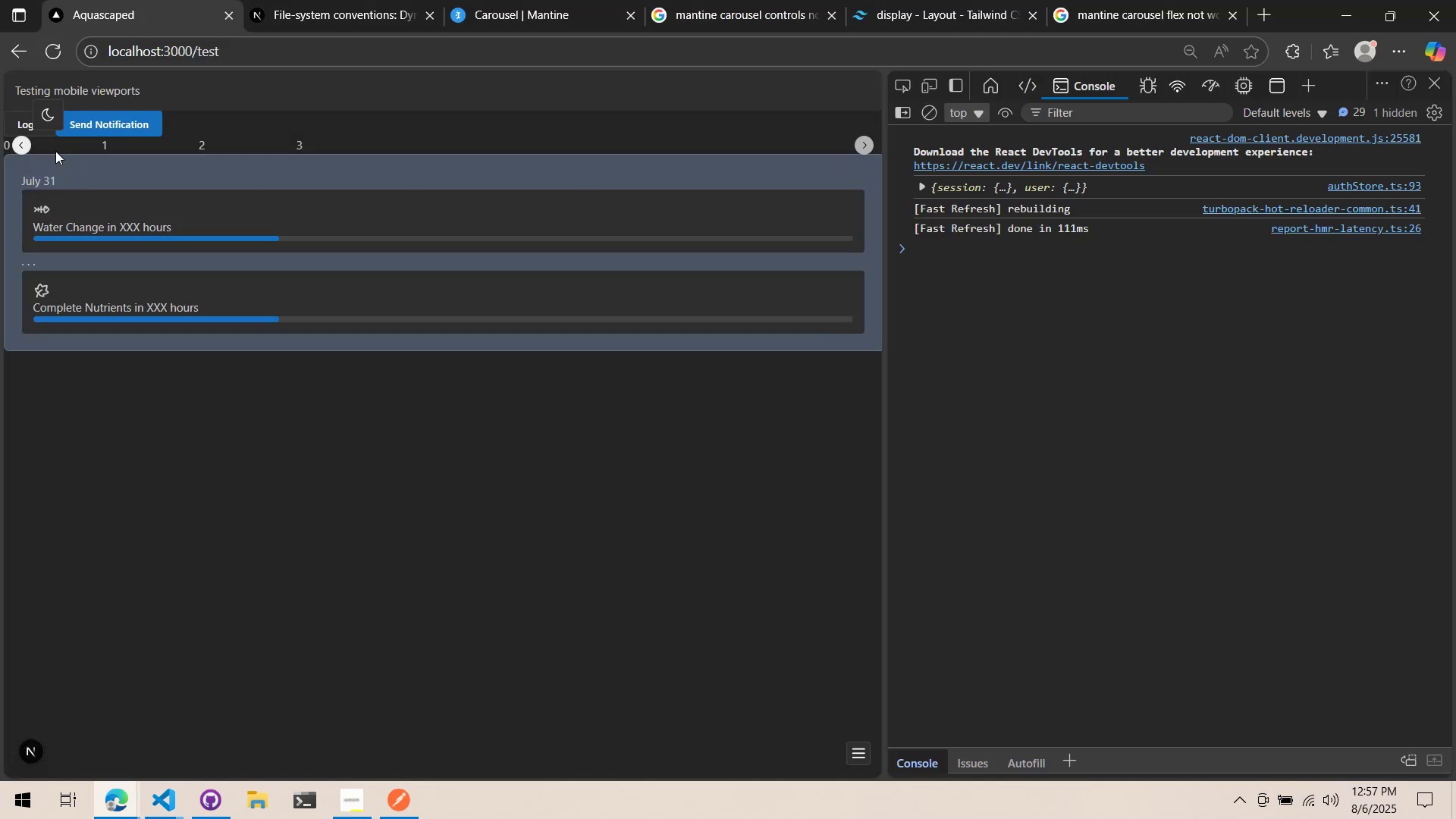 
key(Alt+AltLeft)
 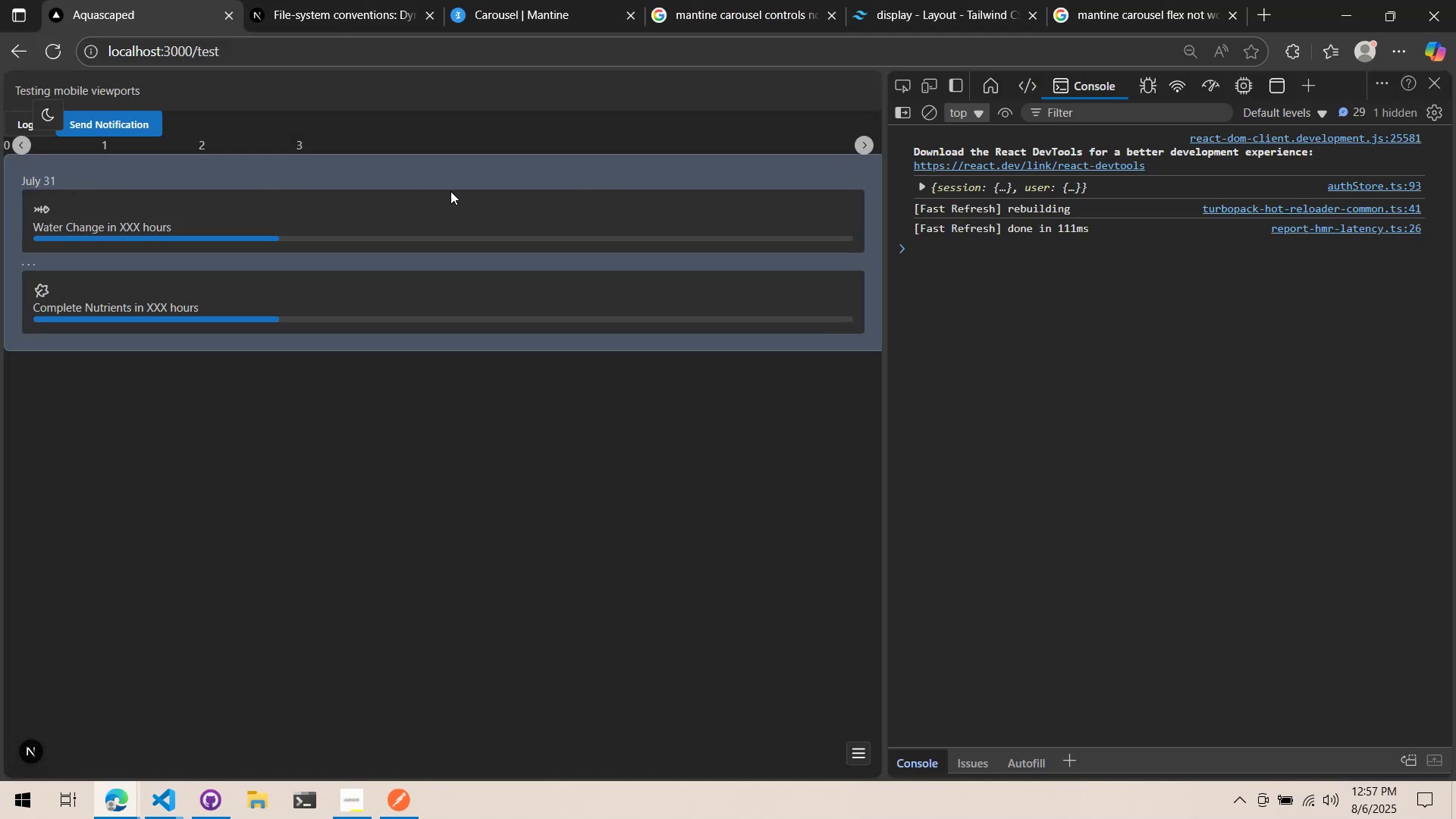 
key(Alt+Tab)
 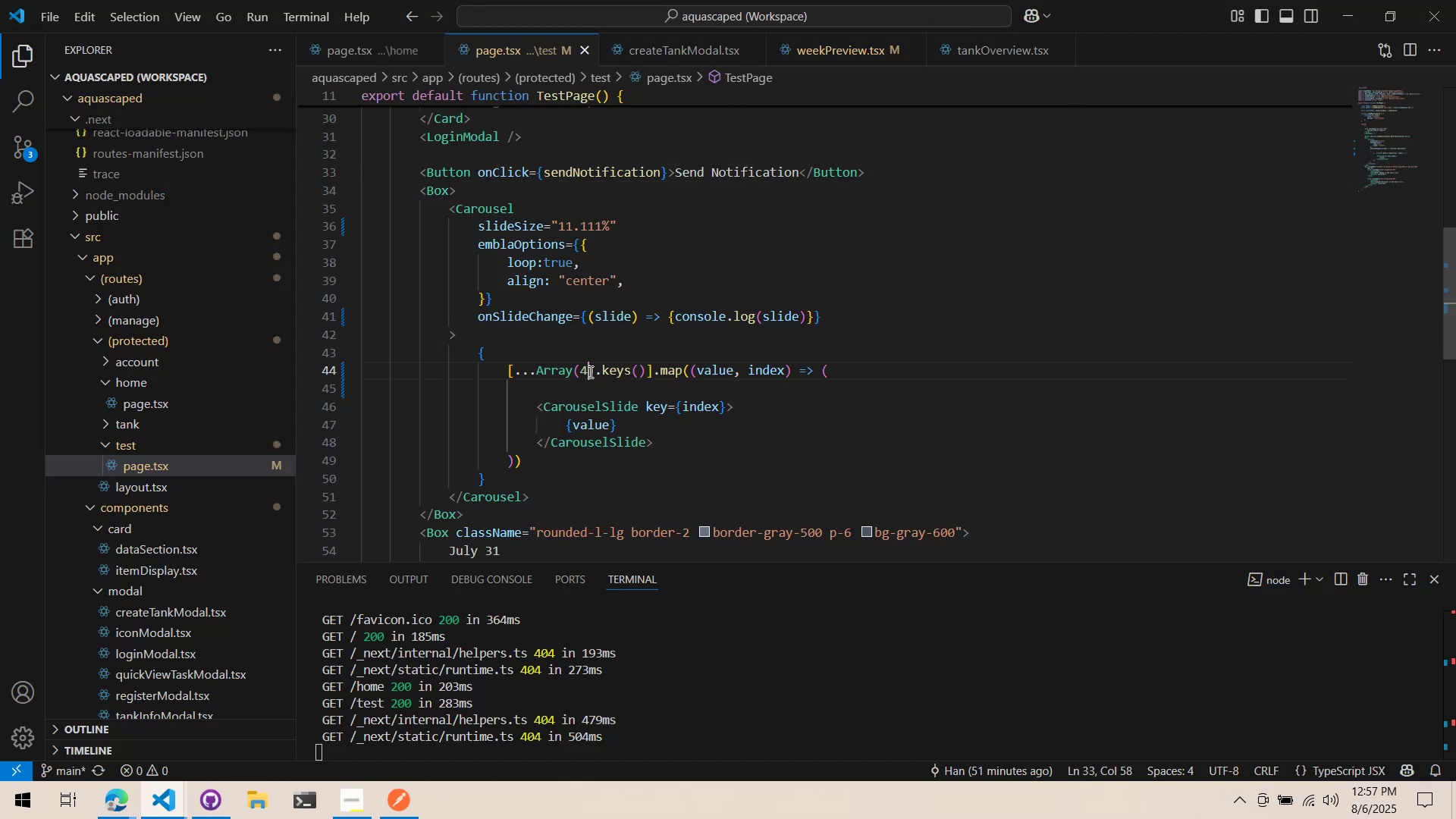 
double_click([578, 372])
 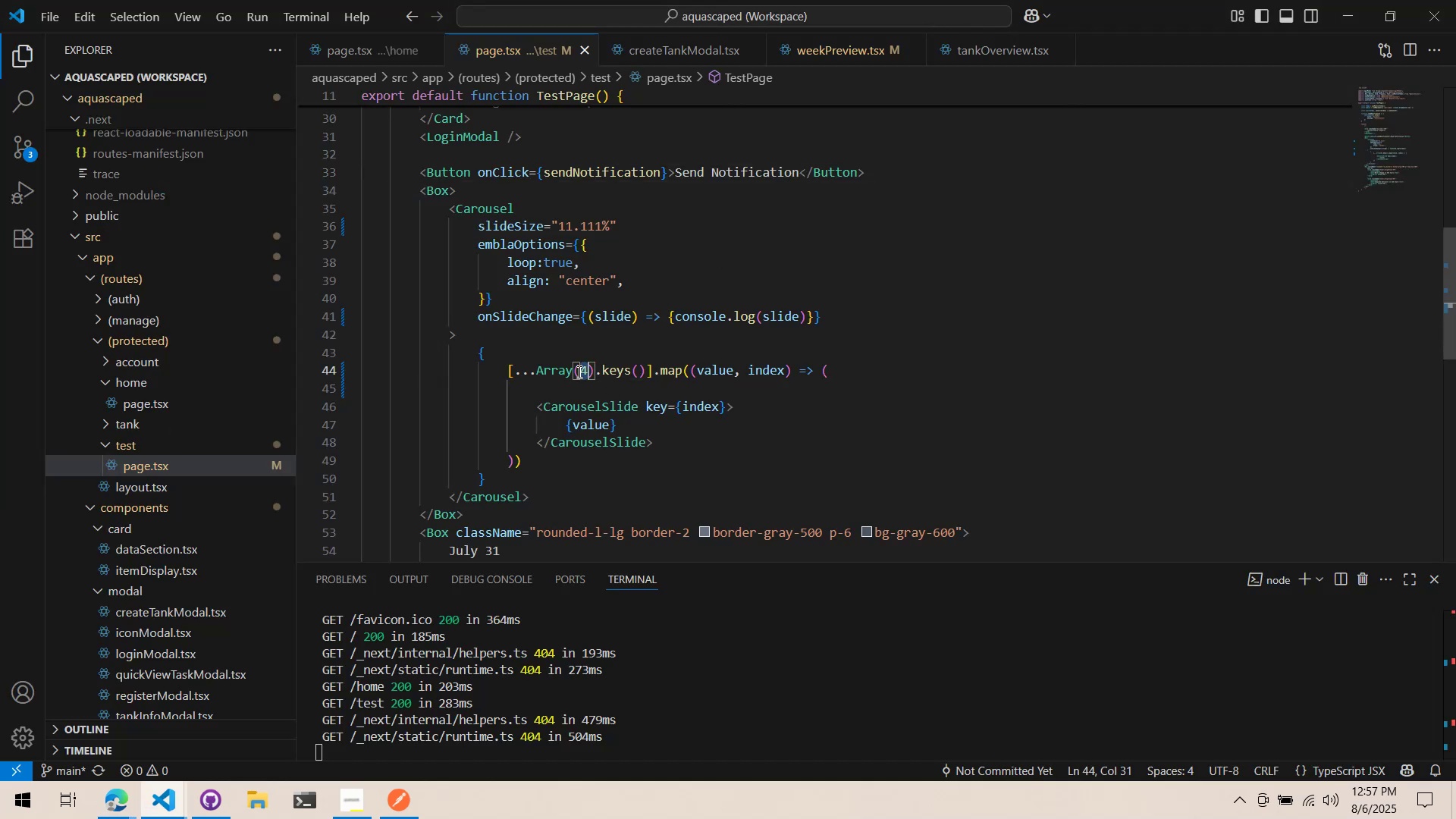 
triple_click([578, 372])
 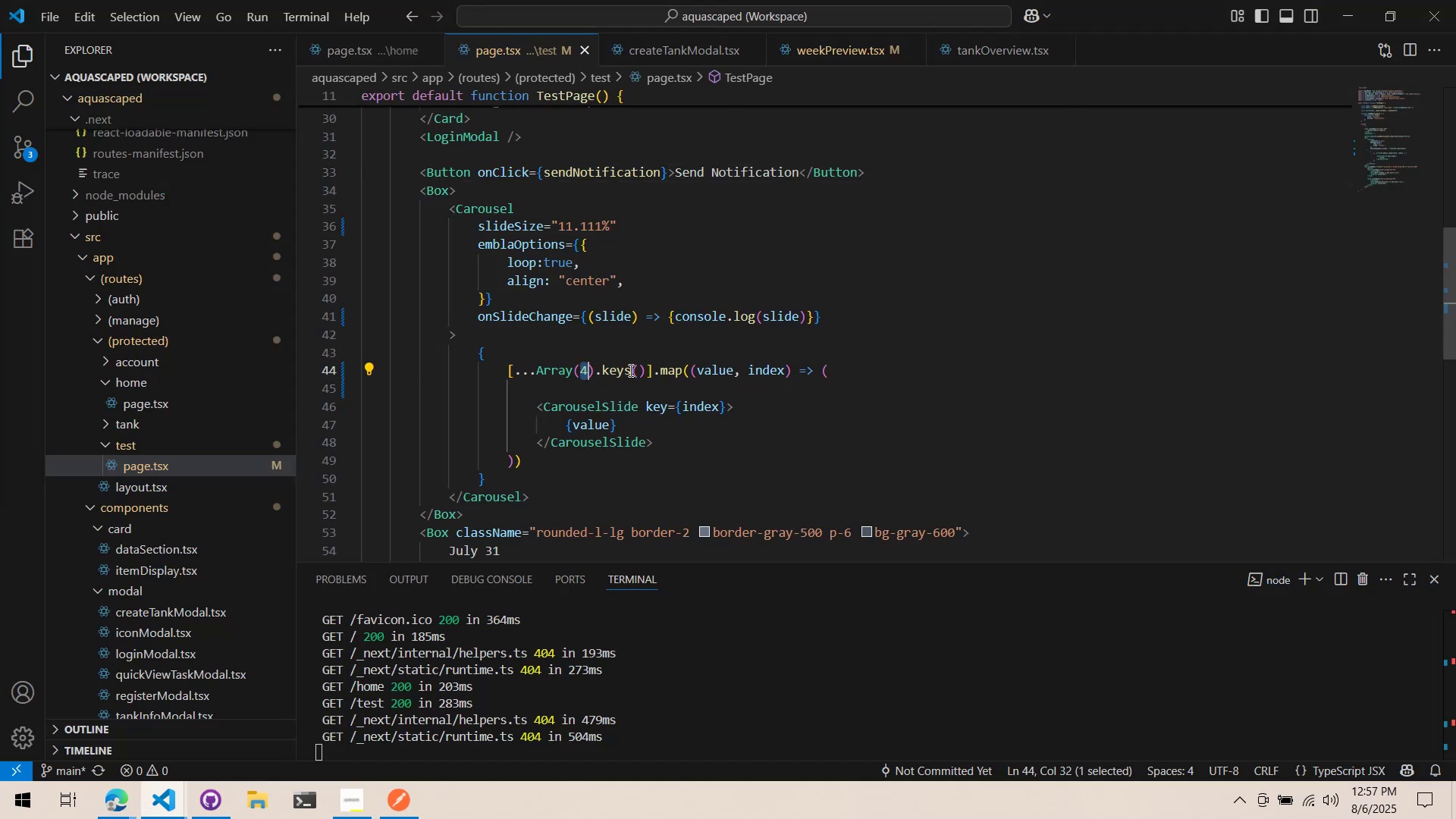 
type(15)
 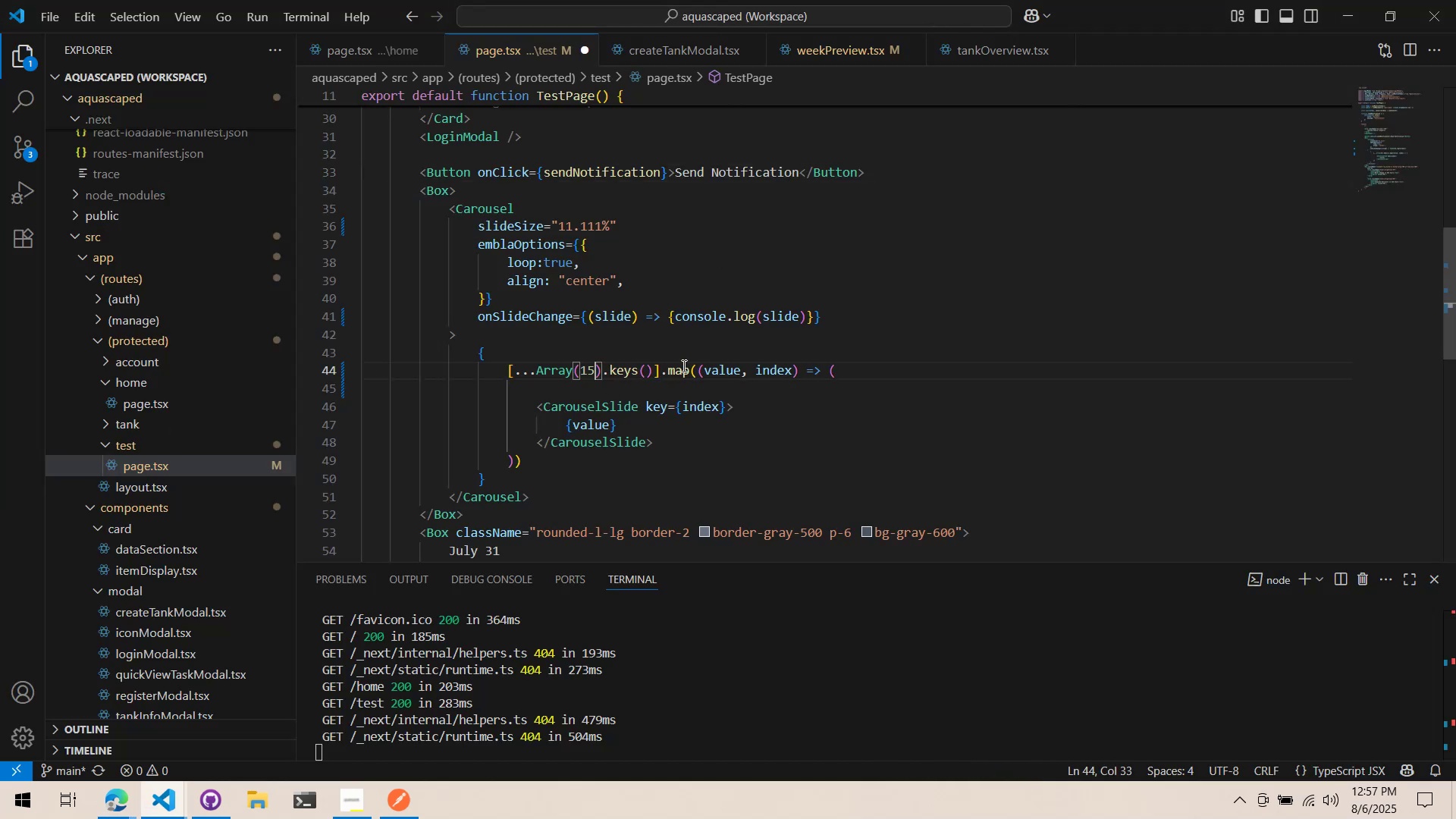 
key(Control+ControlLeft)
 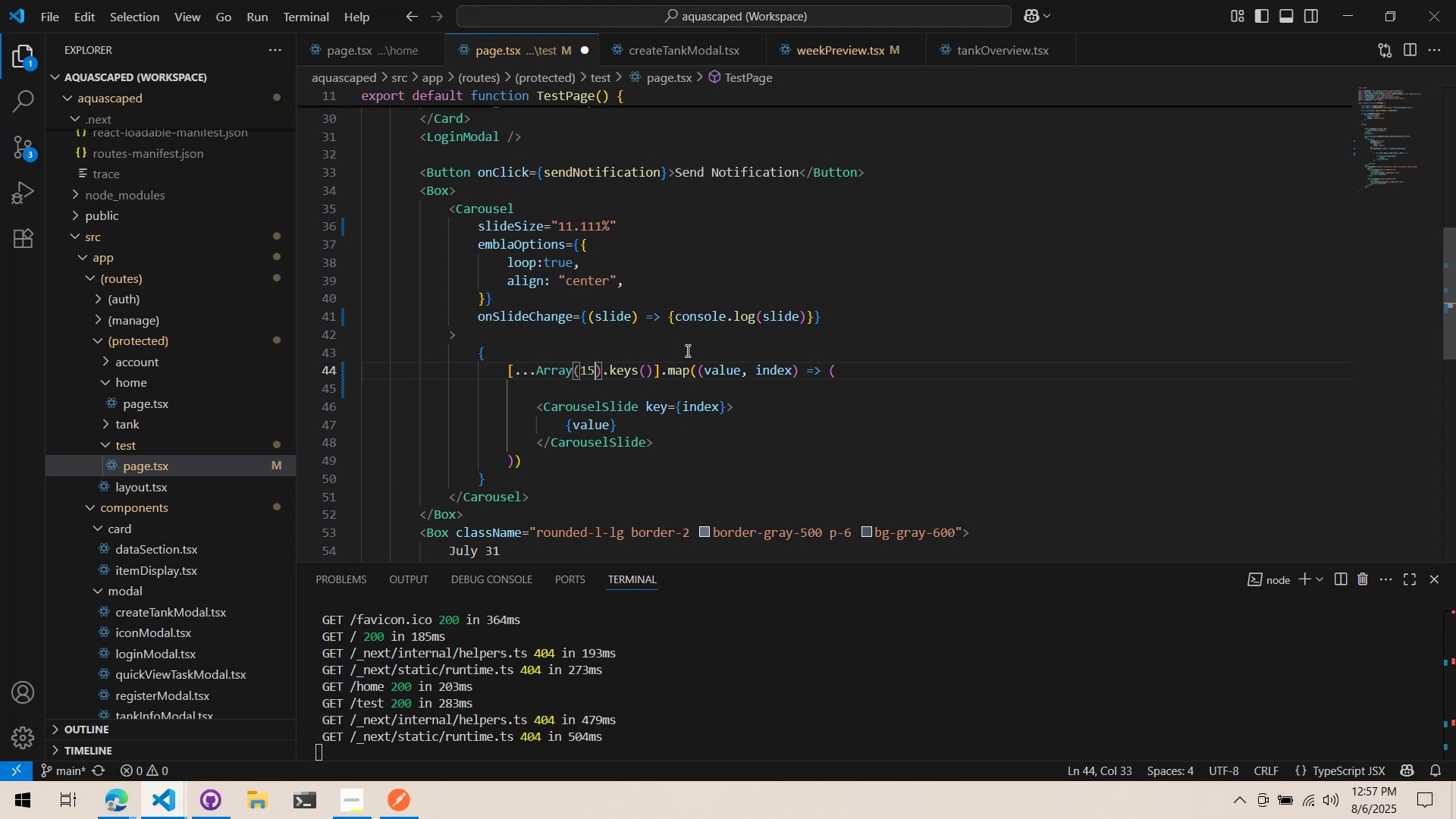 
key(Control+S)
 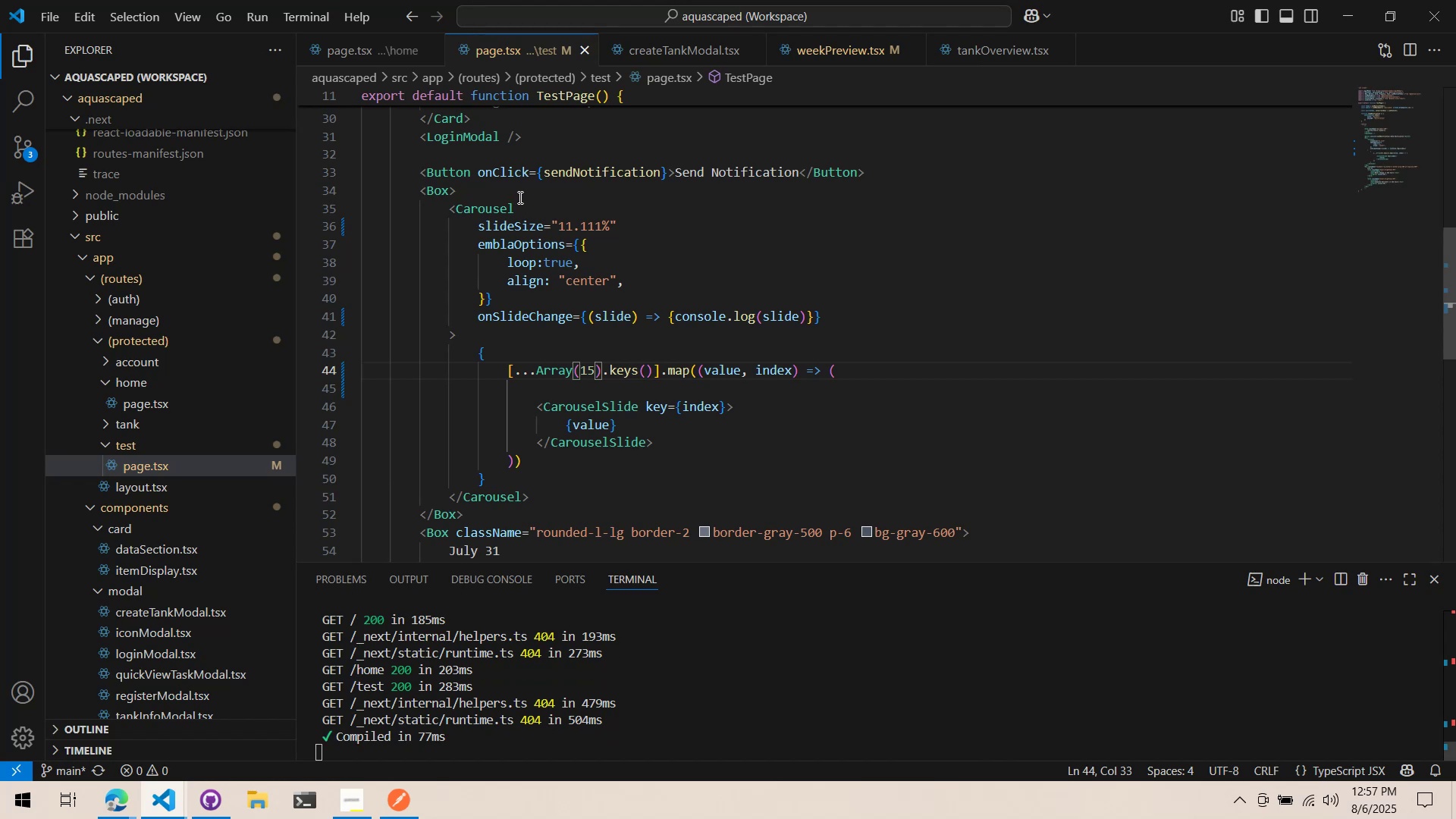 
left_click([541, 206])
 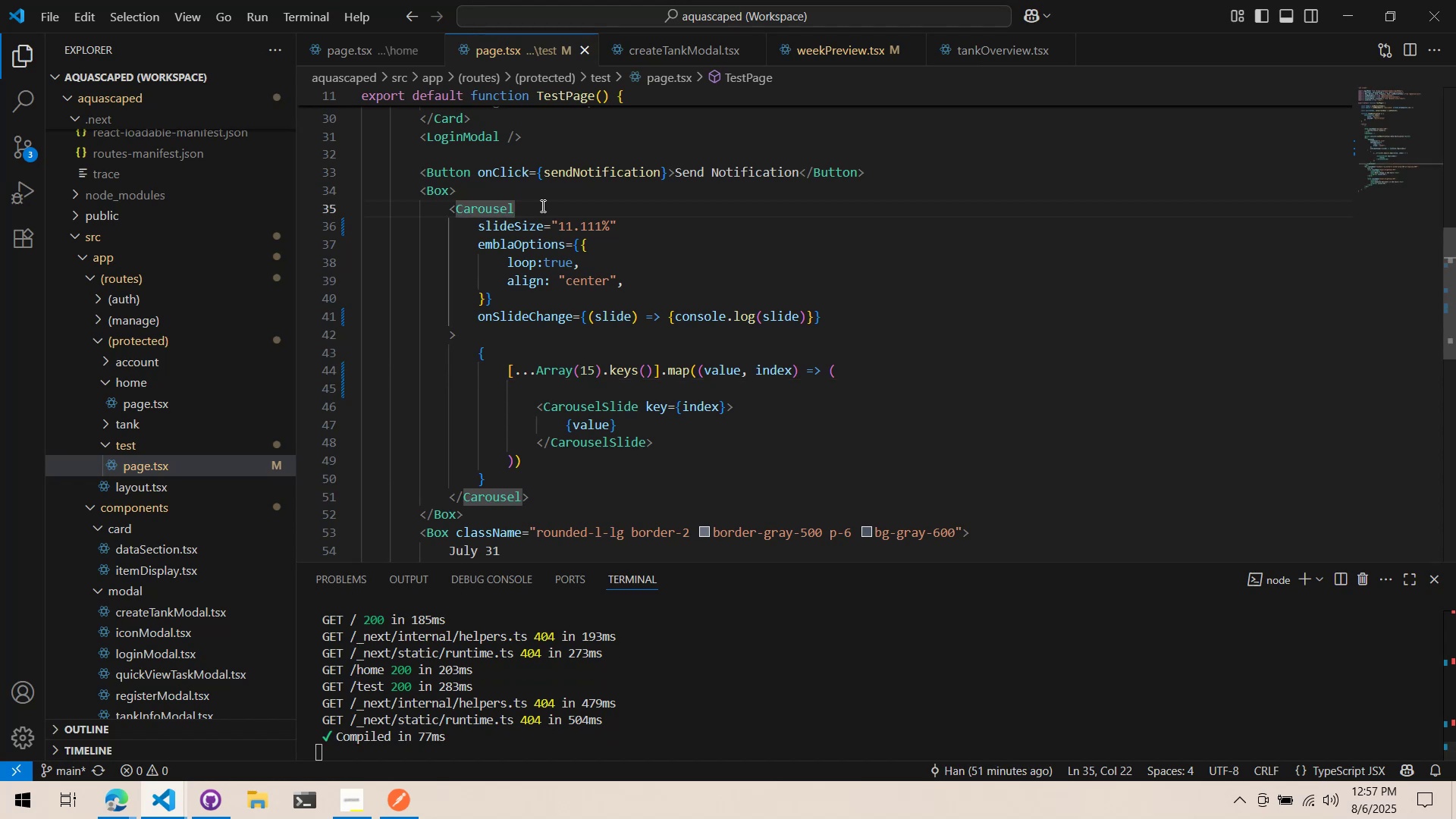 
key(Backslash)
 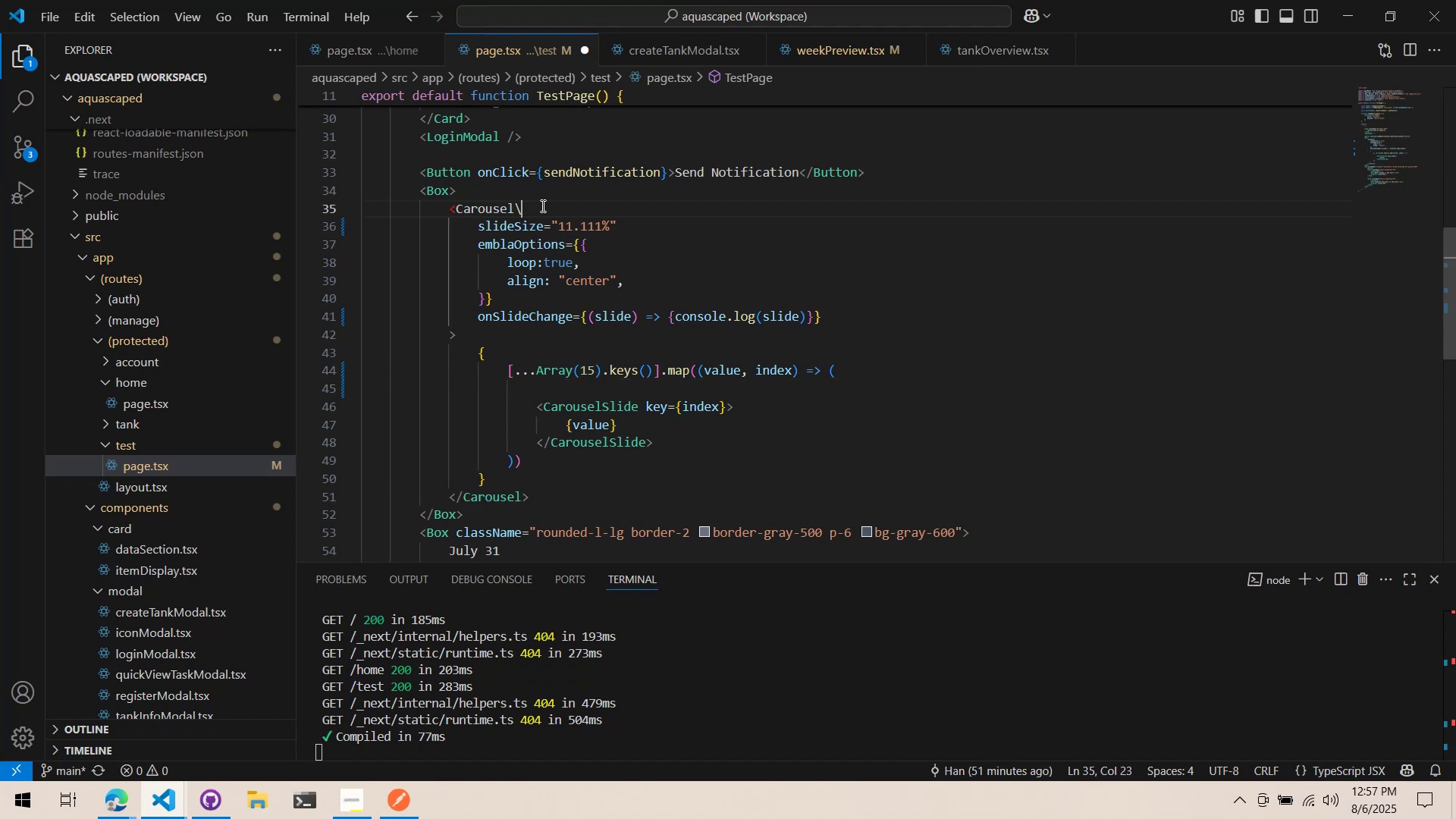 
key(Enter)
 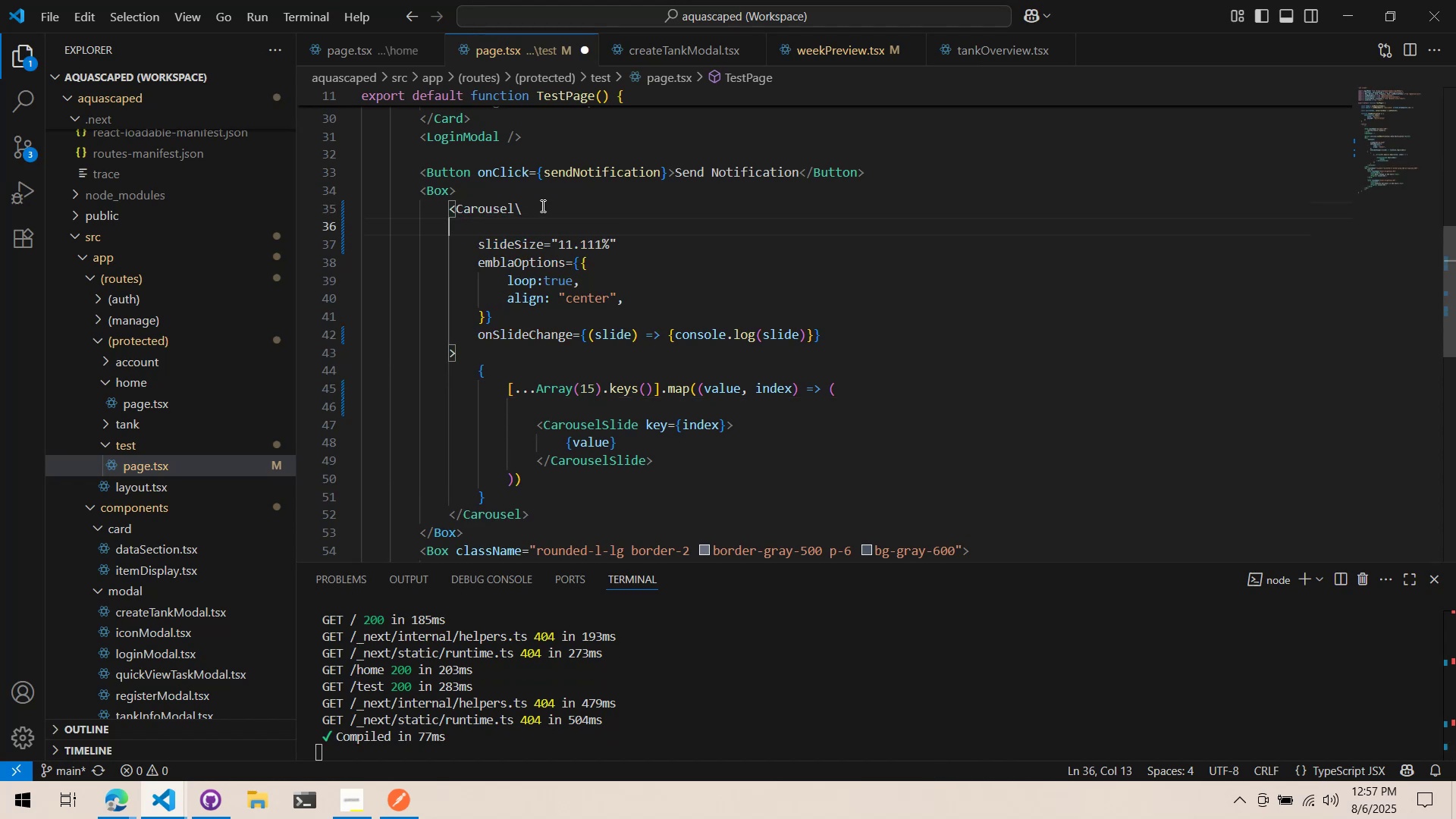 
key(Backspace)
 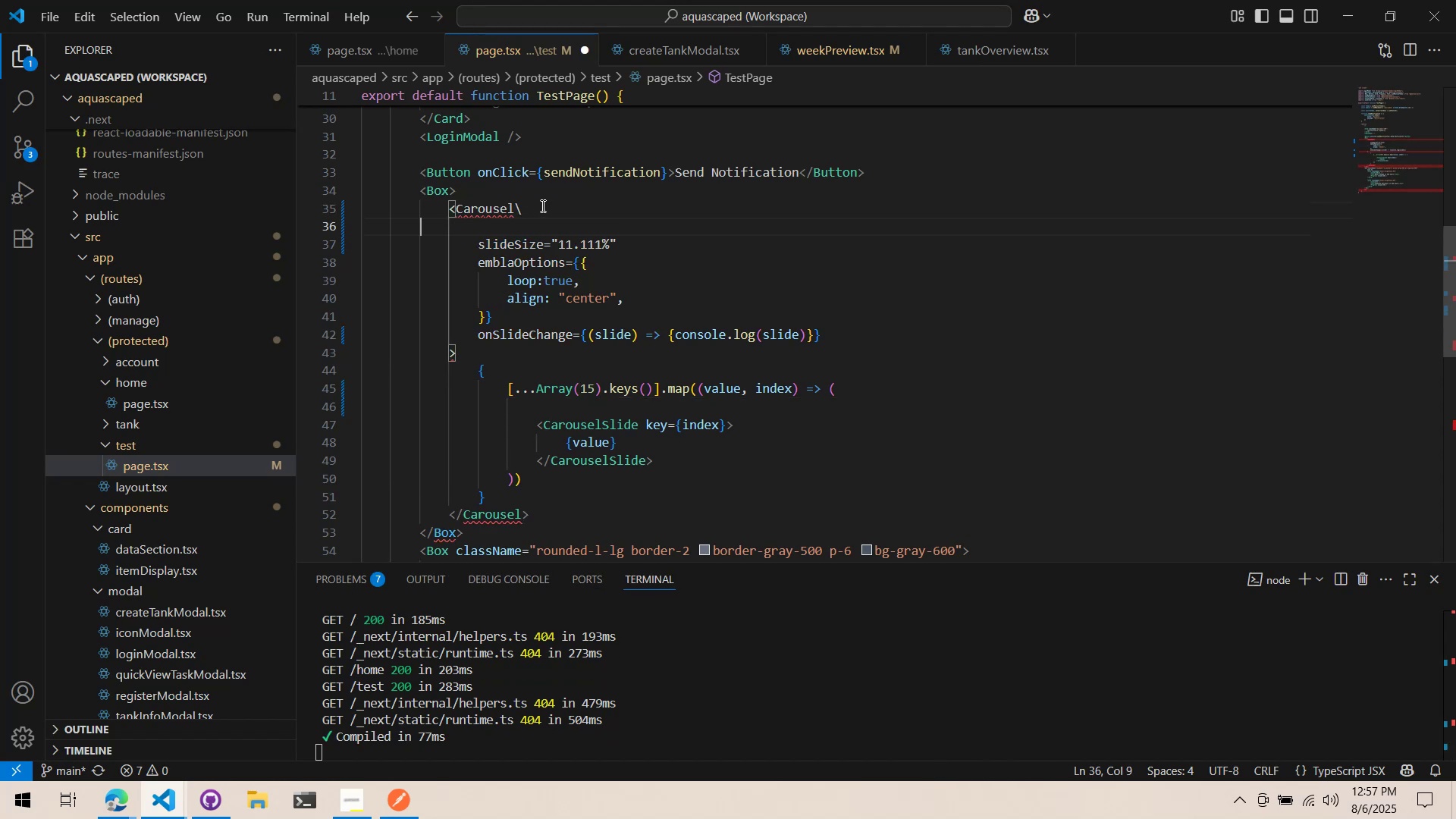 
key(Backspace)
 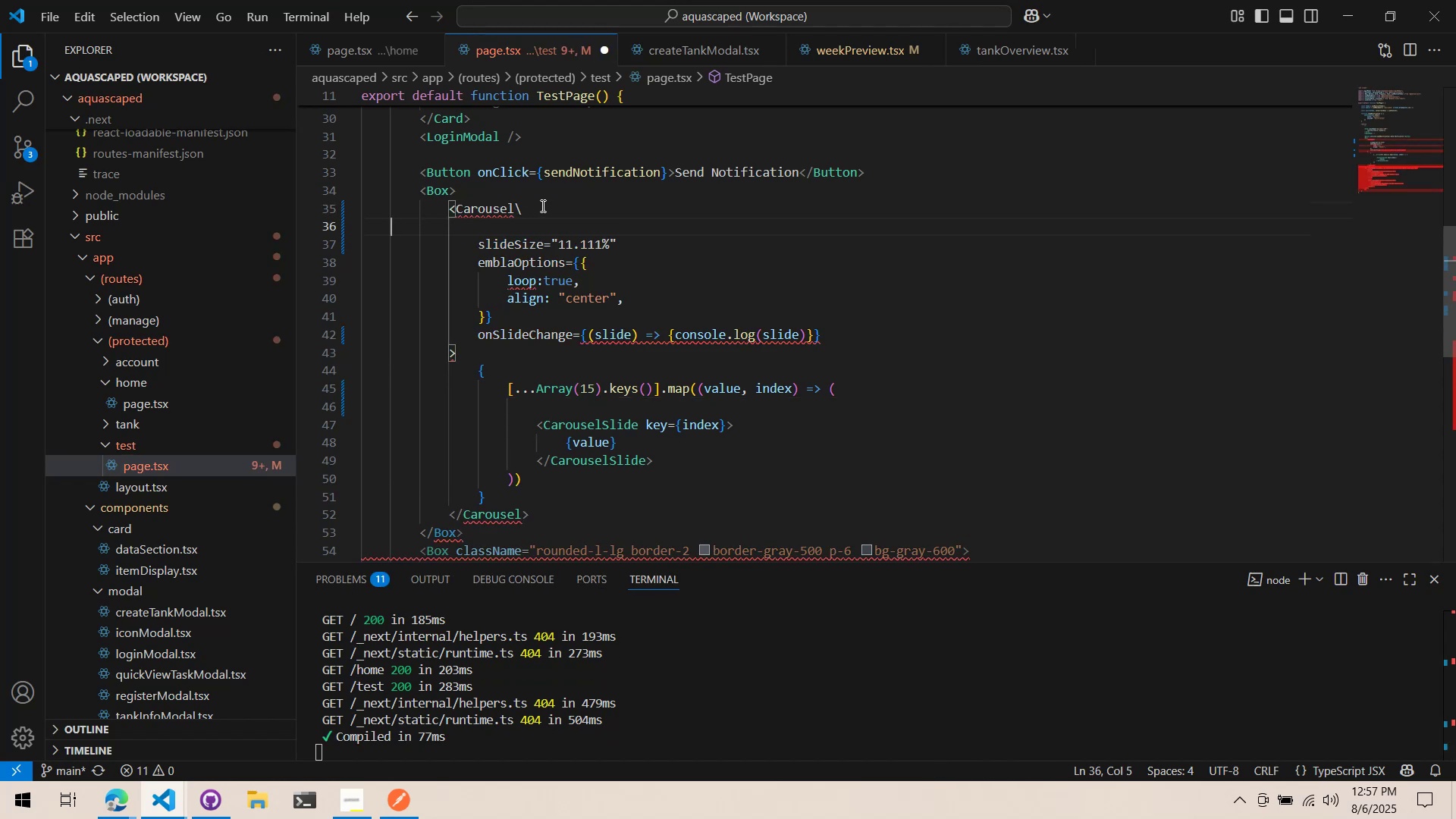 
key(Backspace)
 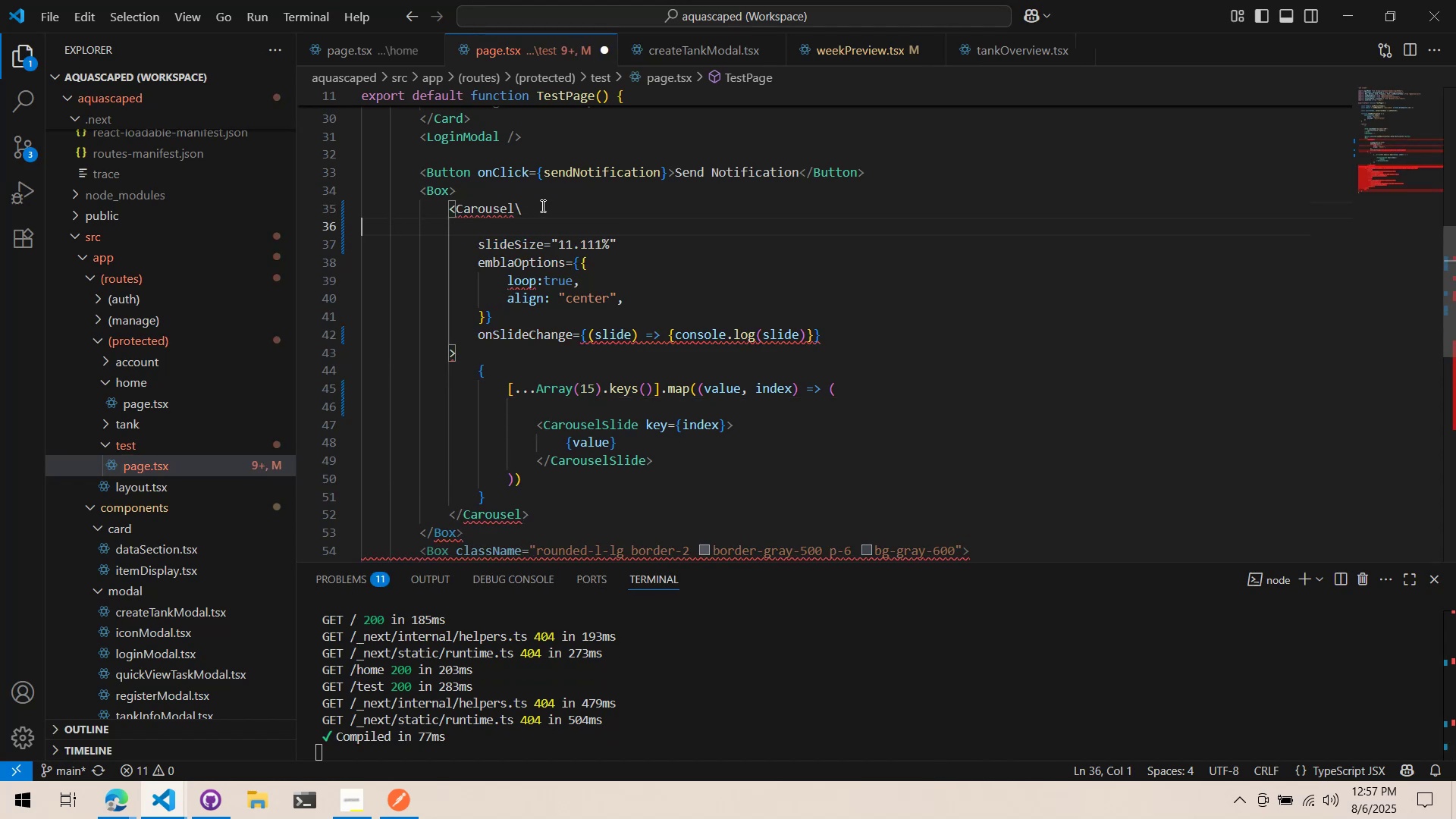 
key(Backspace)
 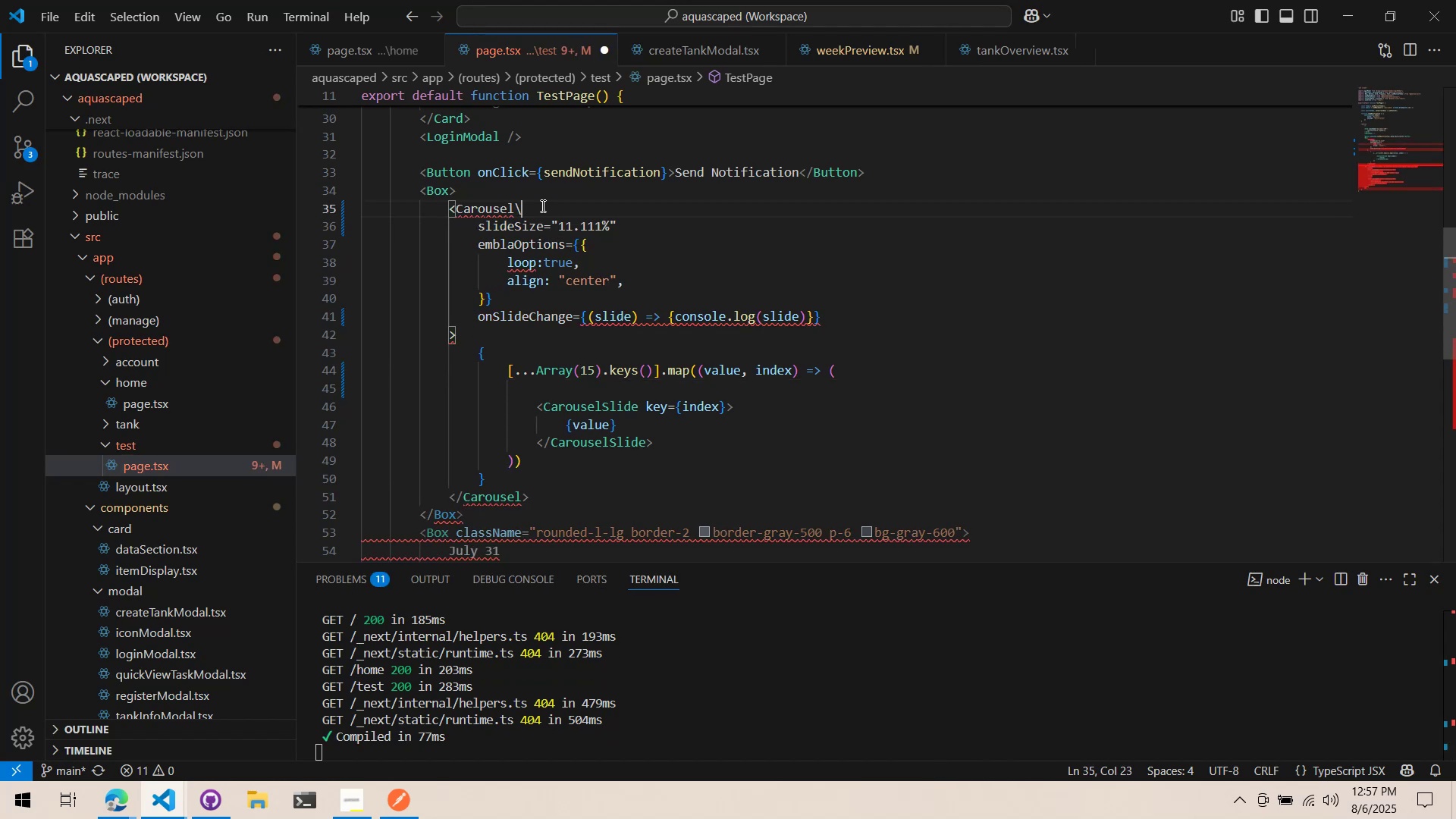 
key(Backspace)
 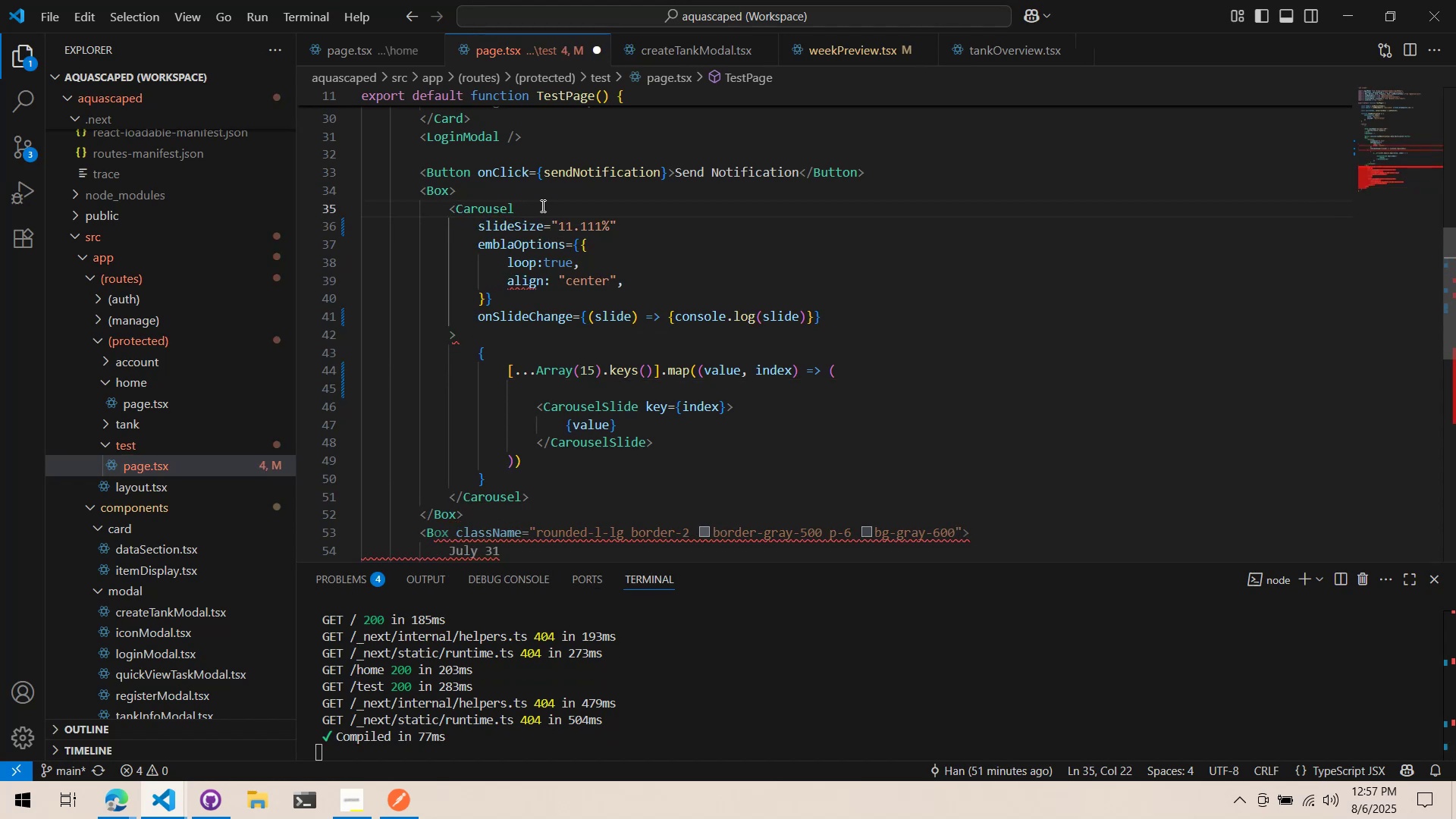 
key(I)
 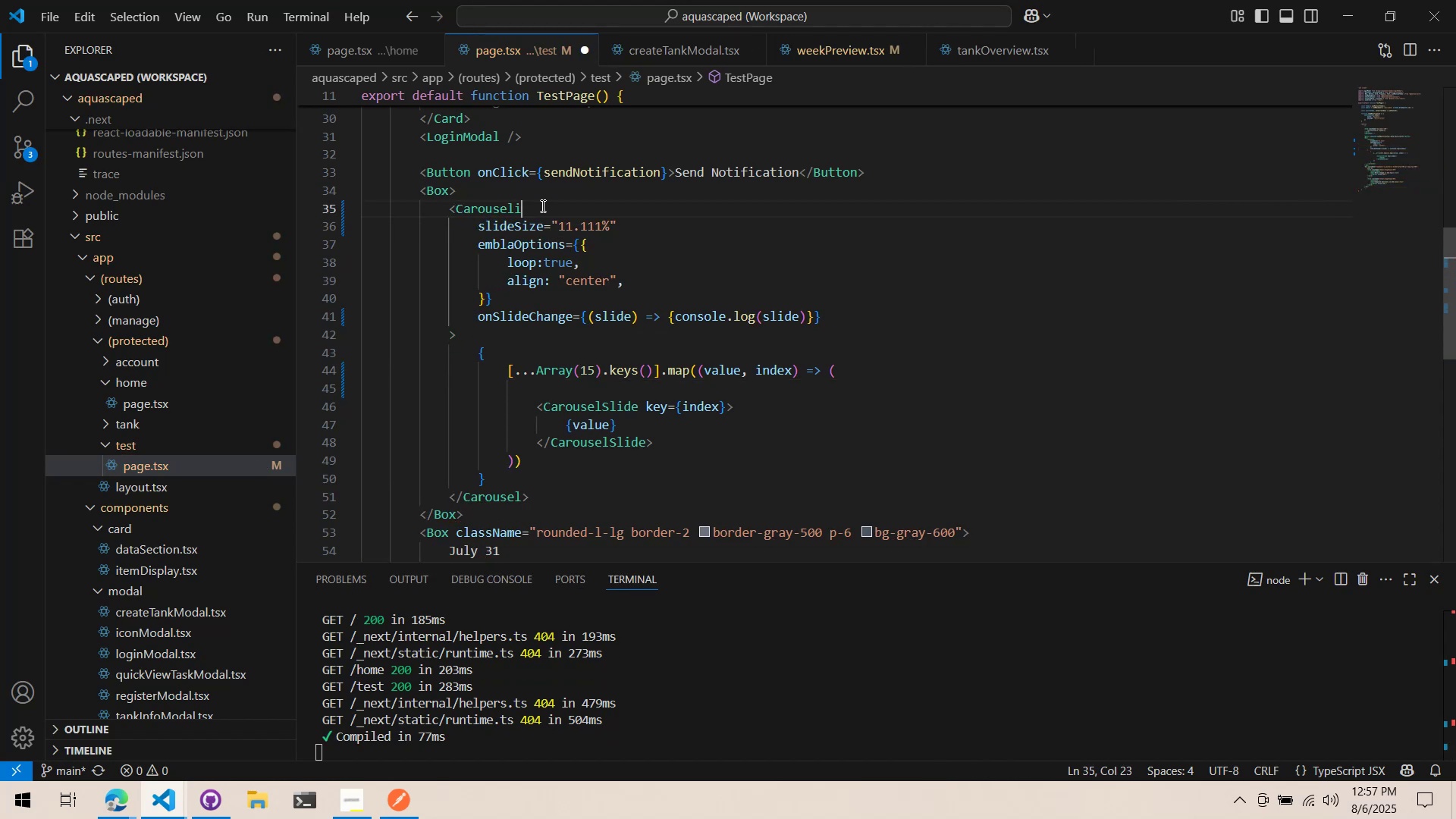 
key(Backspace)
 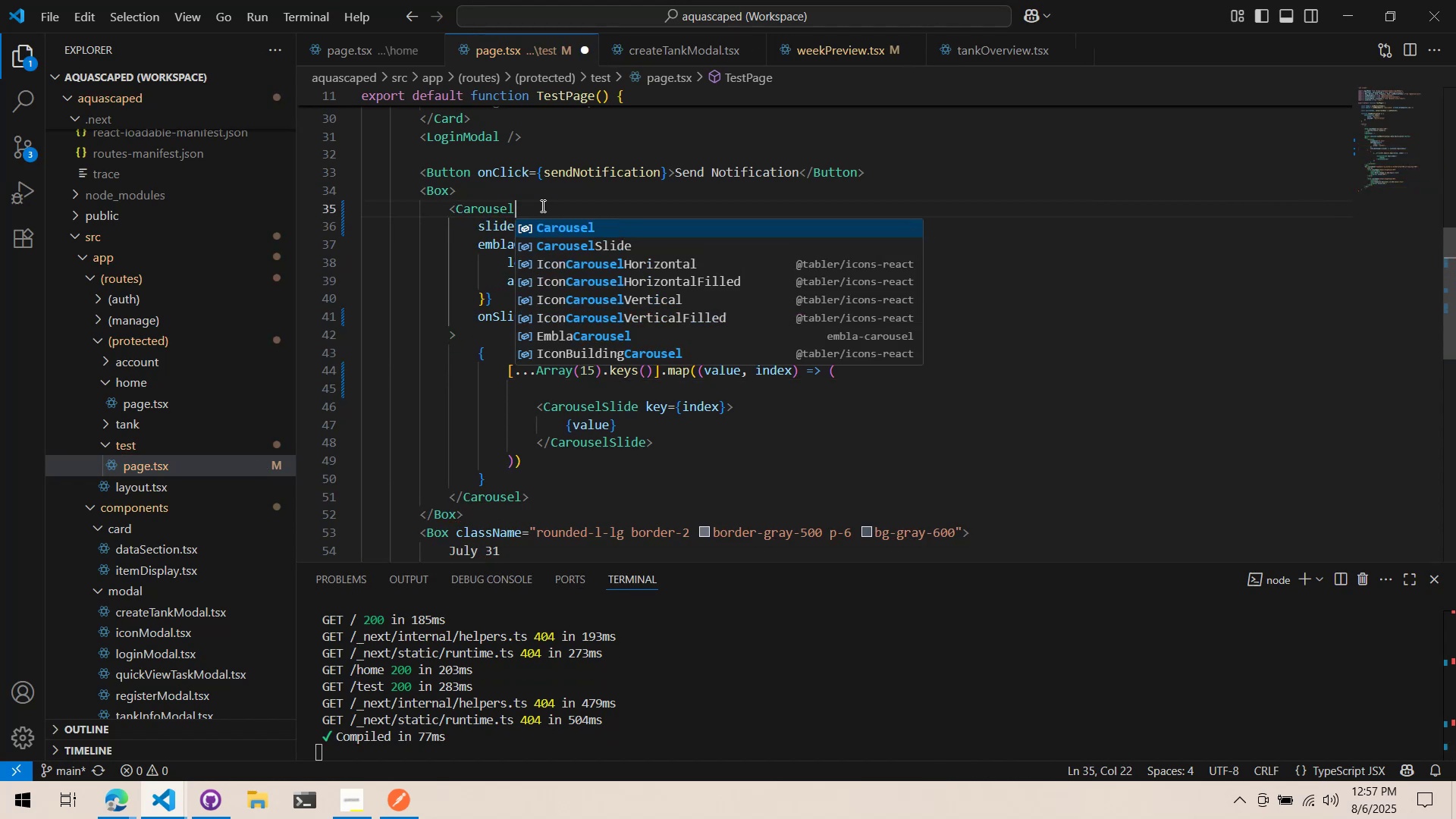 
key(Enter)
 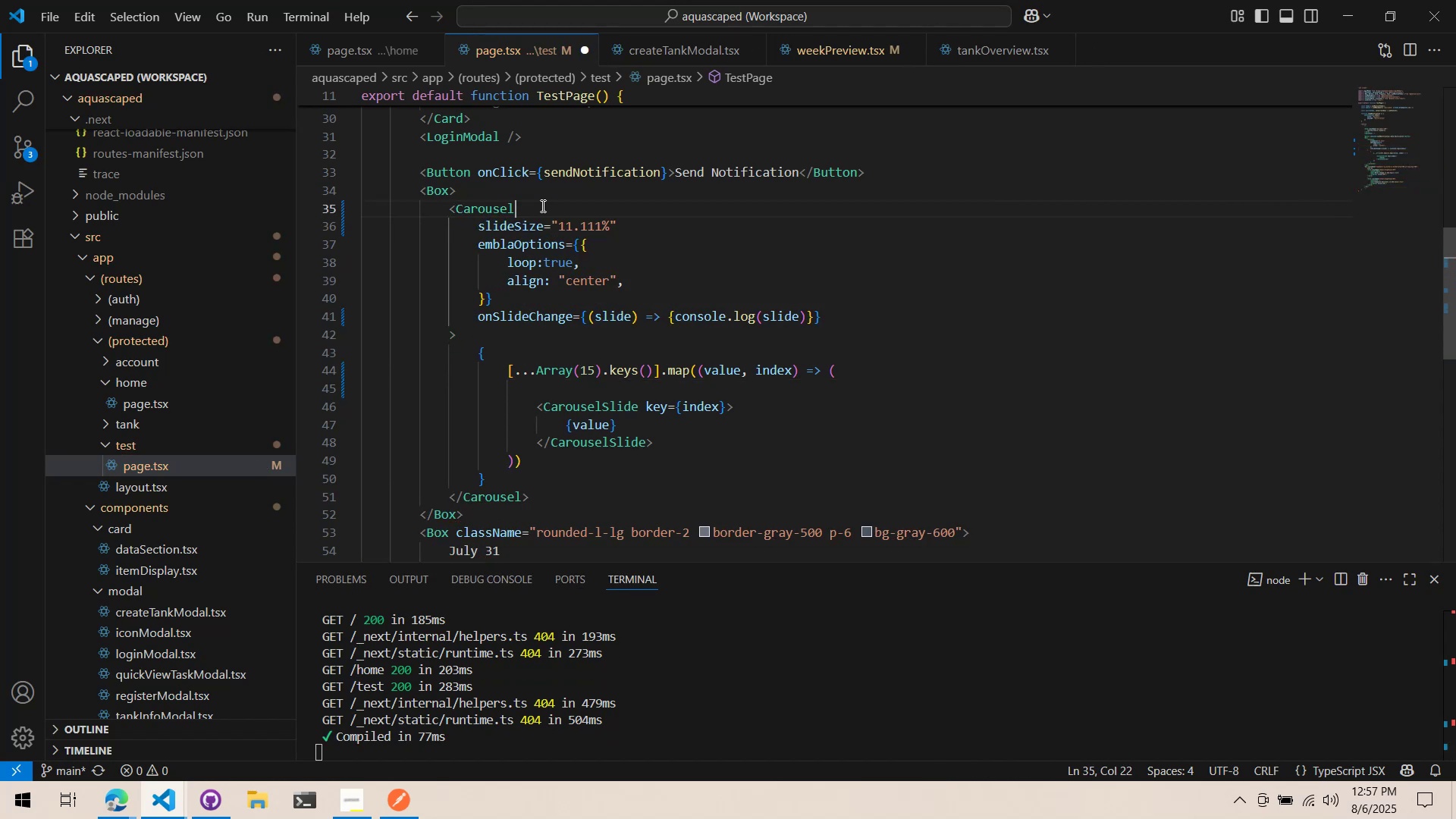 
key(I)
 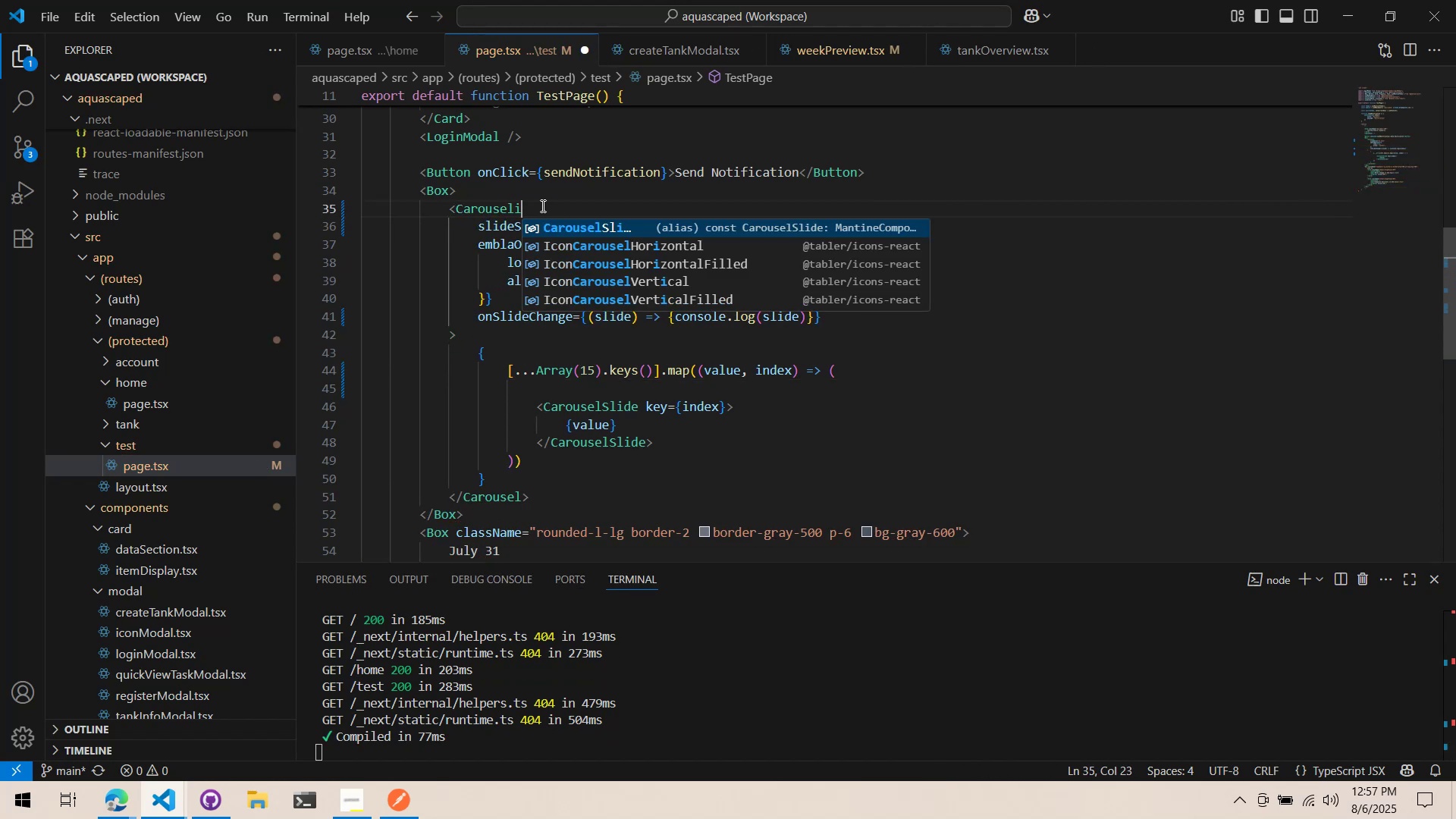 
key(Backspace)
 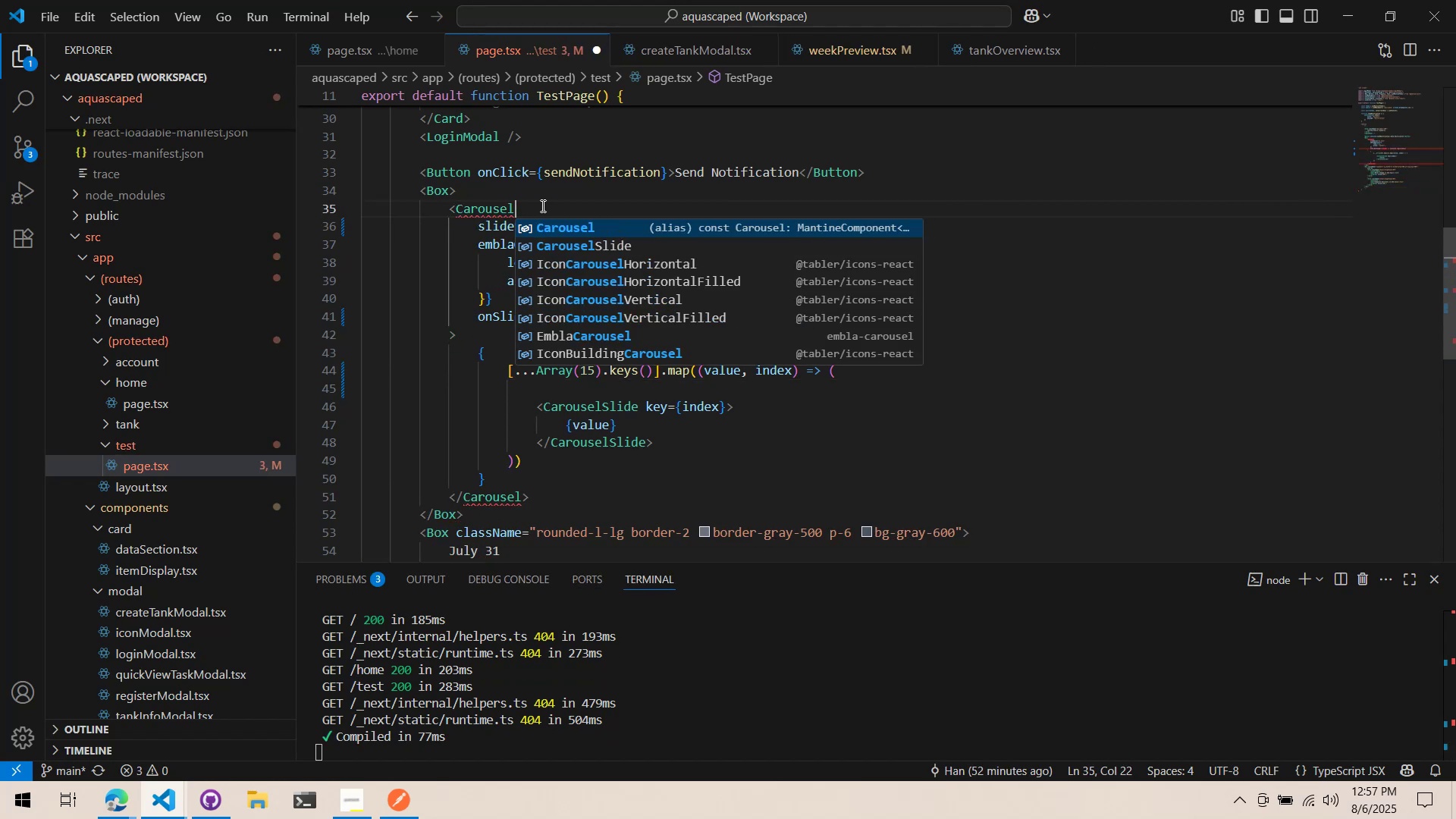 
key(Enter)
 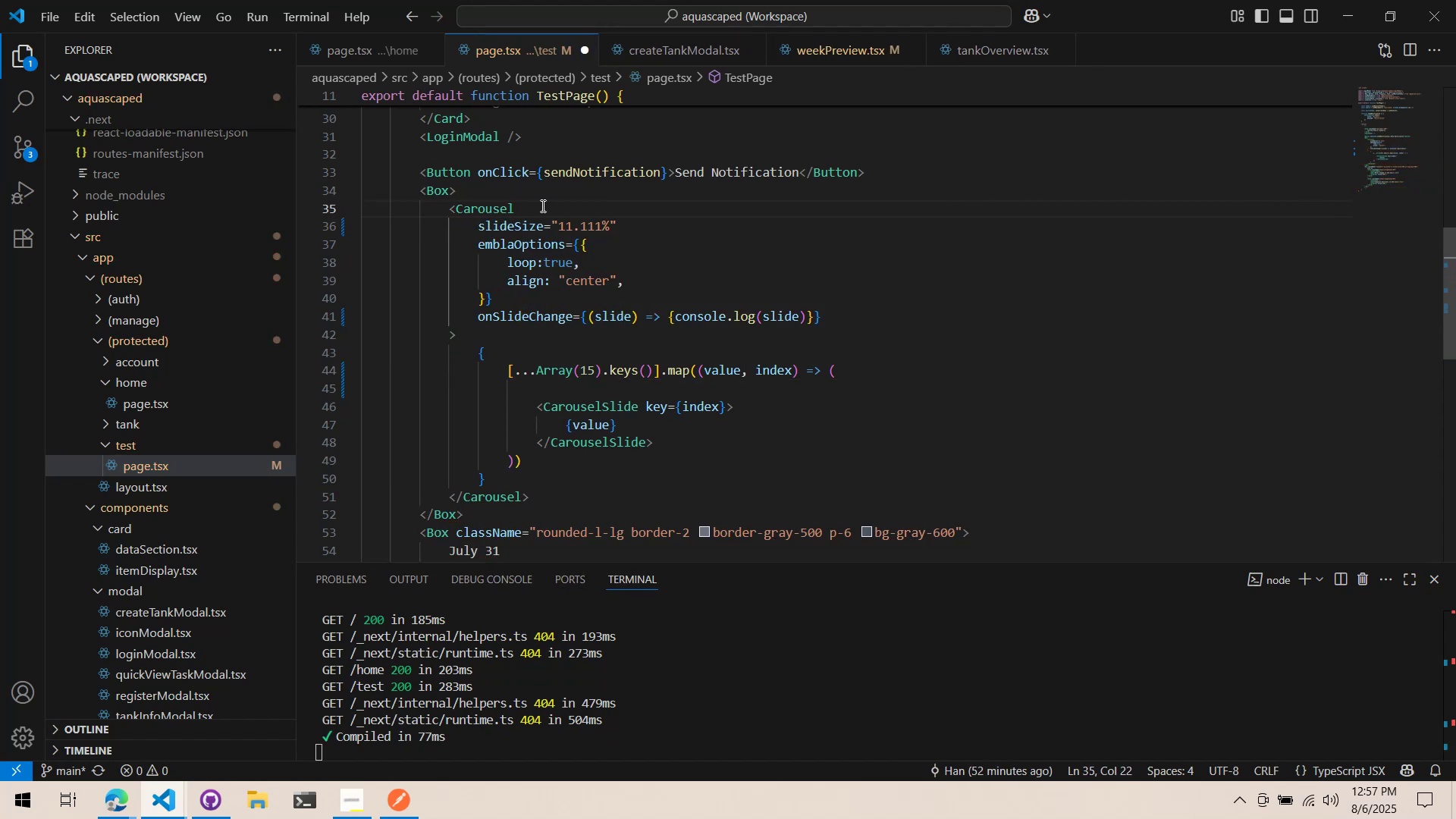 
key(Enter)
 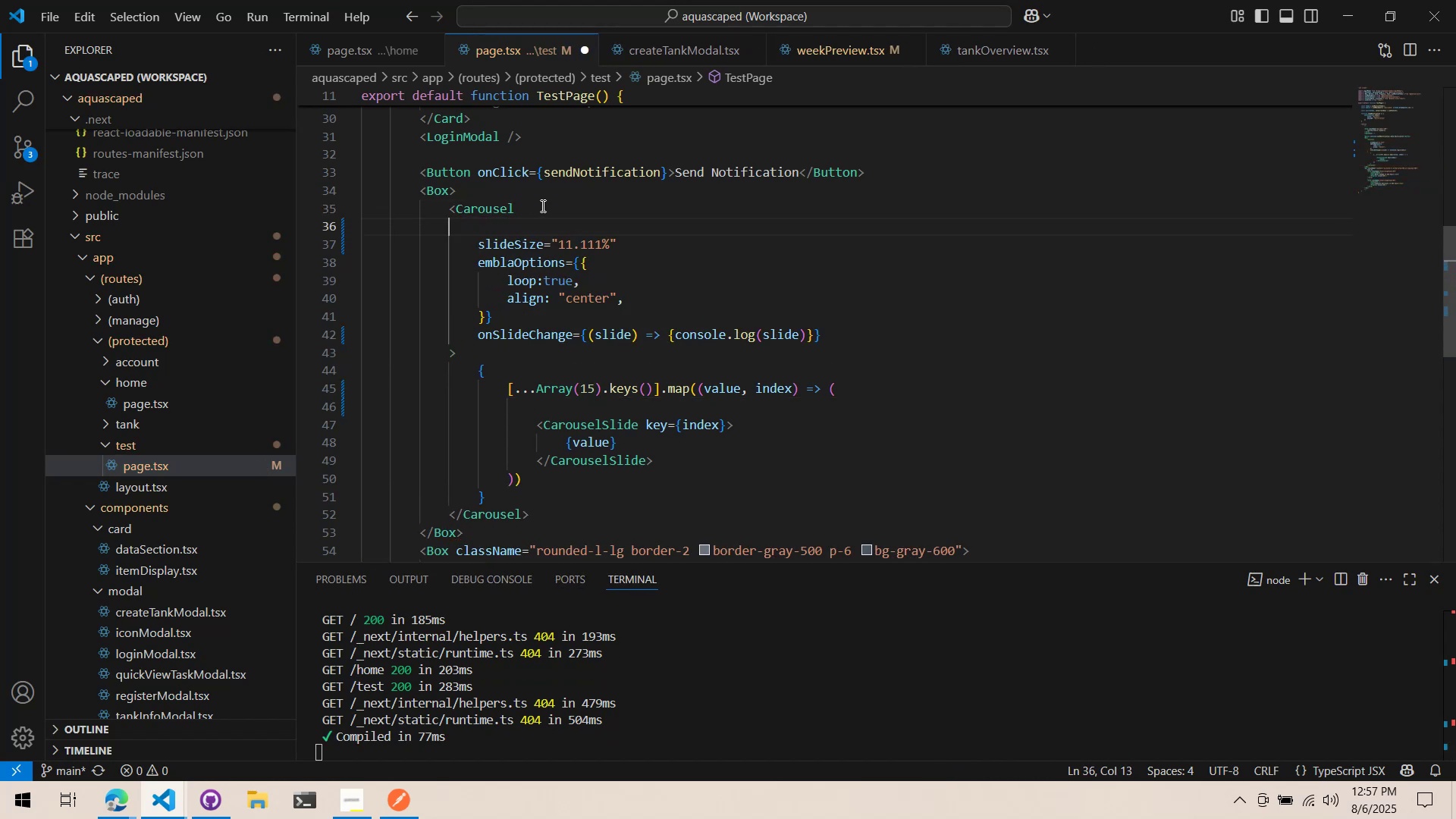 
type(i)
key(Backspace)
key(Tab)
type(initi)
 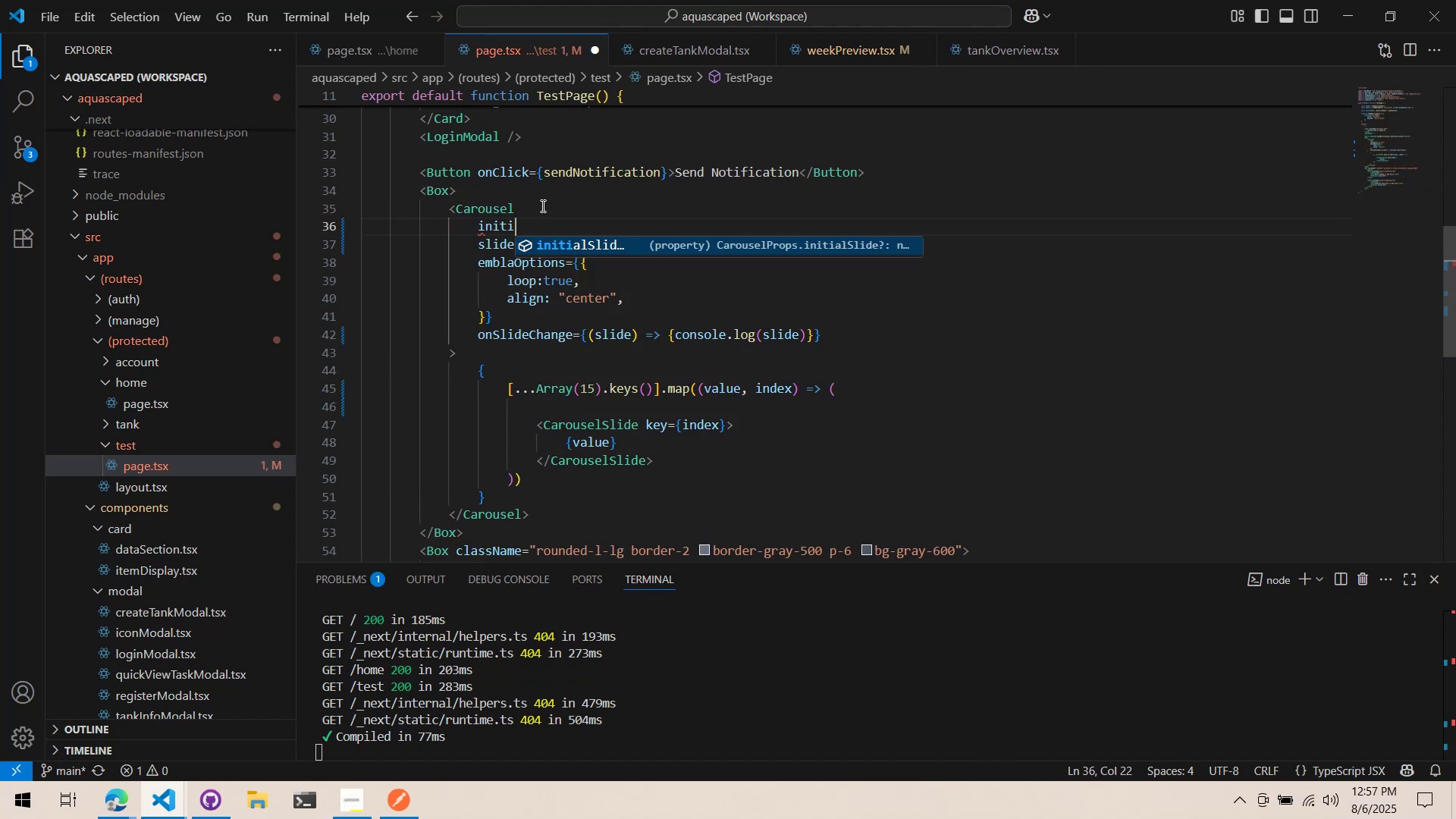 
key(Enter)
 